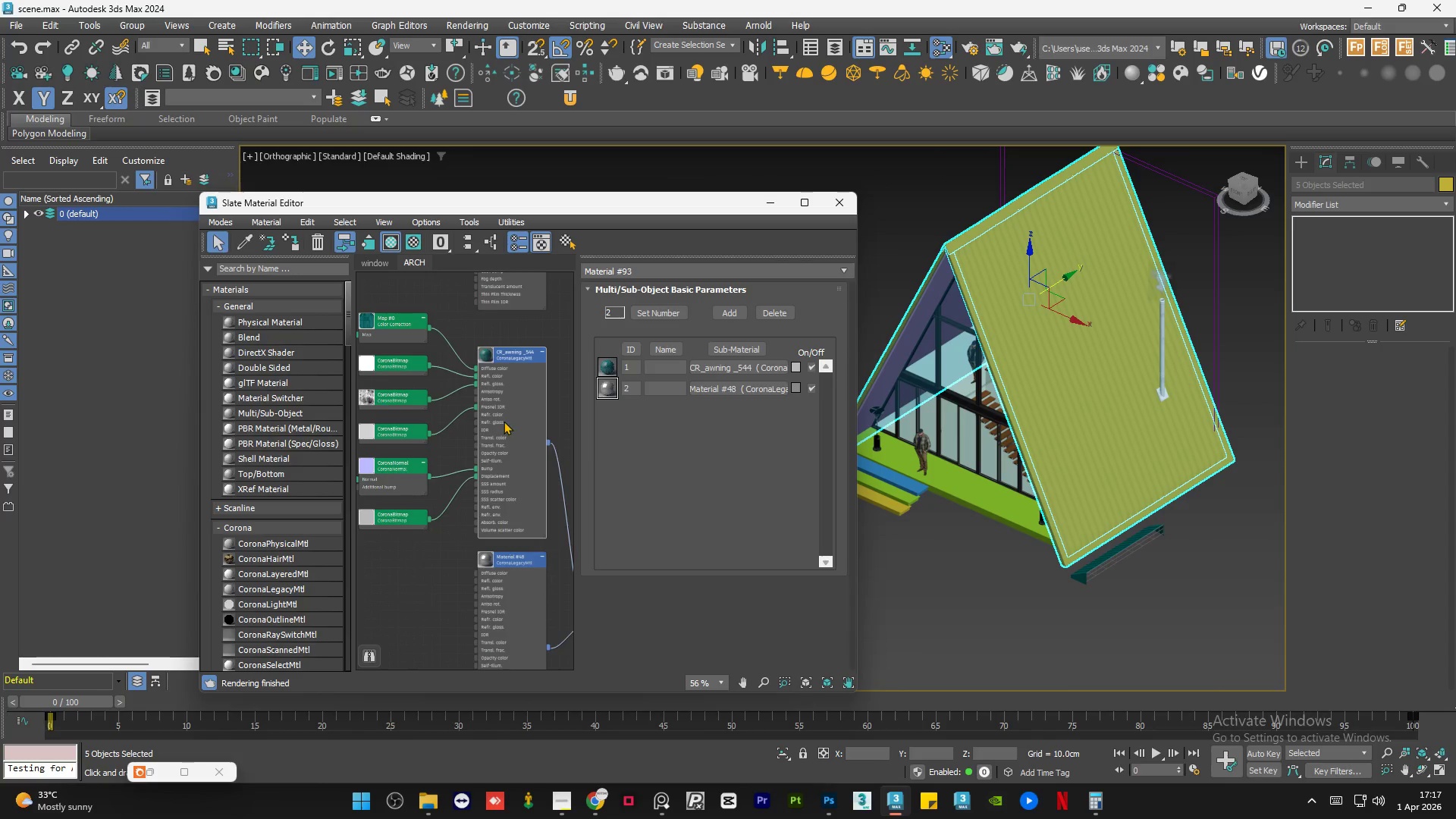 
scroll: coordinate [532, 414], scroll_direction: none, amount: 0.0
 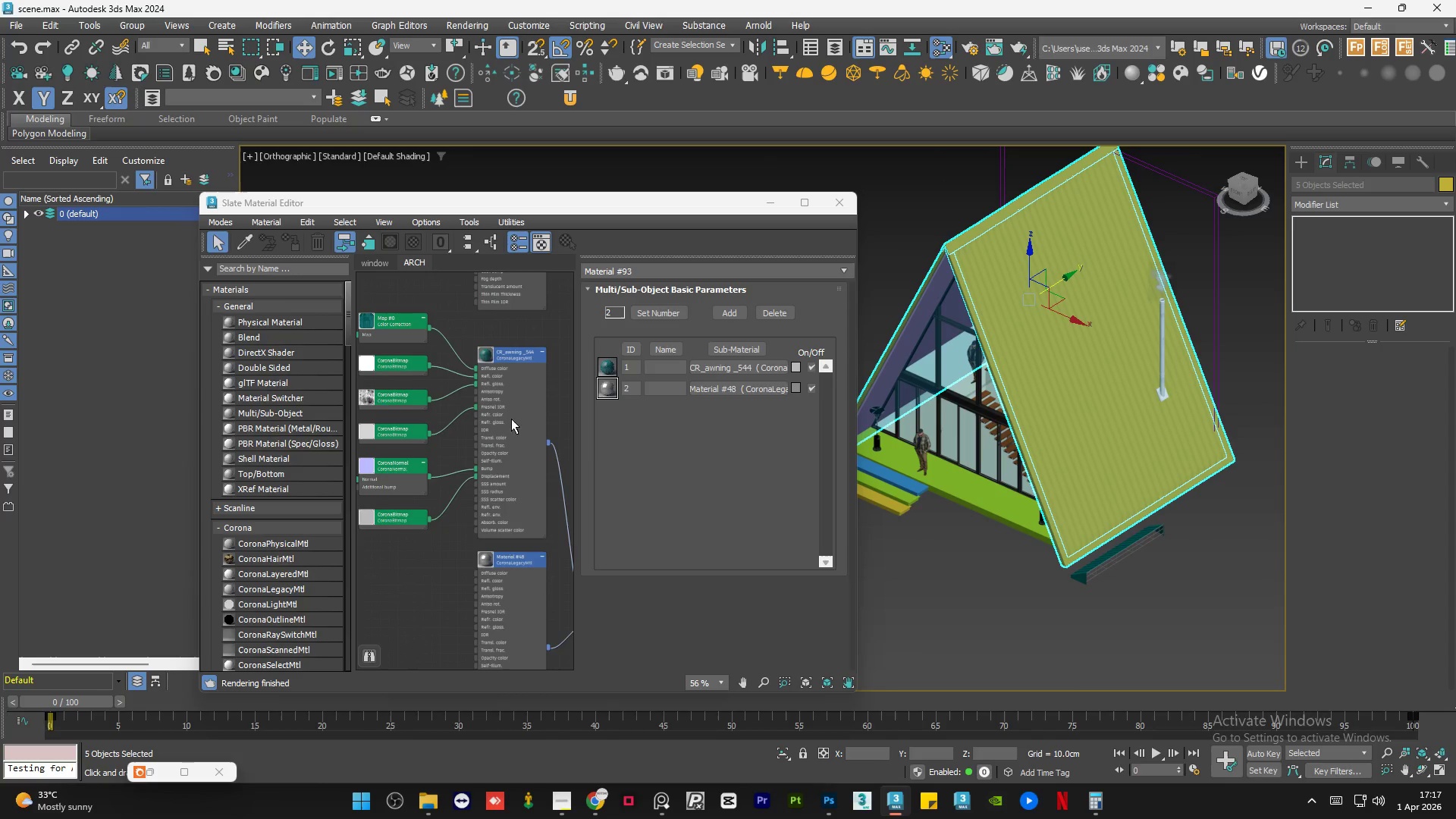 
double_click([504, 421])
 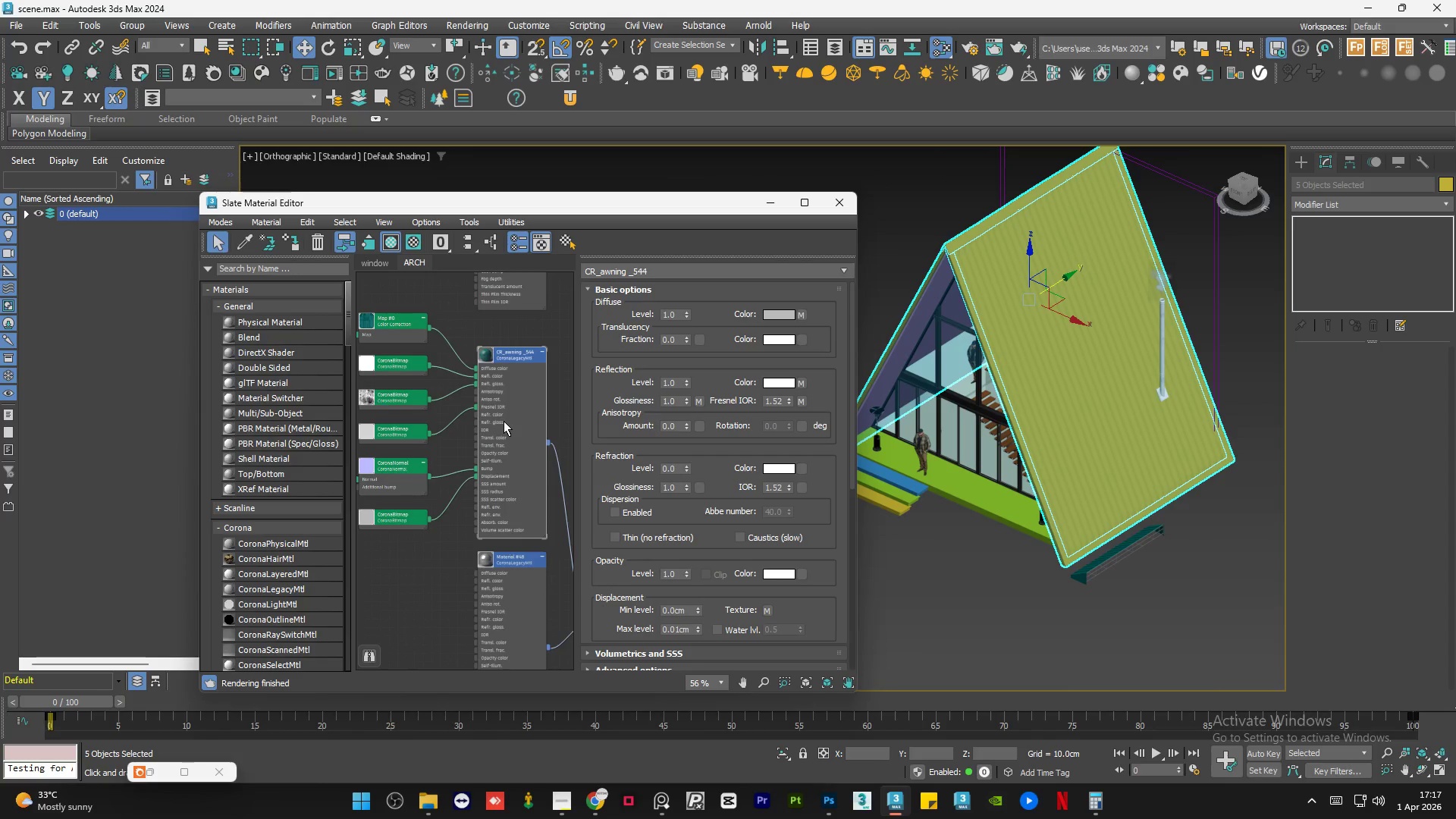 
key(A)
 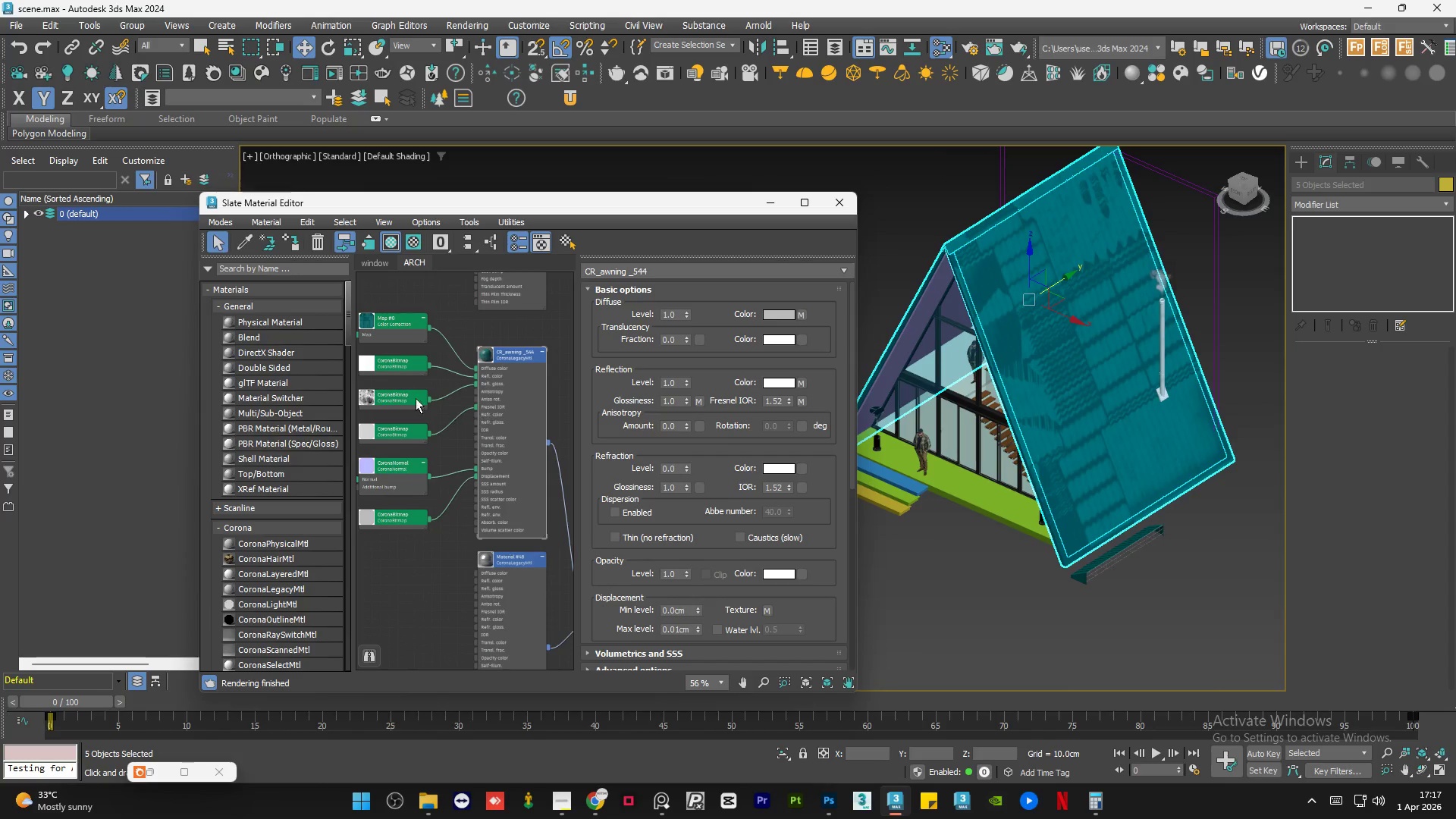 
left_click_drag(start_coordinate=[552, 584], to_coordinate=[449, 511])
 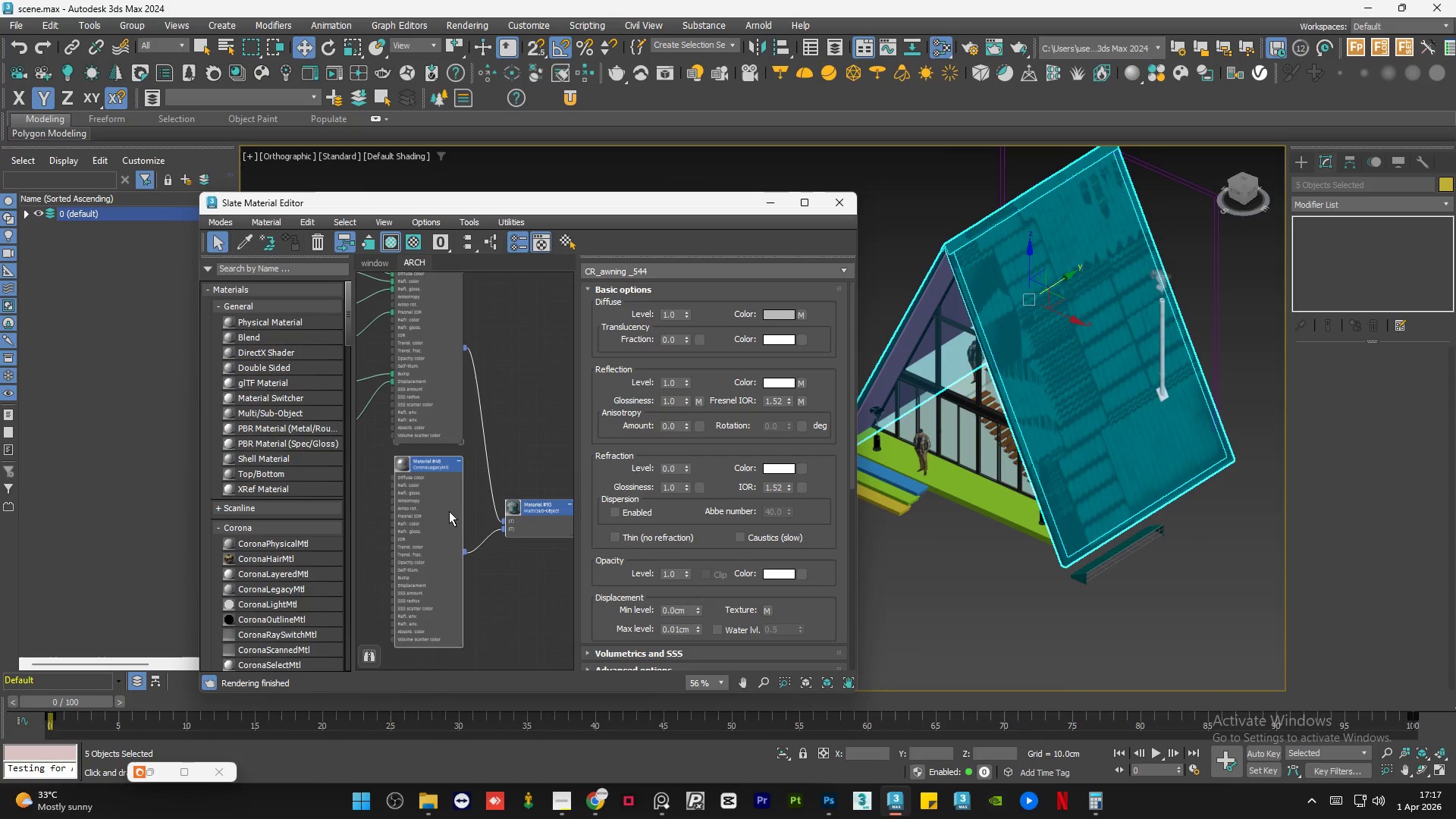 
scroll: coordinate [476, 472], scroll_direction: none, amount: 0.0
 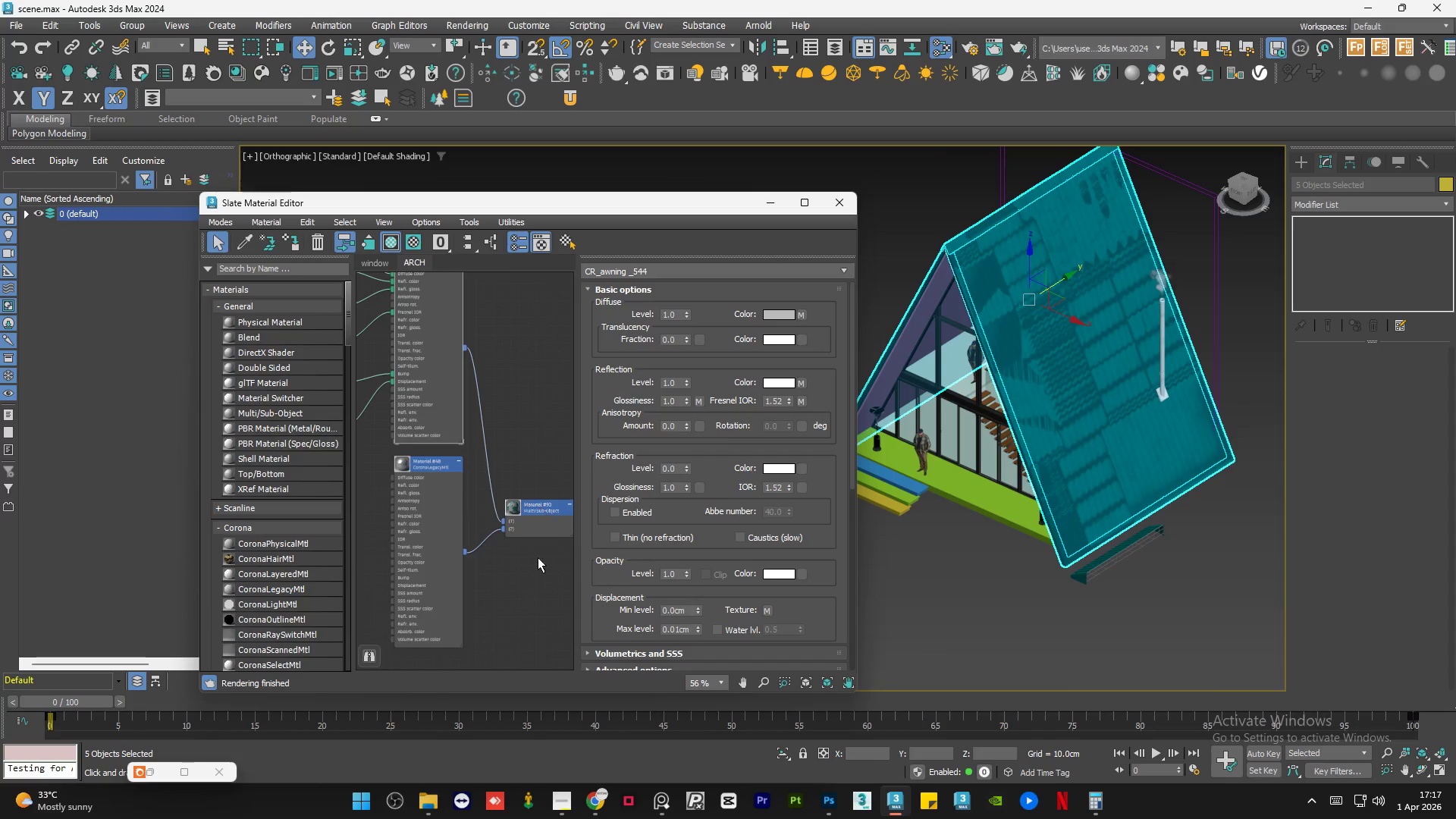 
key(Delete)
 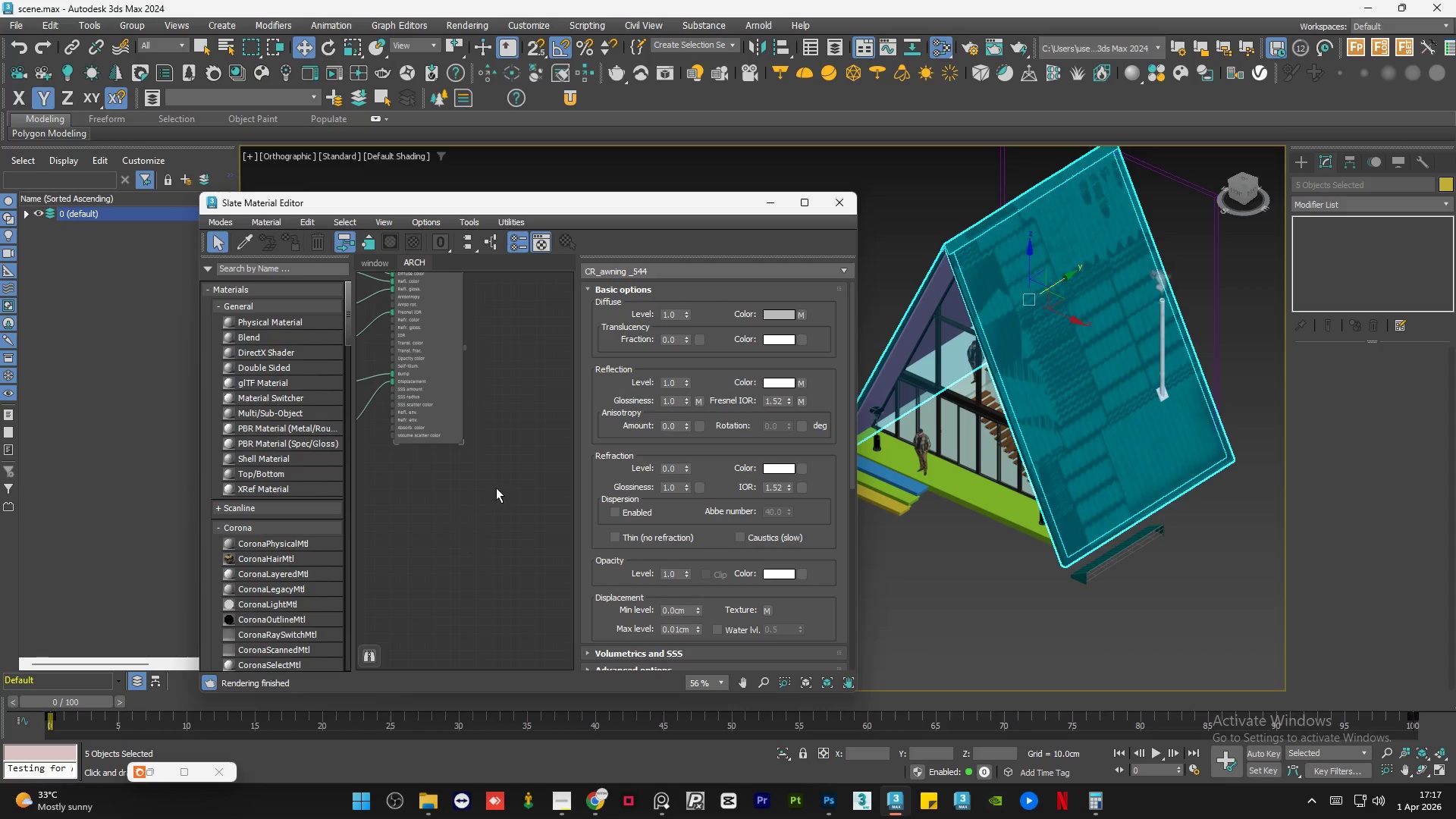 
left_click([497, 486])
 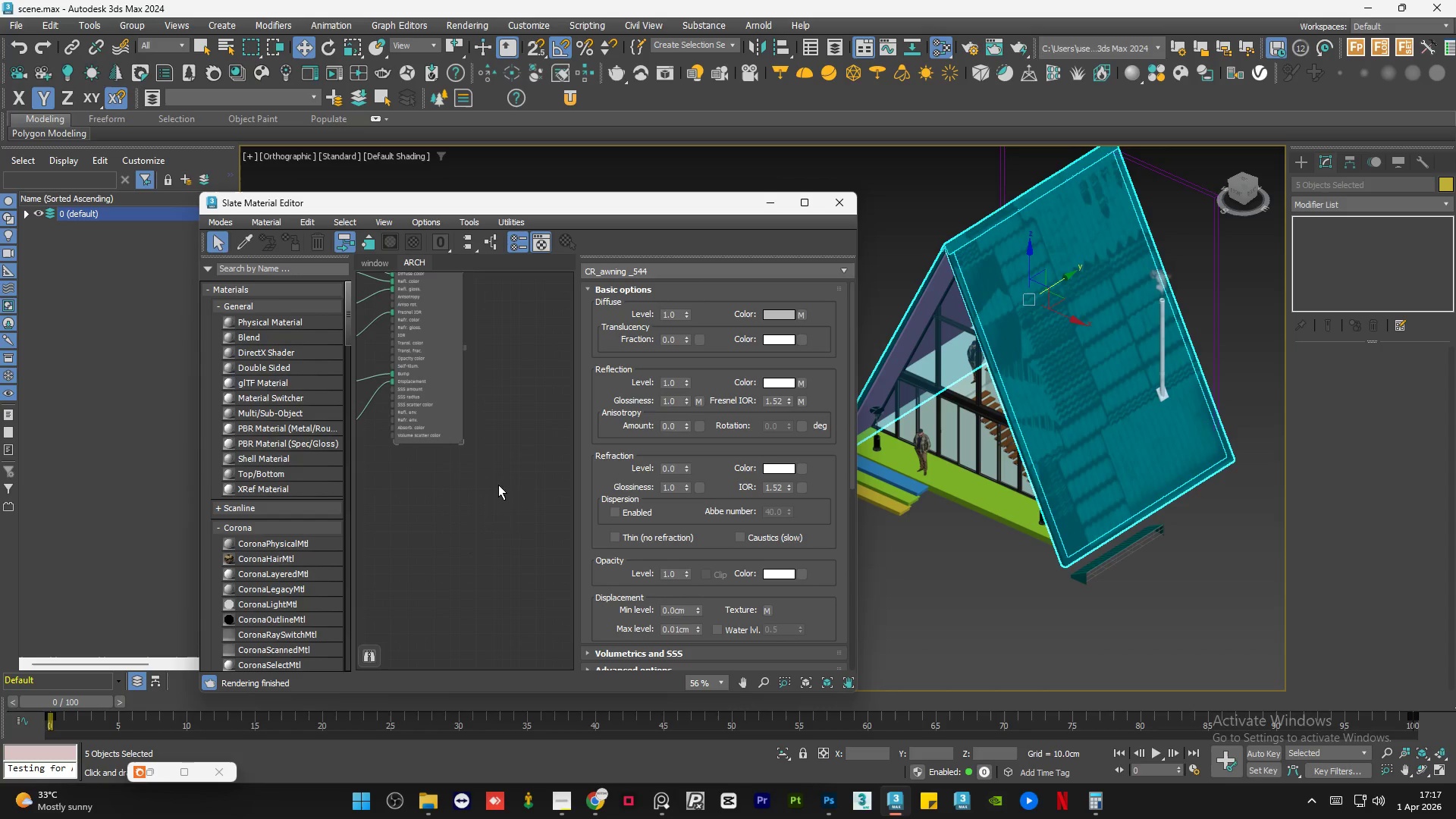 
scroll: coordinate [519, 488], scroll_direction: down, amount: 3.0
 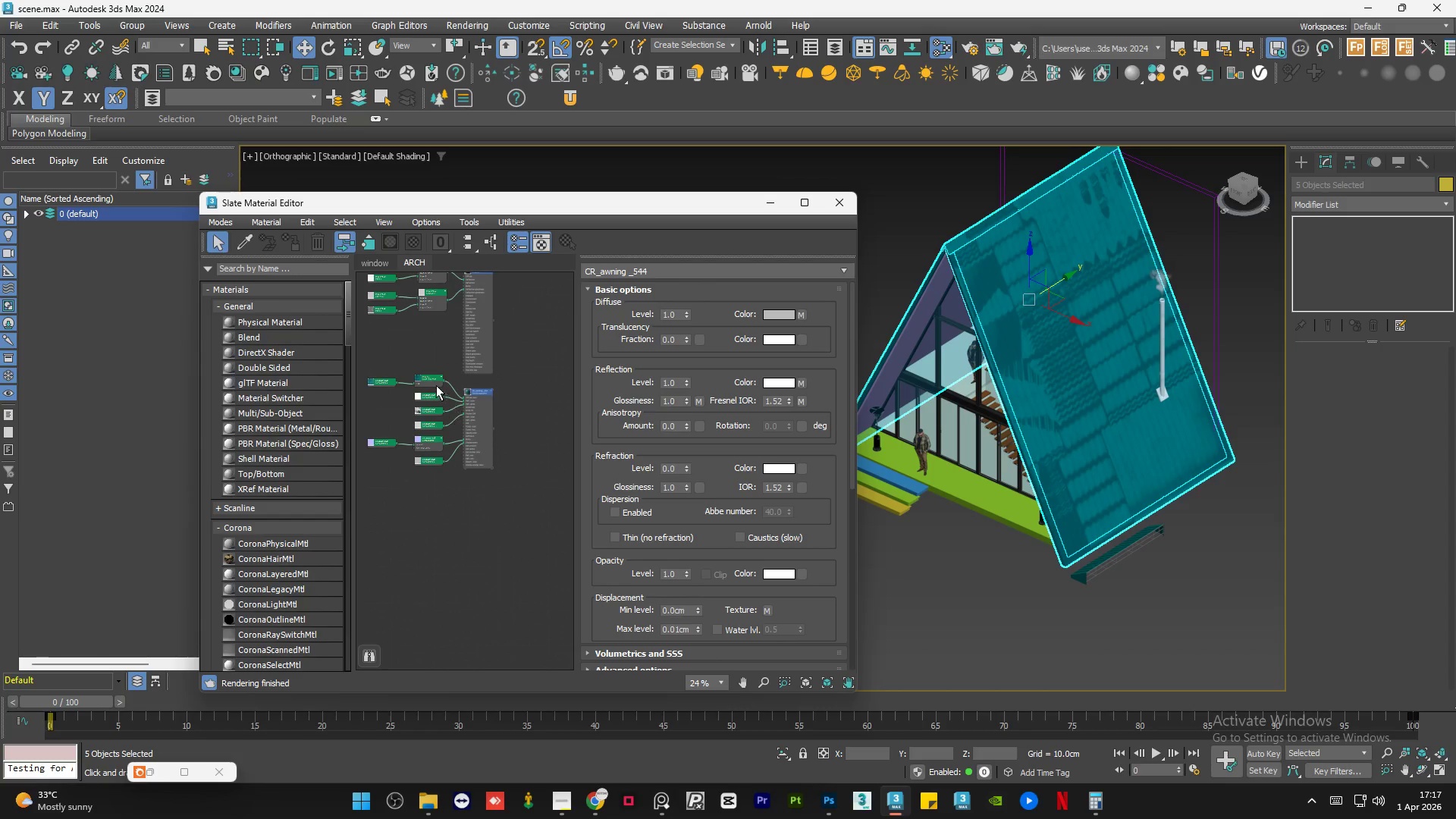 
scroll: coordinate [418, 382], scroll_direction: up, amount: 6.0
 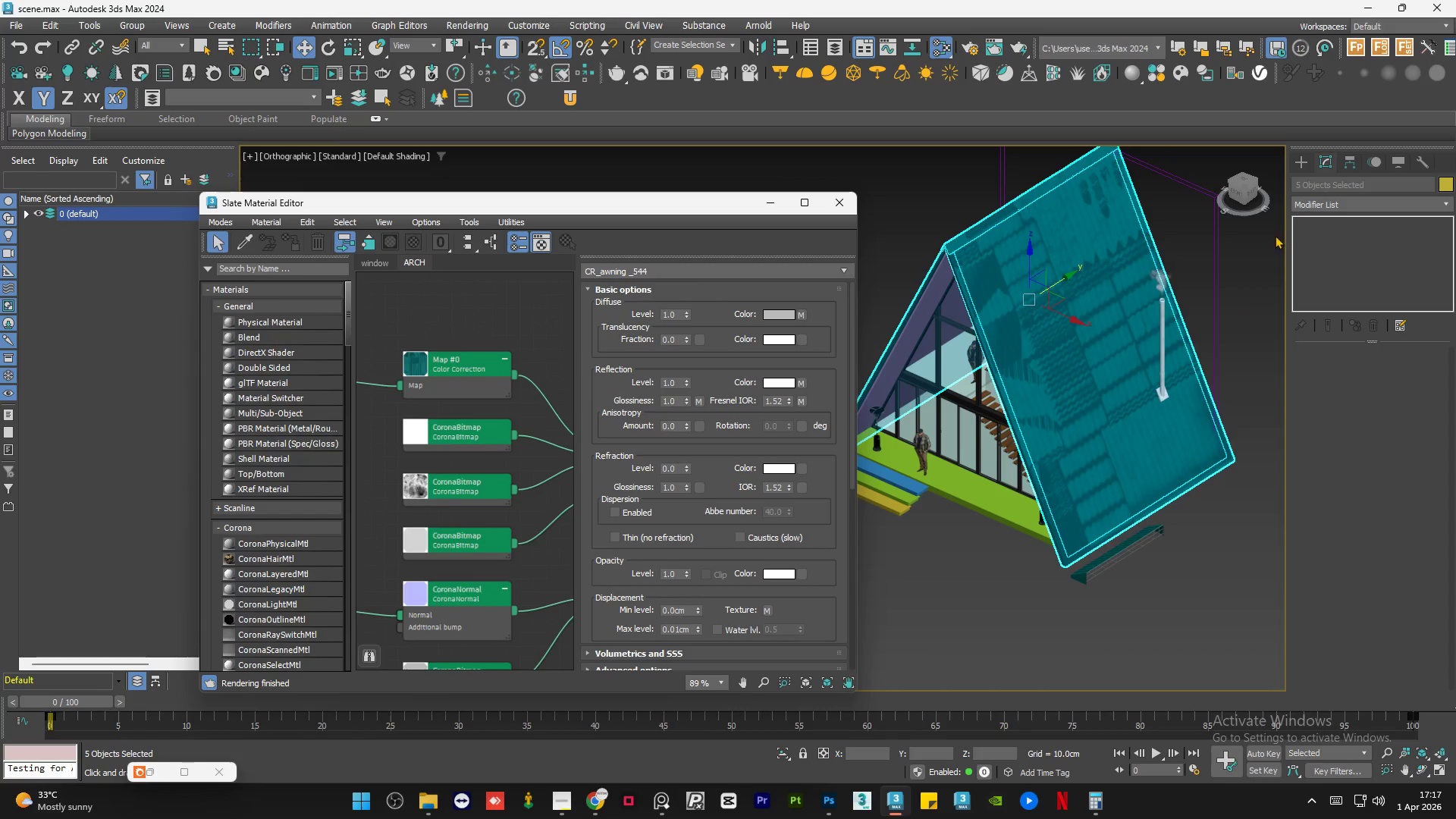 
left_click([1320, 205])
 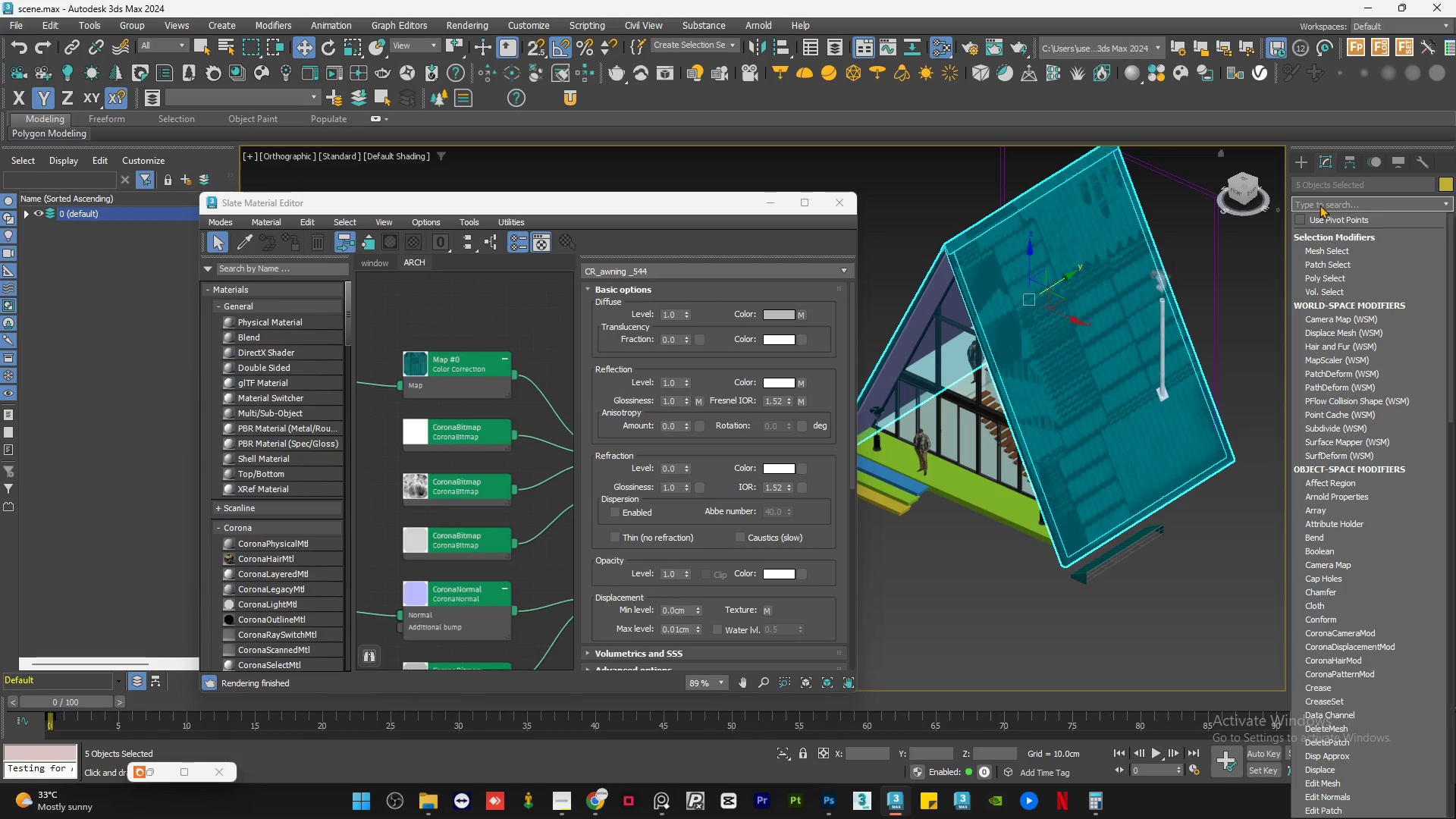 
type(uv)
 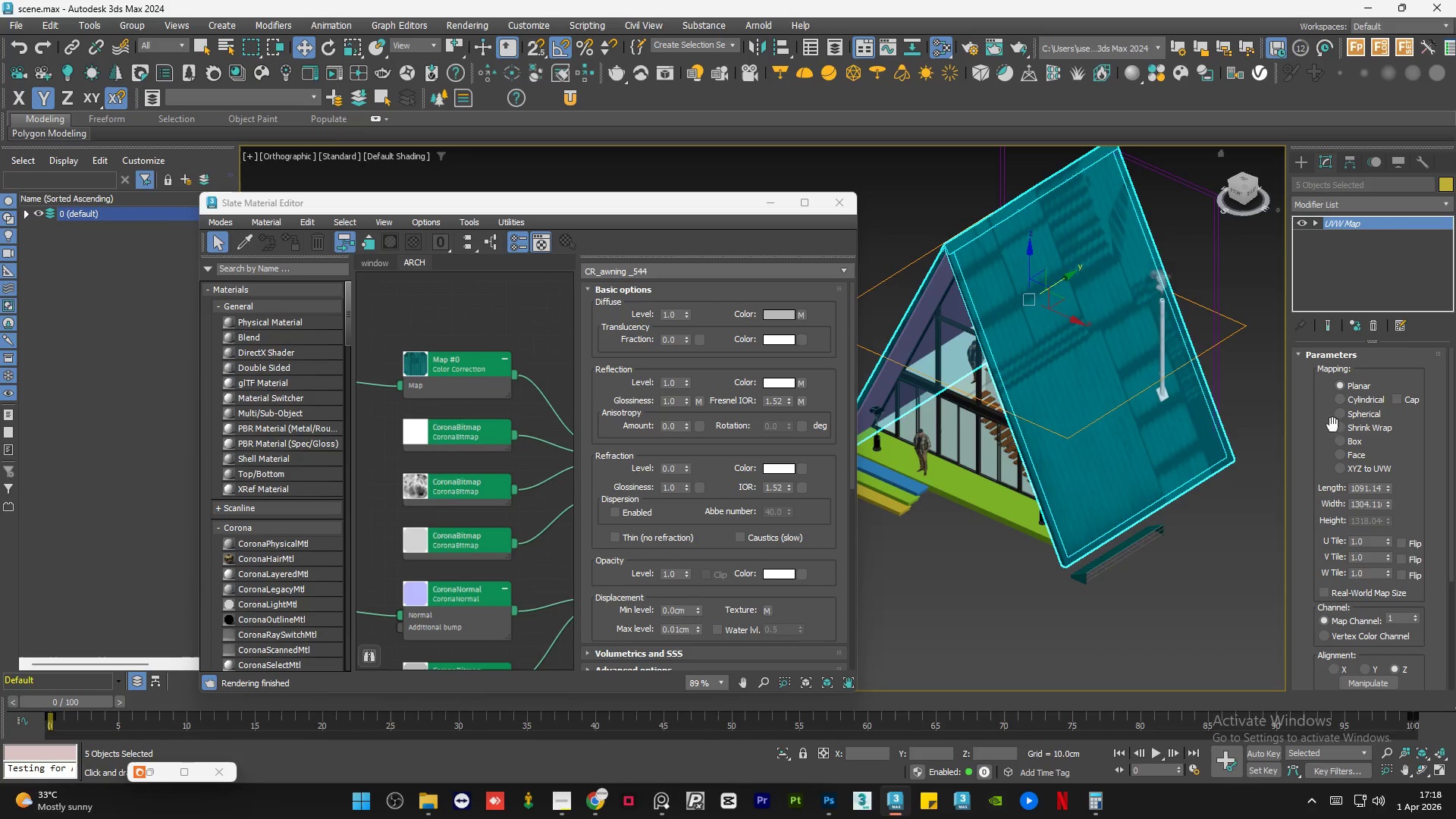 
left_click([1341, 440])
 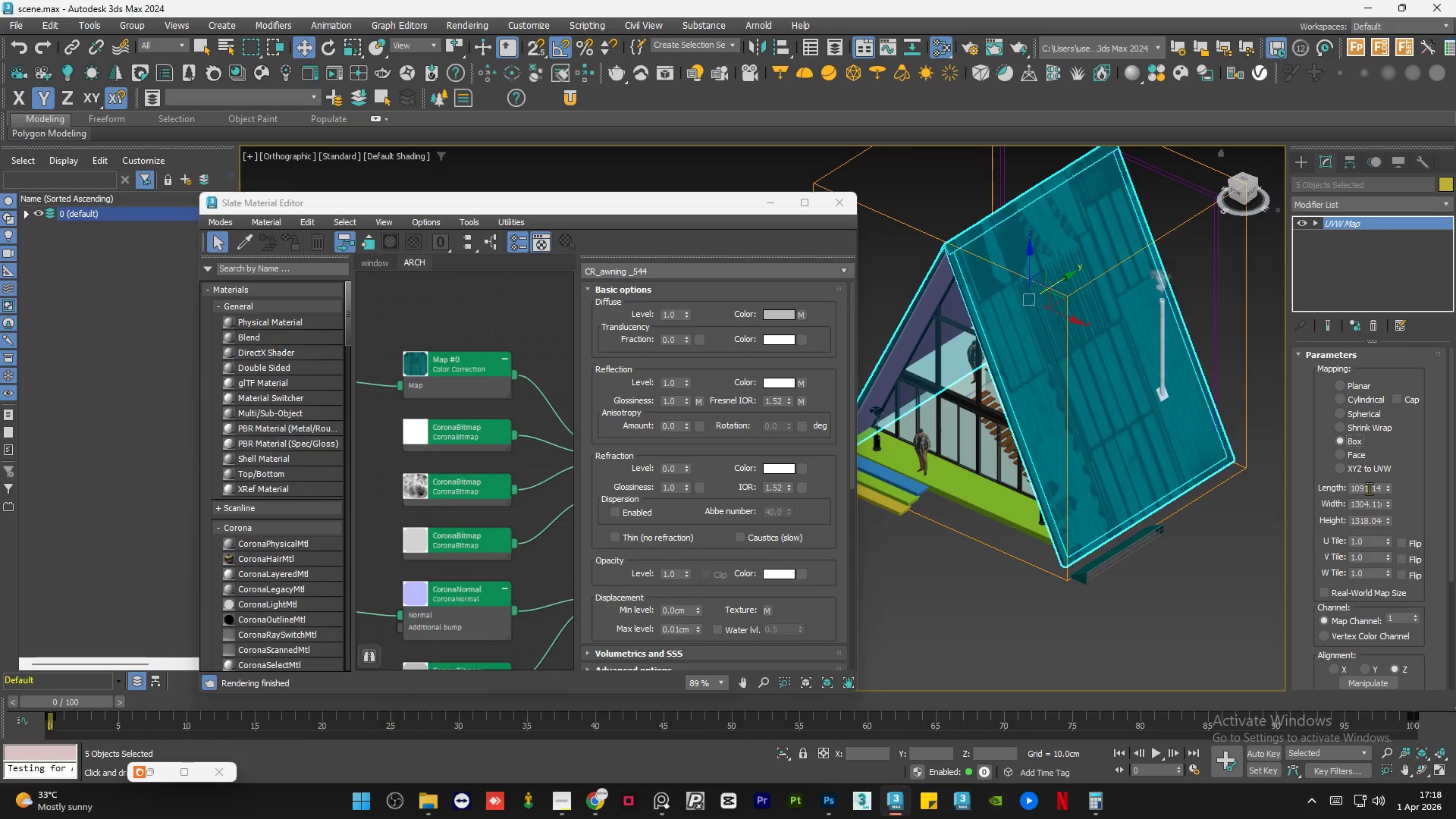 
double_click([1369, 489])
 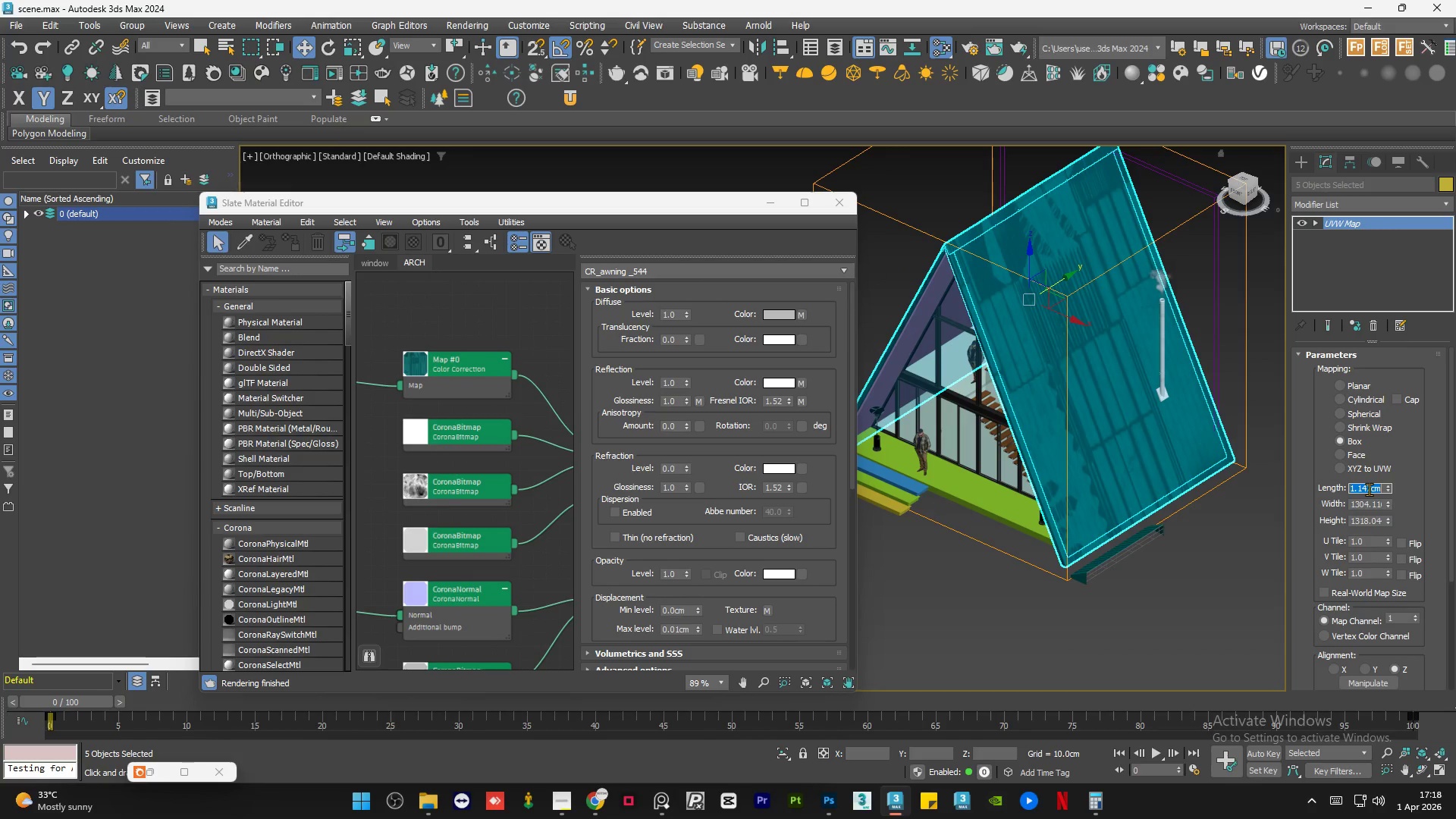 
key(Numpad1)
 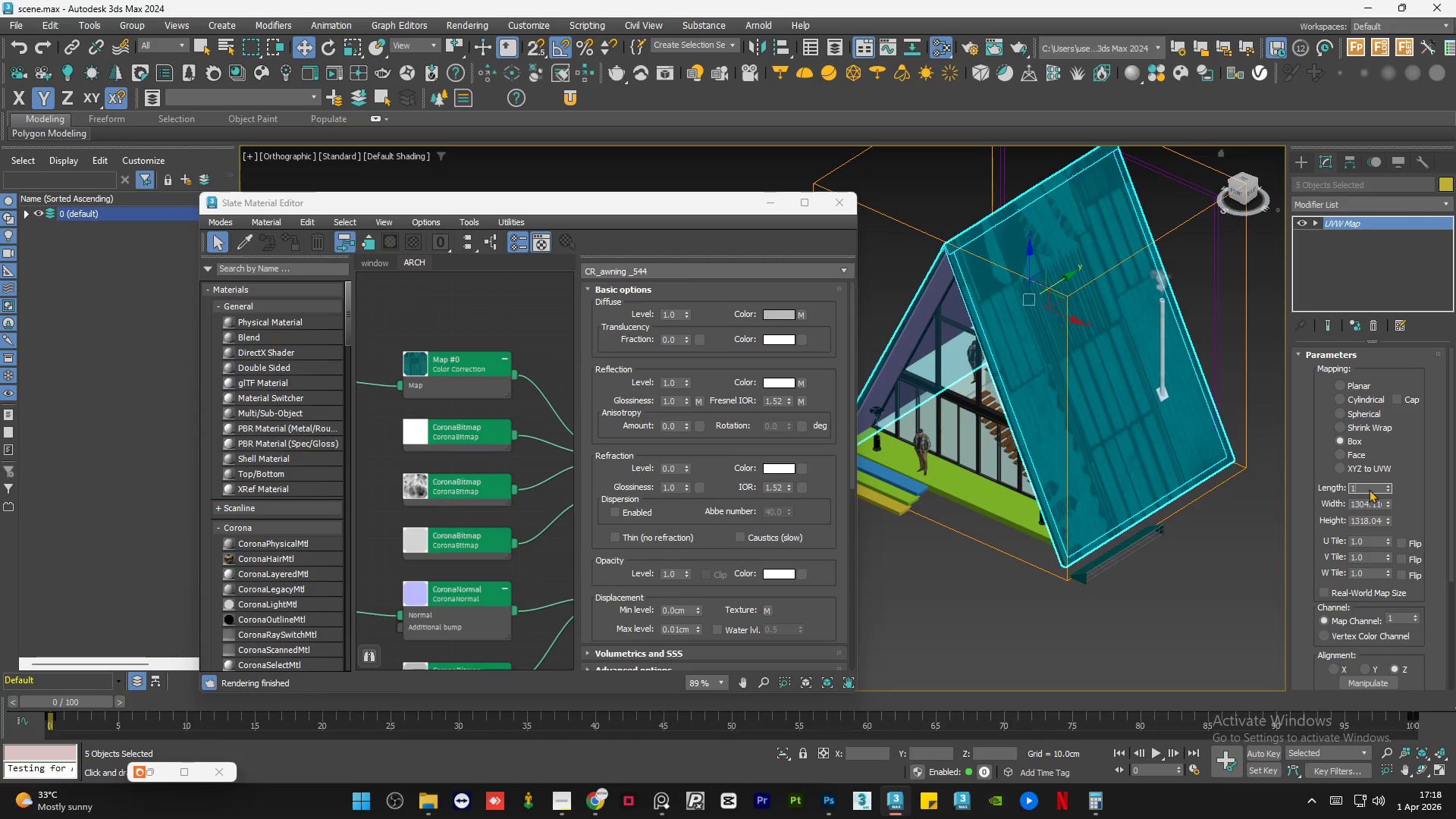 
key(Numpad0)
 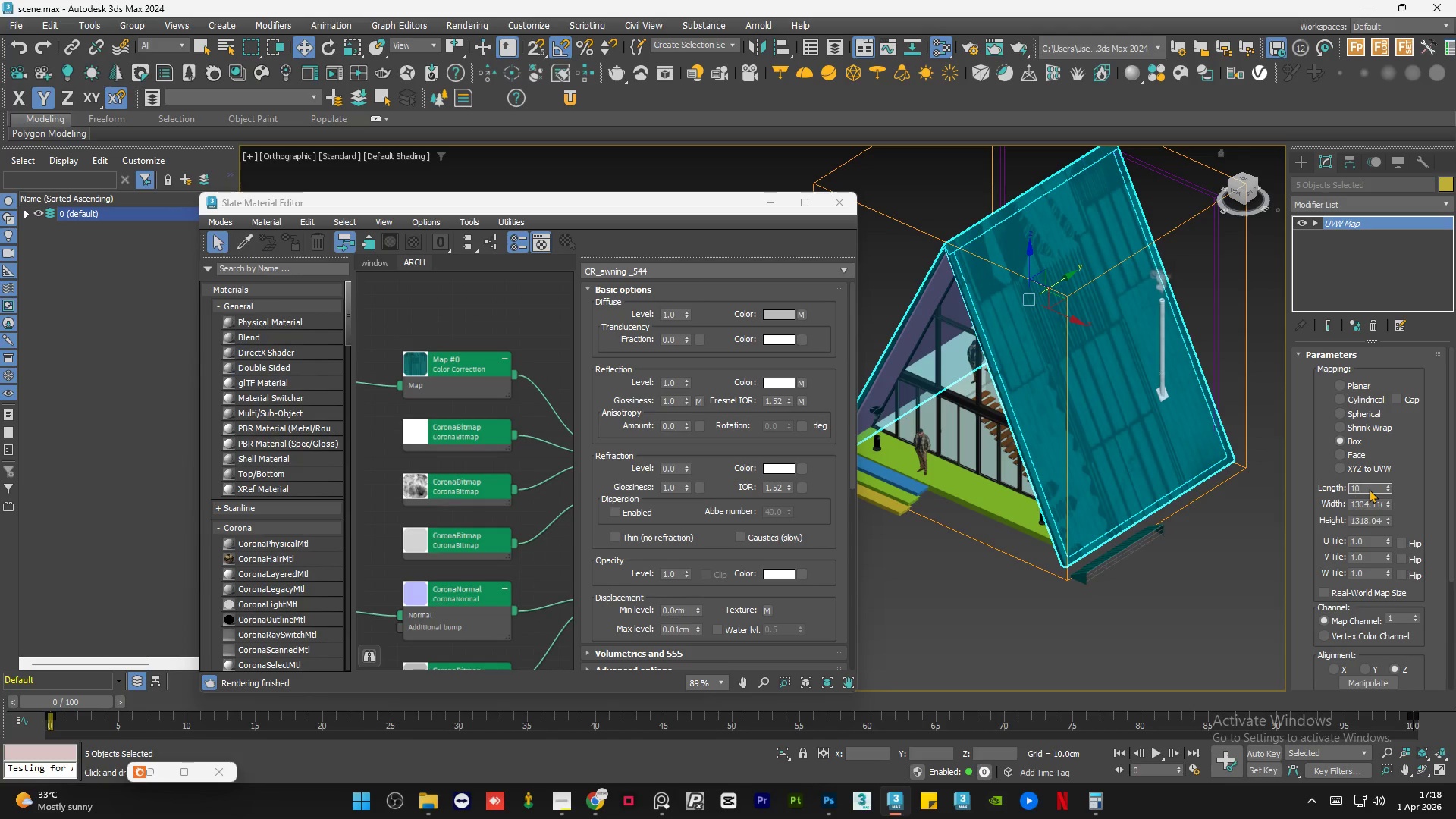 
key(Numpad0)
 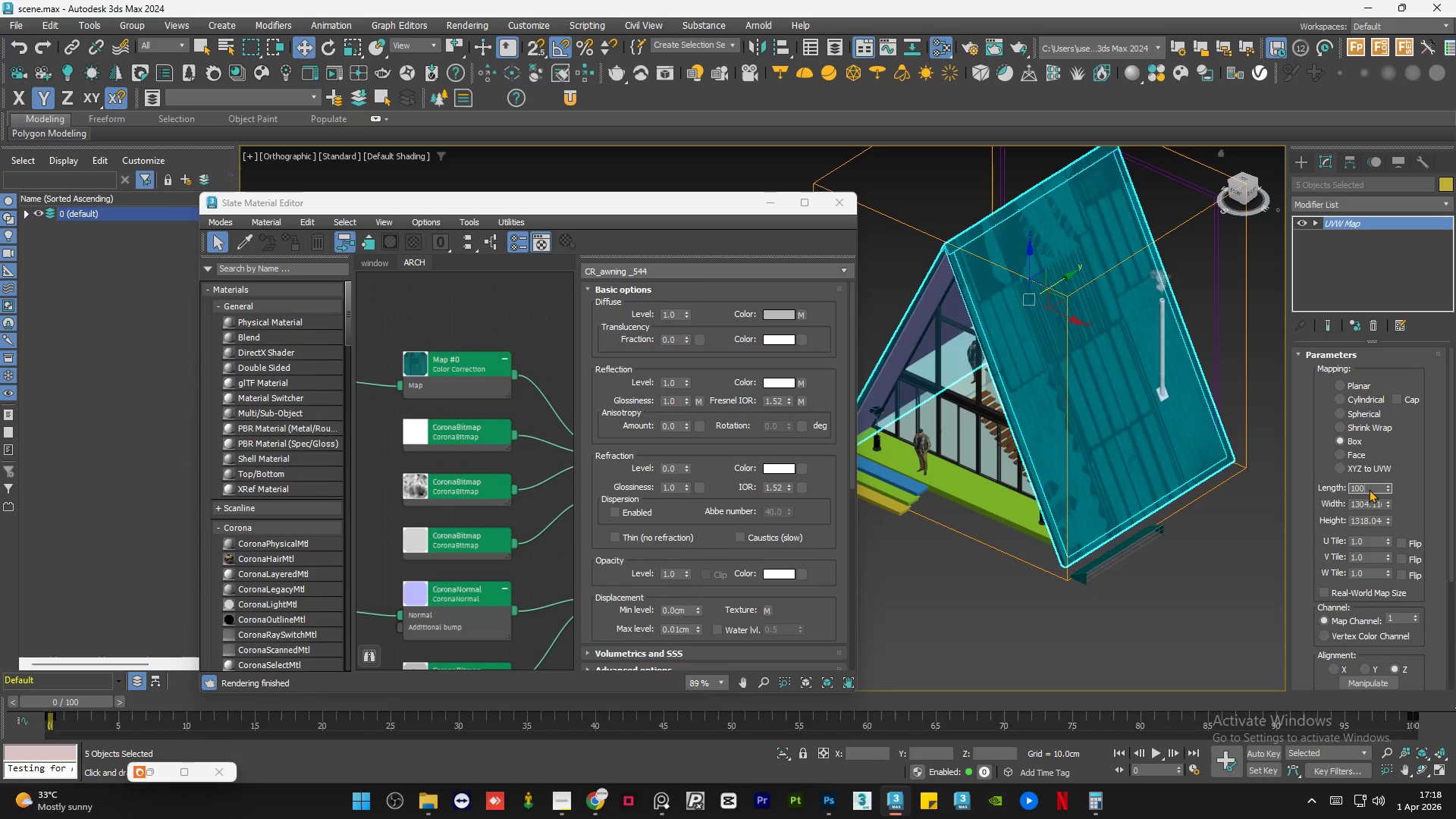 
key(Numpad0)
 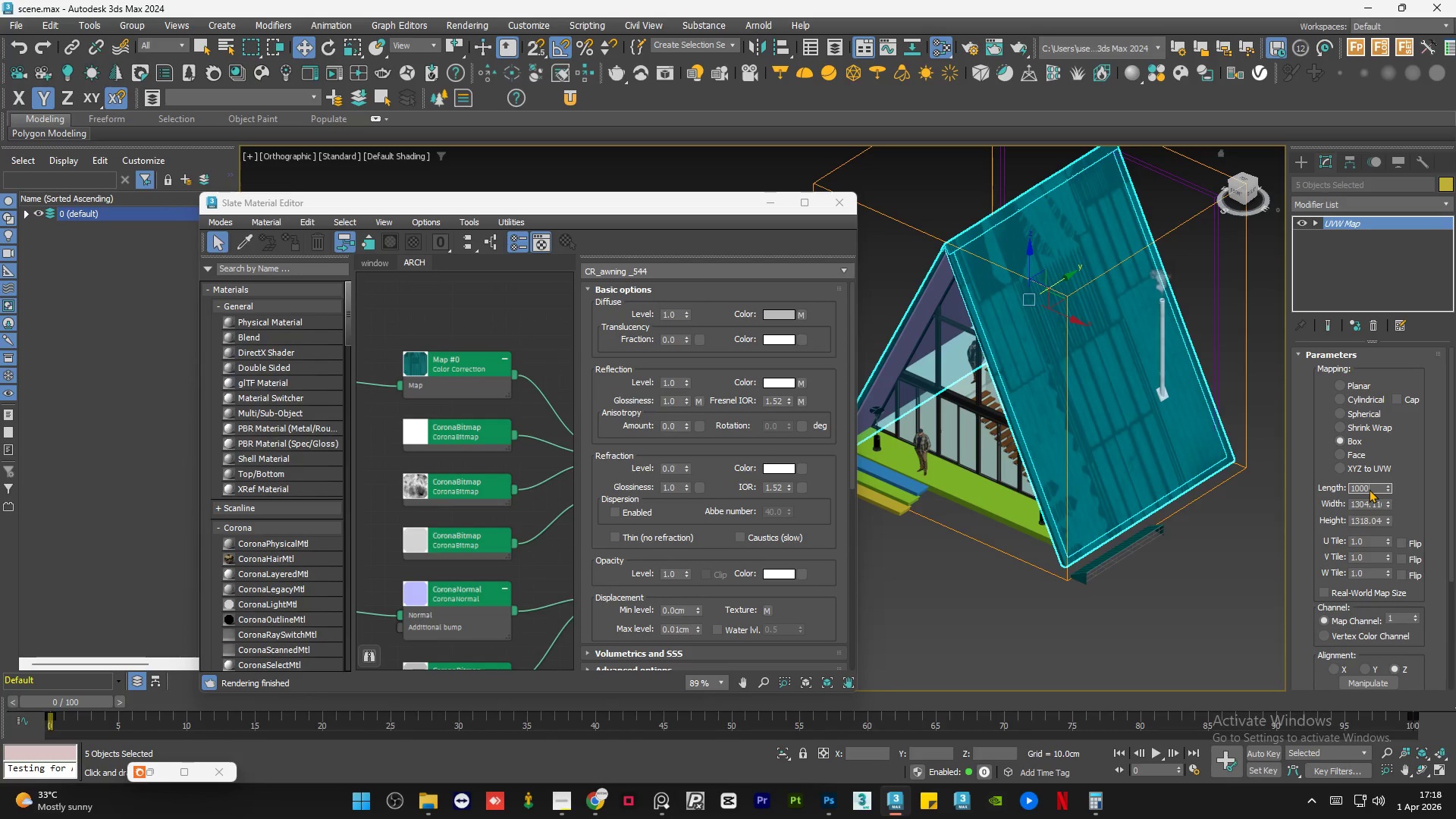 
key(NumpadEnter)
 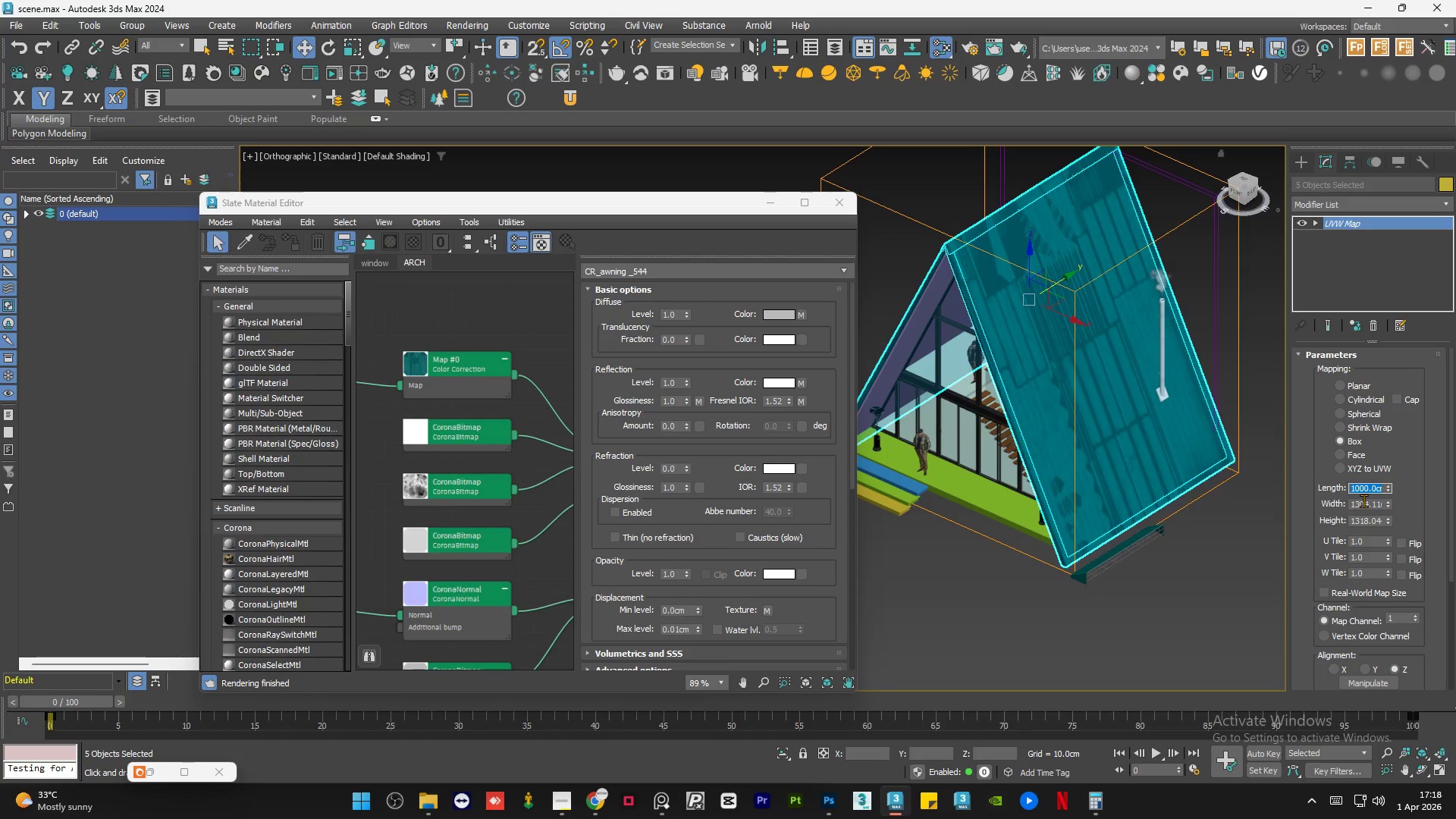 
double_click([1363, 500])
 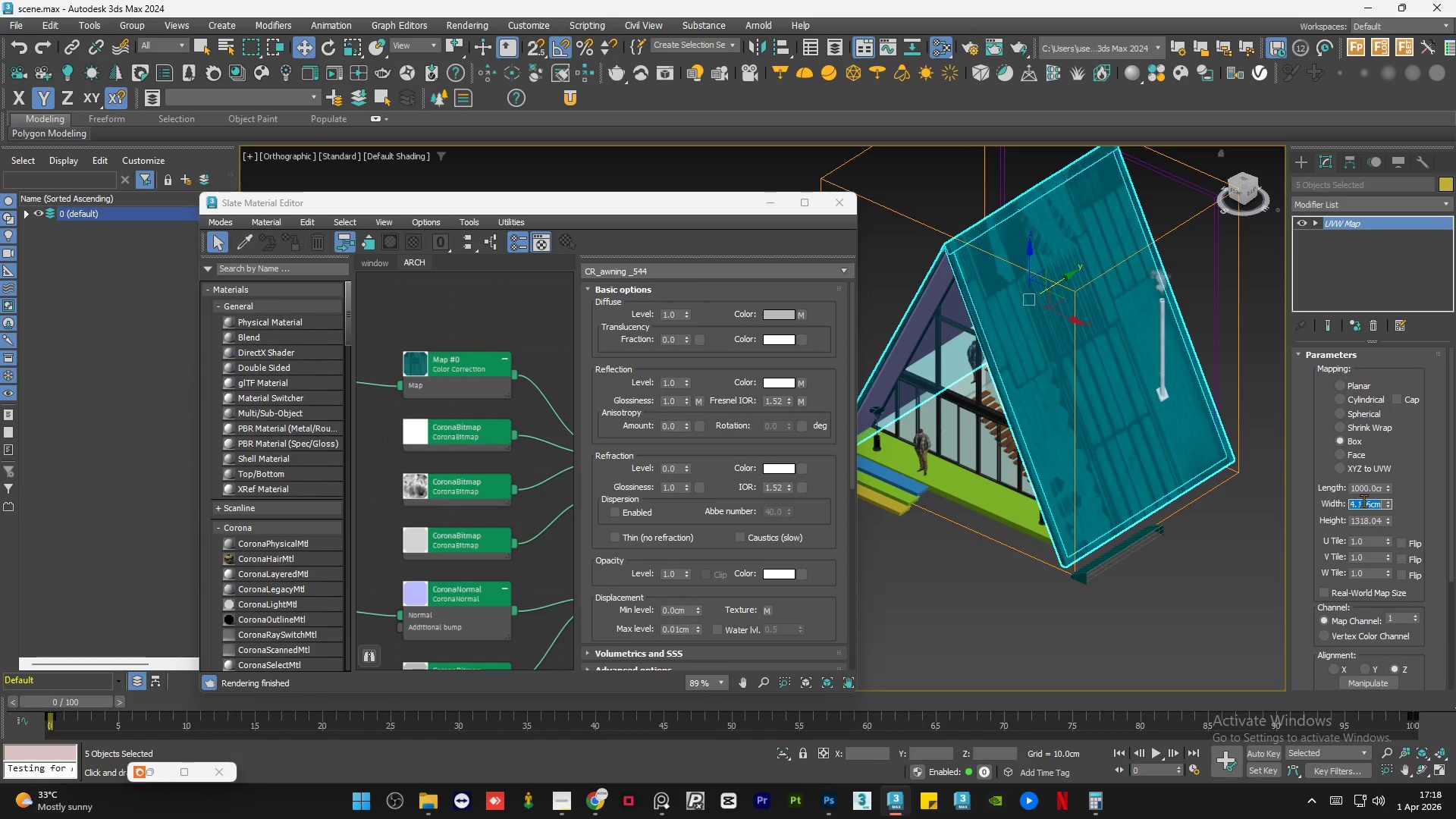 
key(Numpad1)
 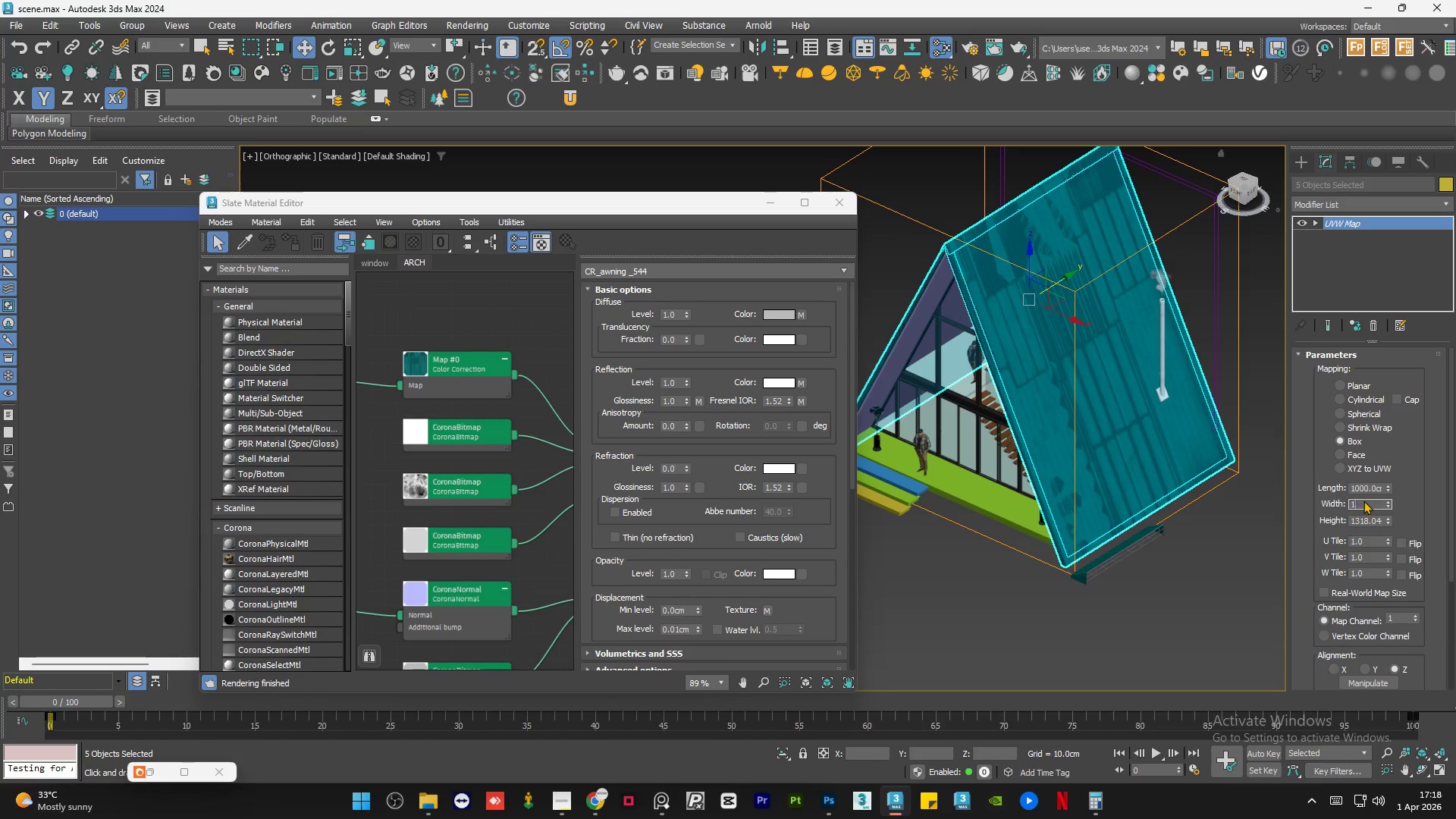 
key(Numpad0)
 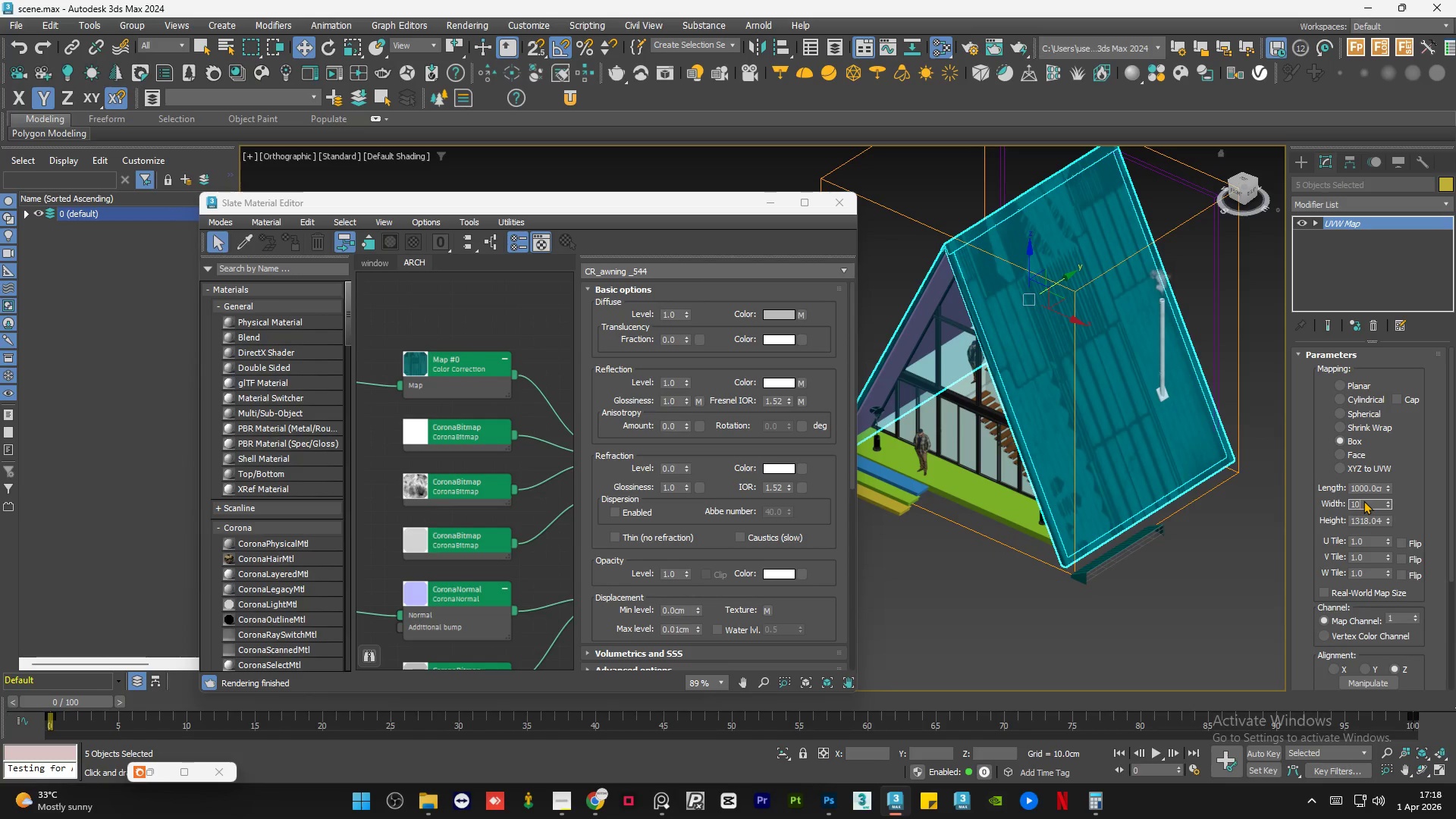 
key(Numpad0)
 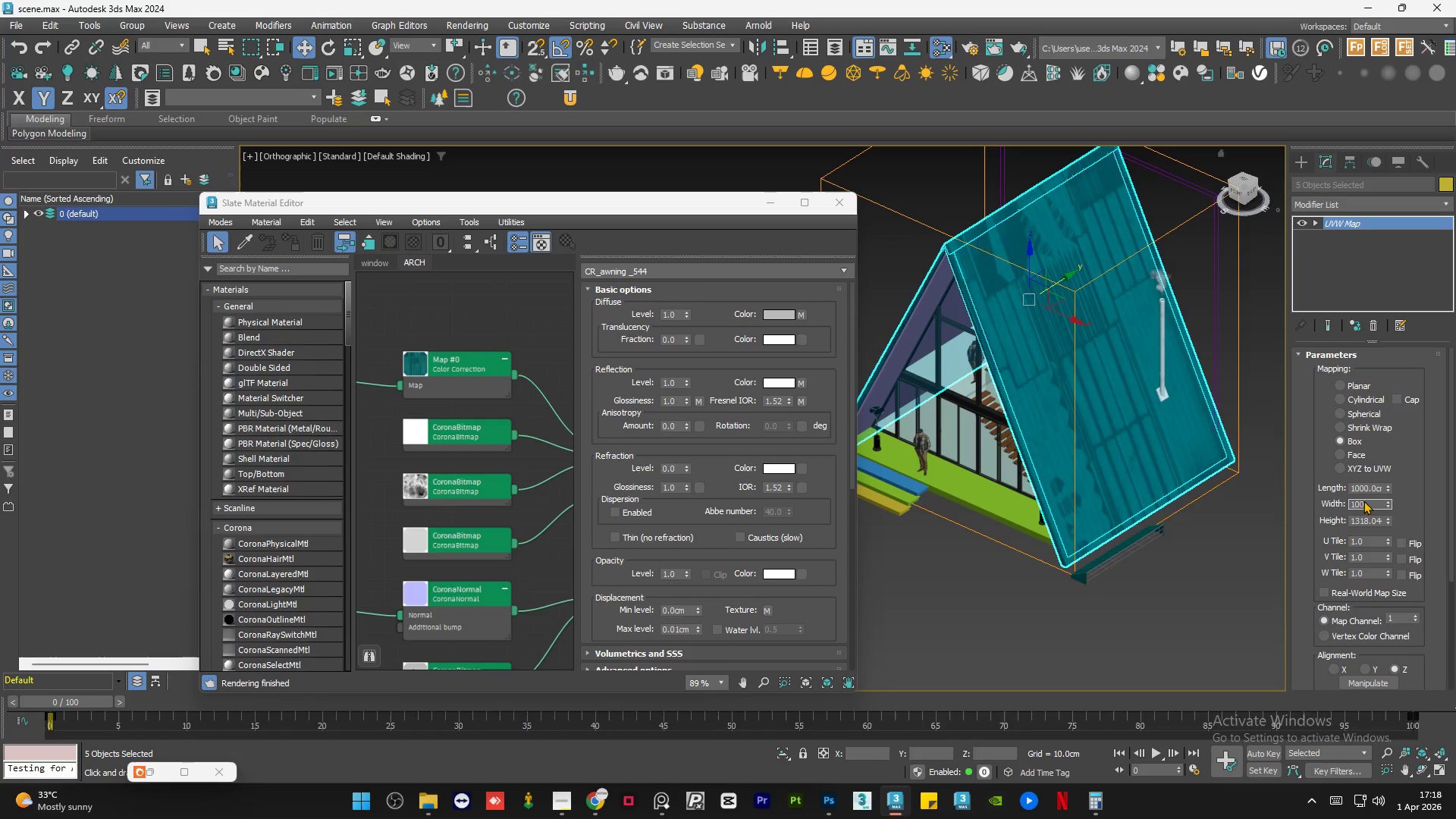 
key(Numpad0)
 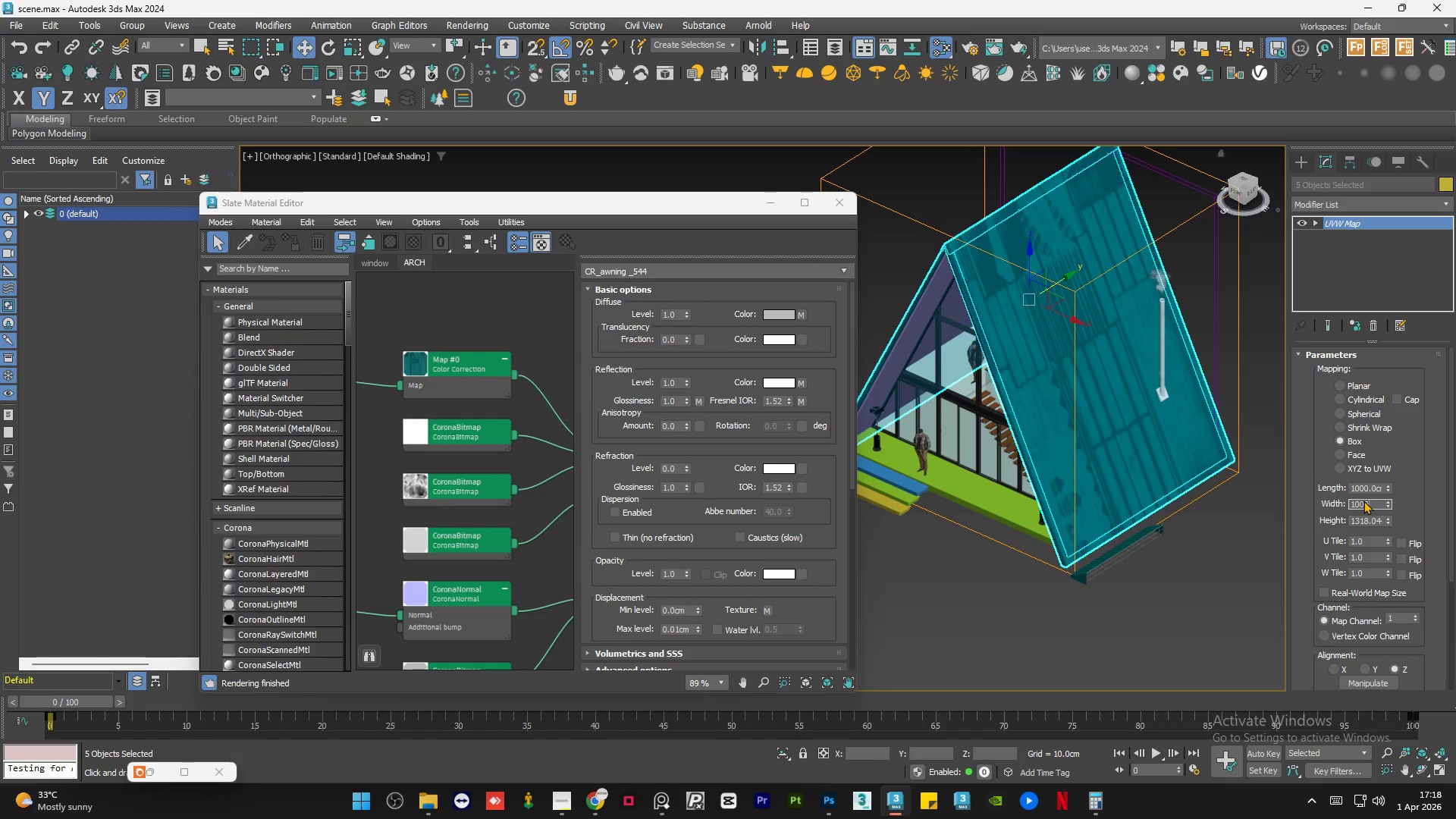 
key(NumpadEnter)
 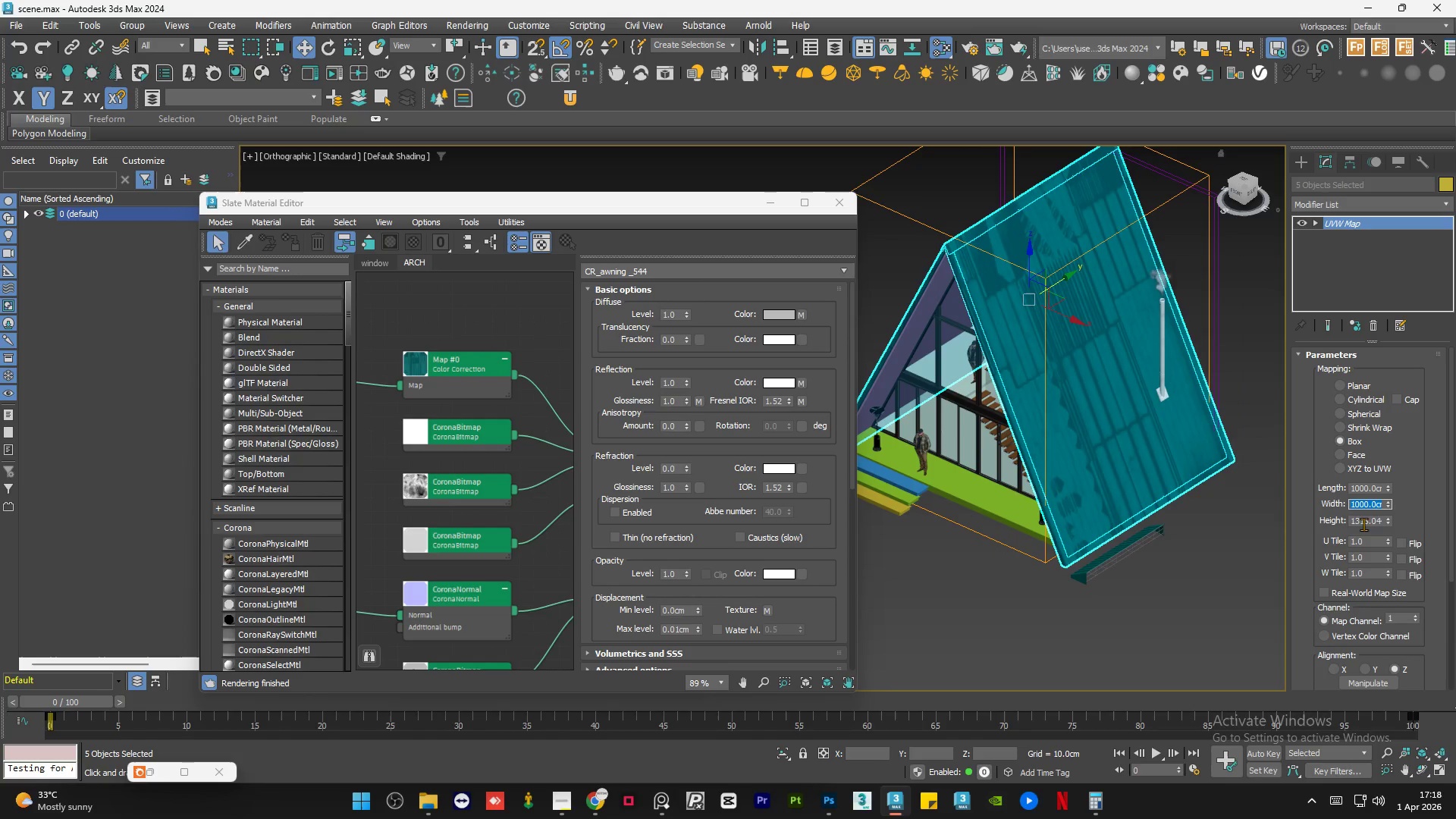 
double_click([1363, 525])
 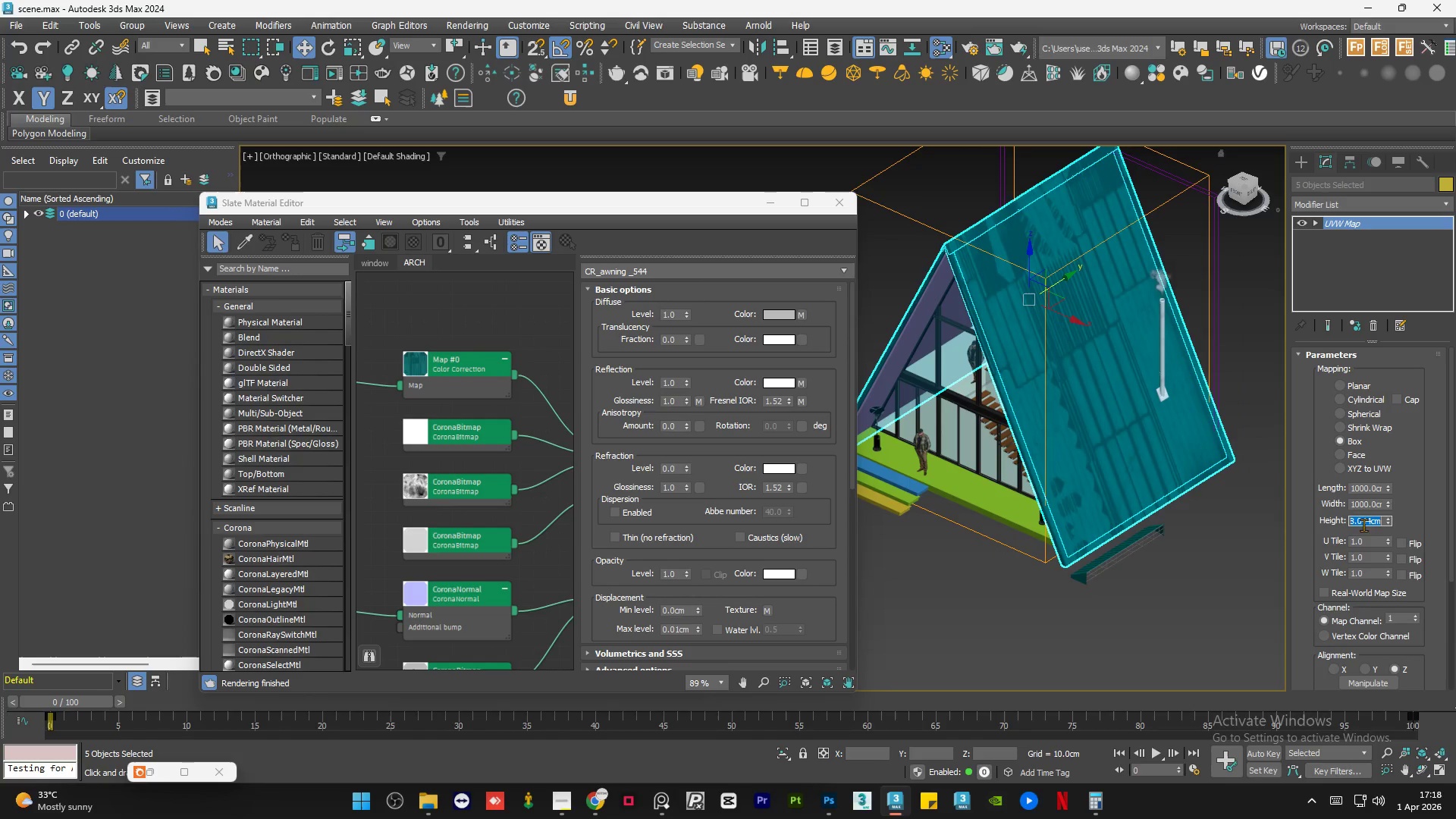 
key(Numpad1)
 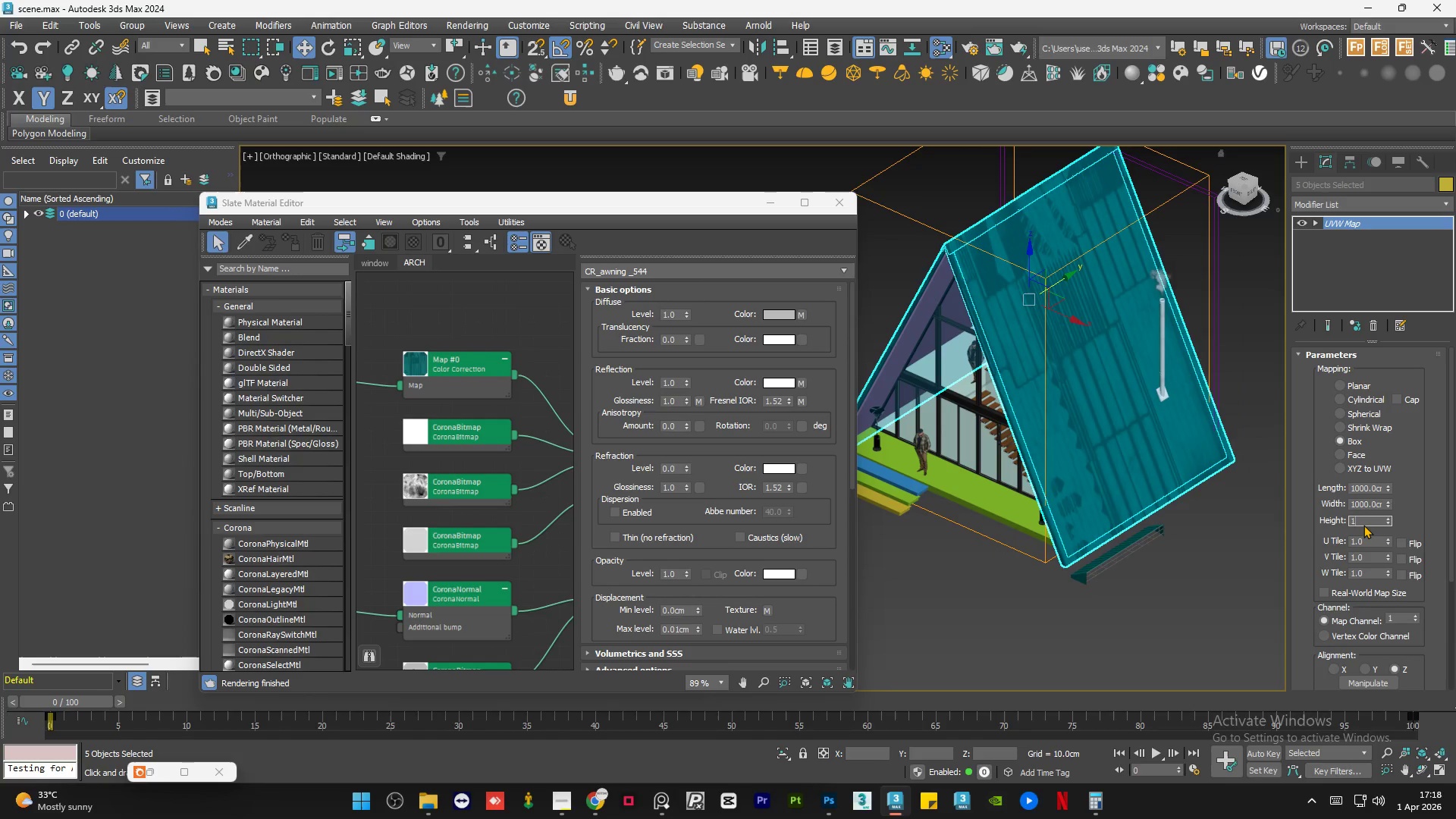 
key(Numpad0)
 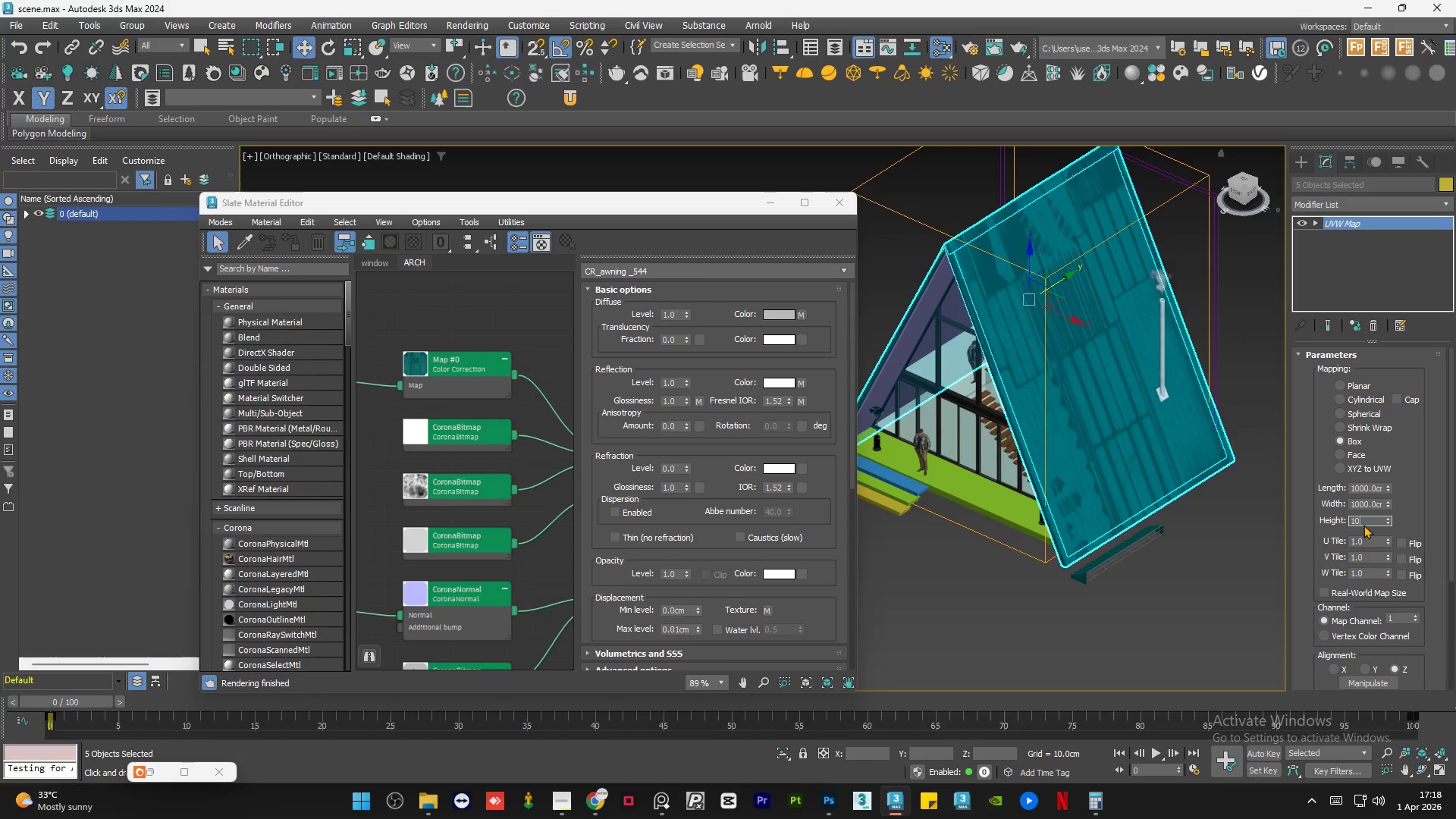 
key(Numpad0)
 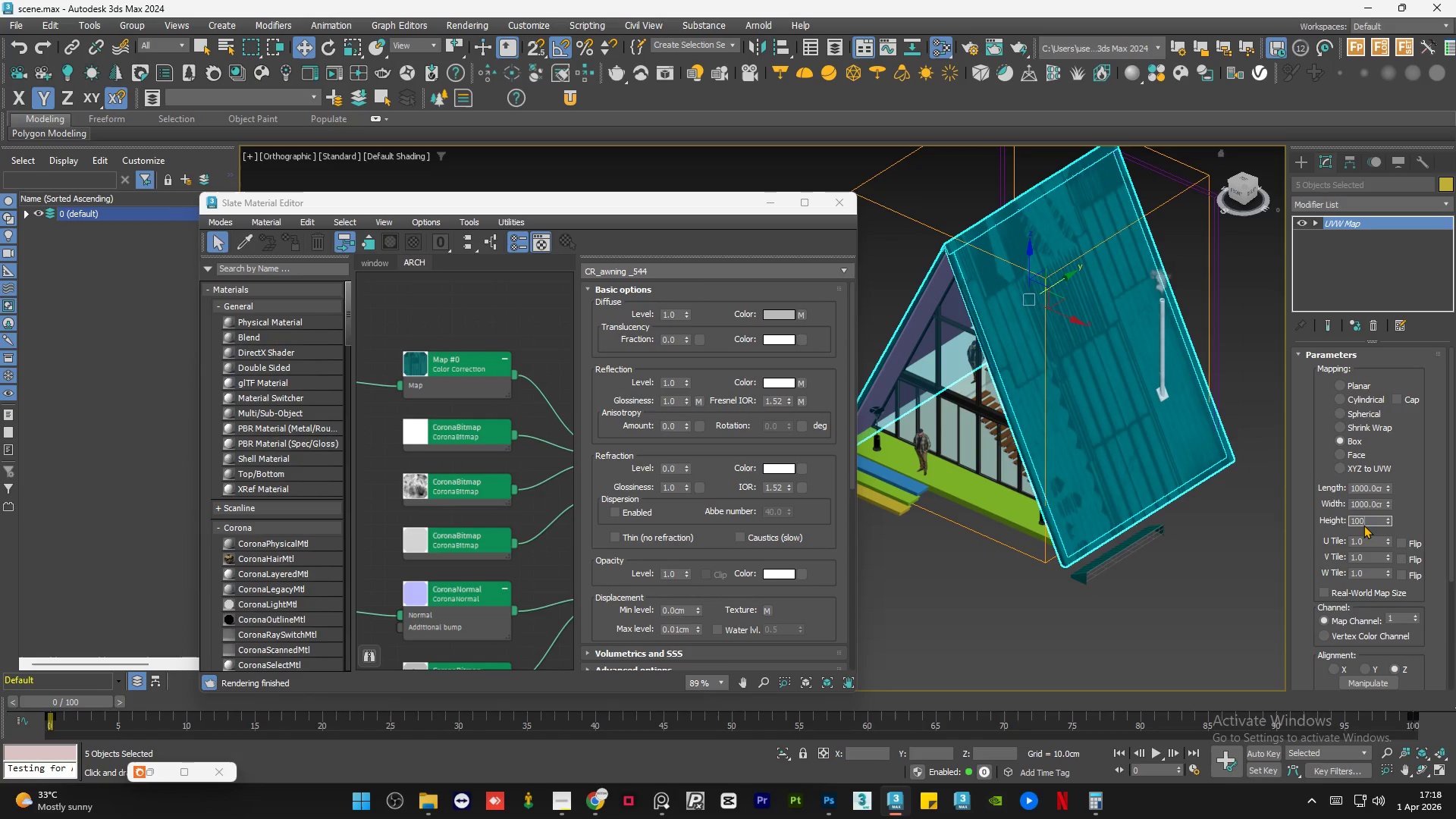 
key(Numpad0)
 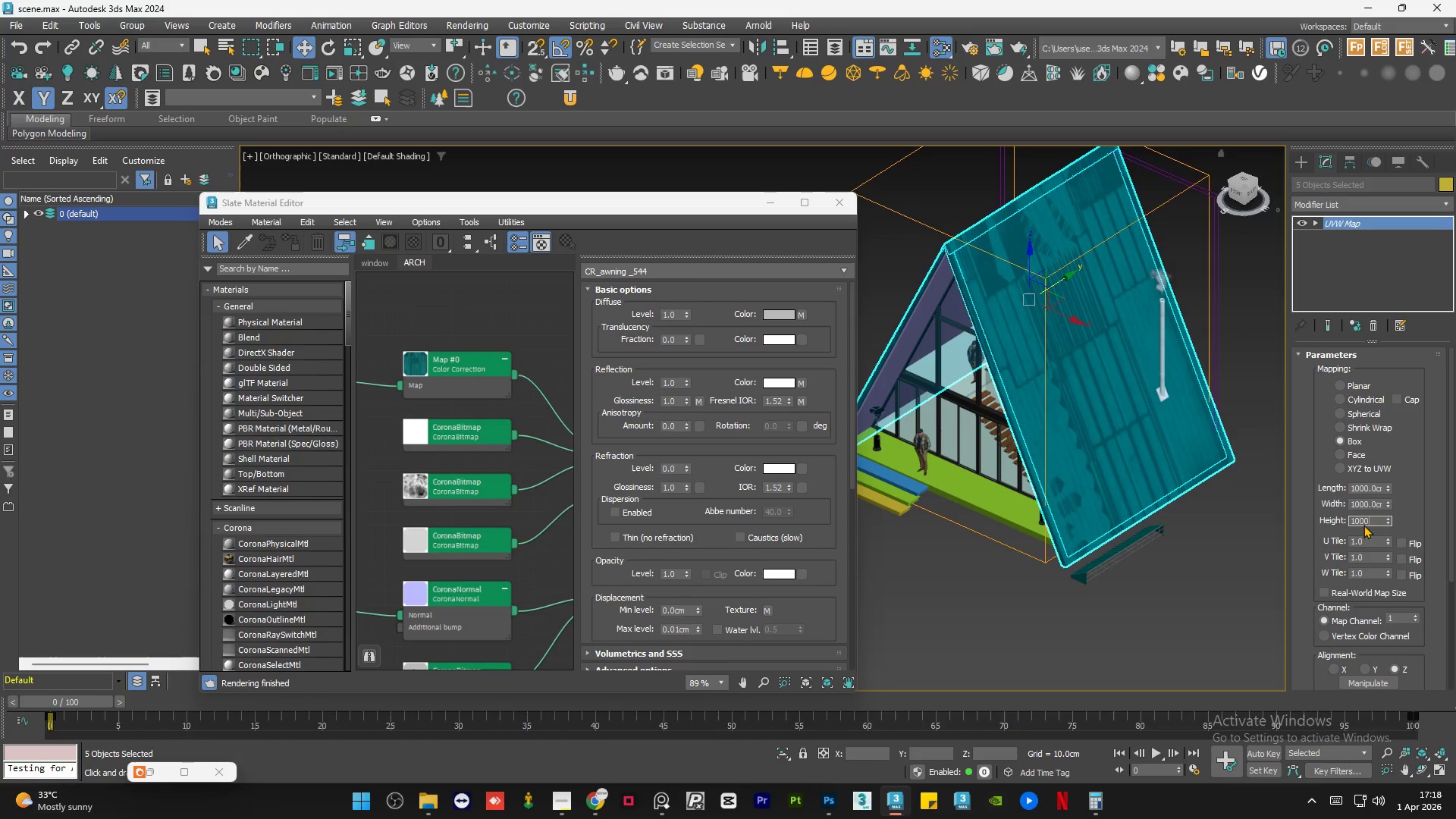 
key(NumpadEnter)
 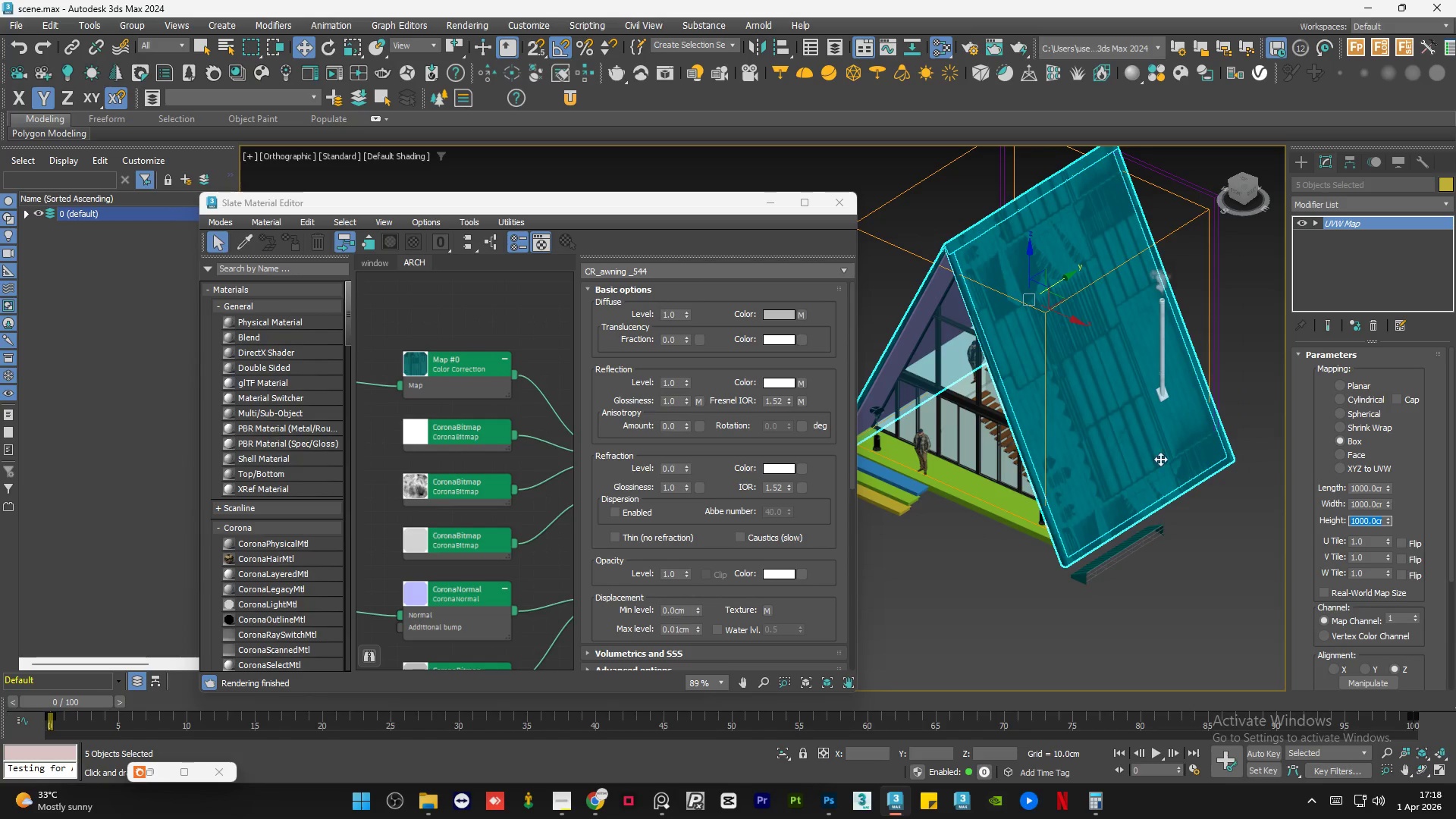 
scroll: coordinate [1101, 507], scroll_direction: up, amount: 5.0
 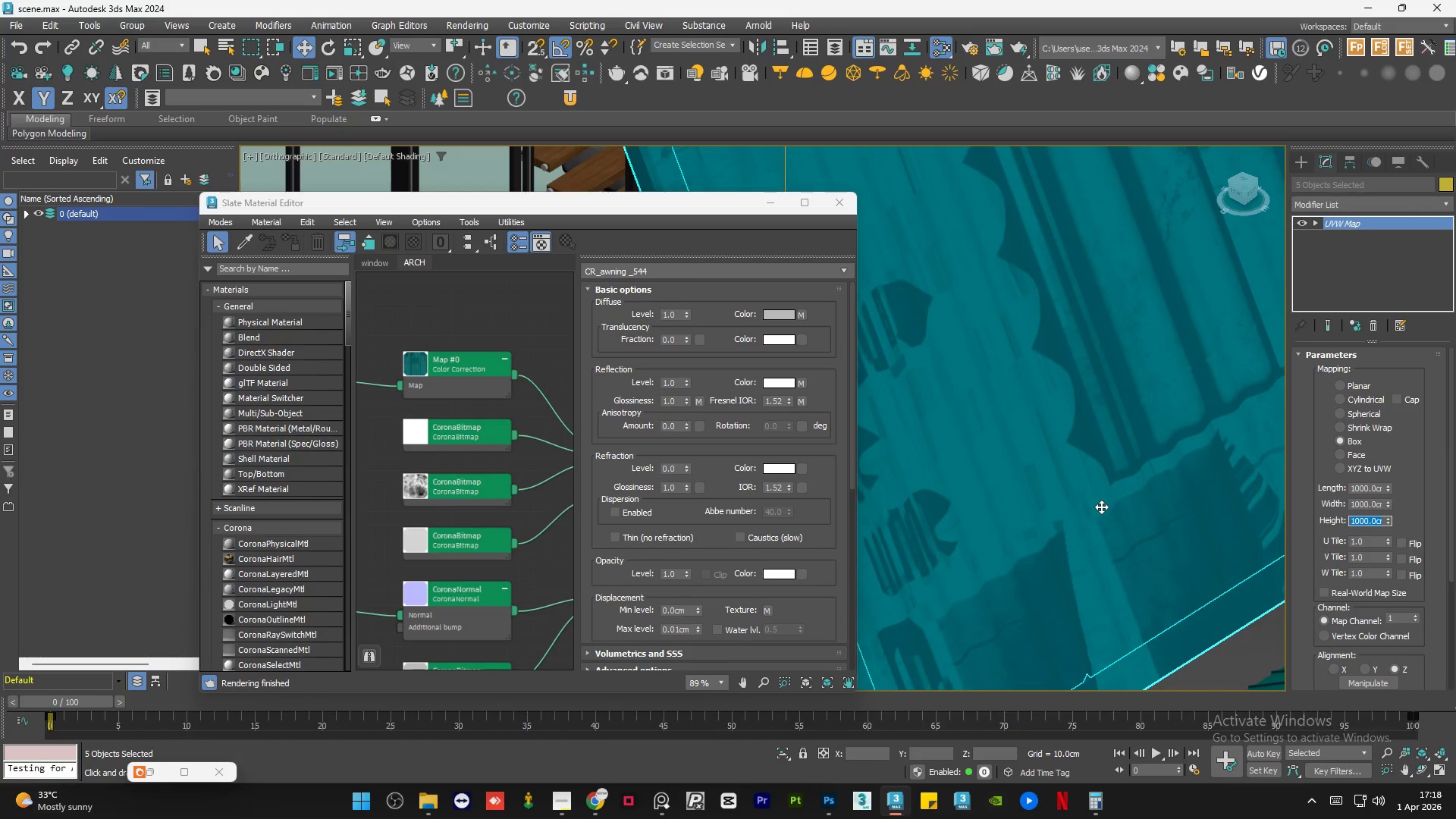 
scroll: coordinate [1101, 507], scroll_direction: down, amount: 5.0
 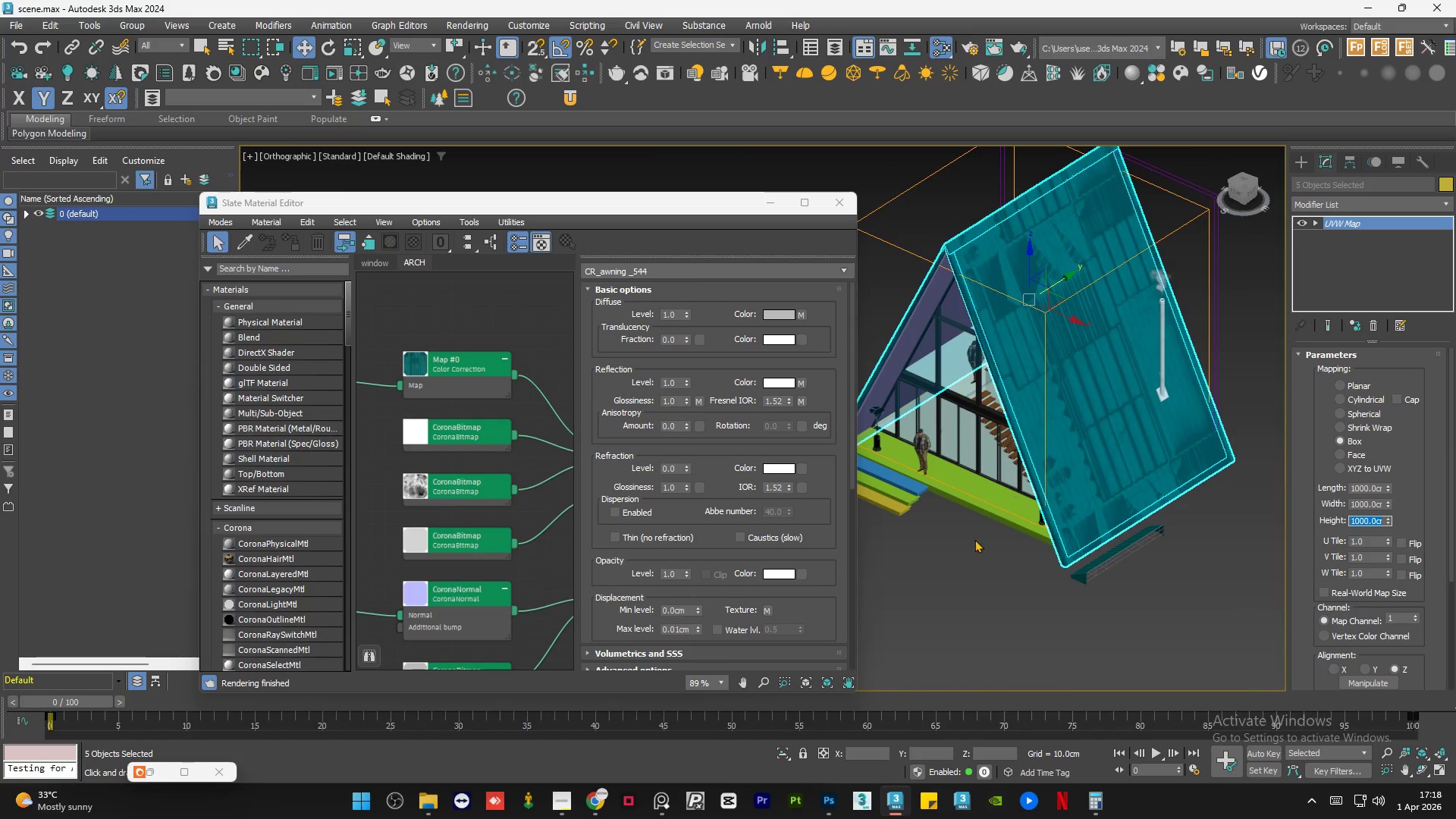 
left_click([1043, 595])
 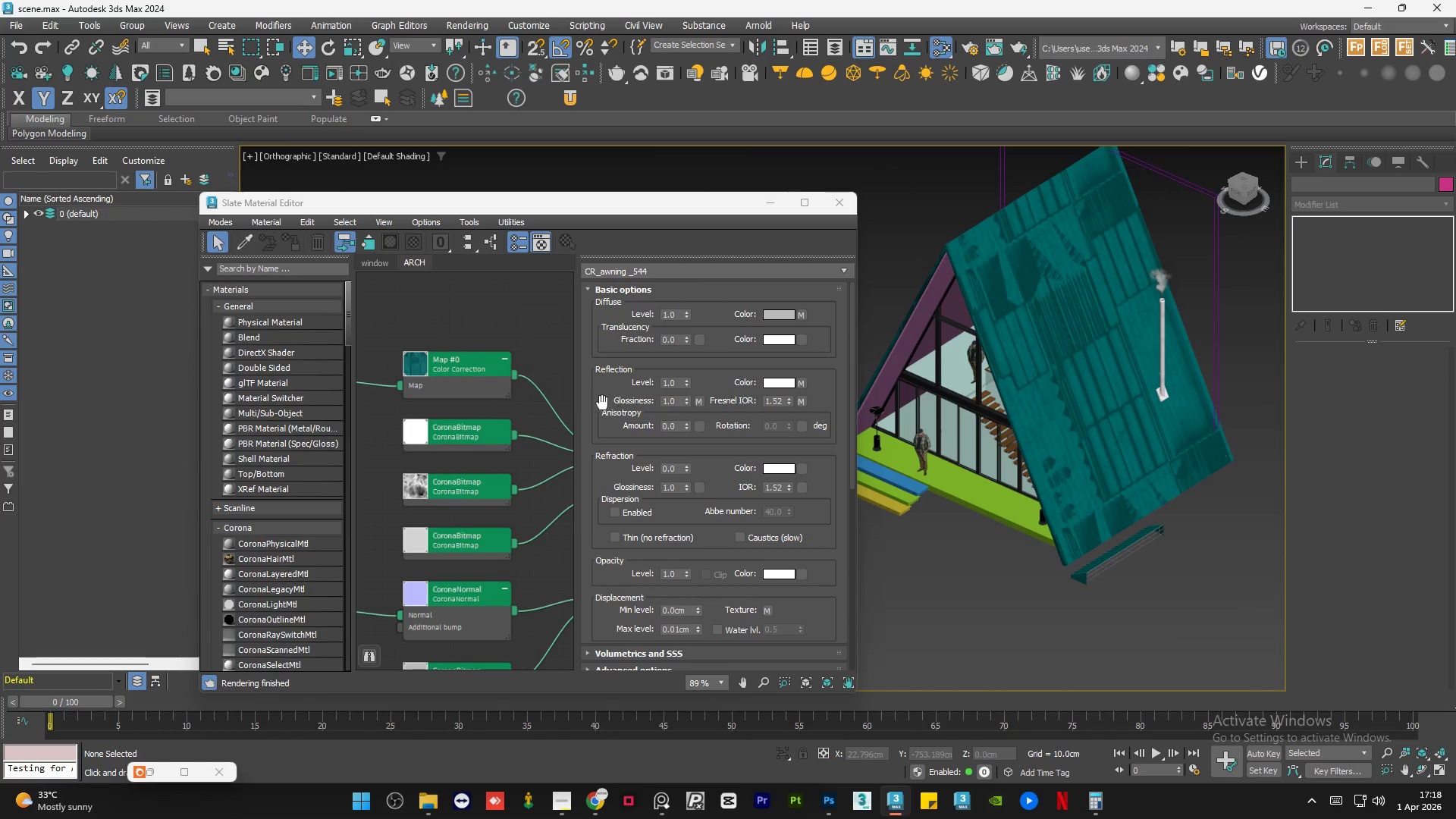 
scroll: coordinate [470, 403], scroll_direction: down, amount: 5.0
 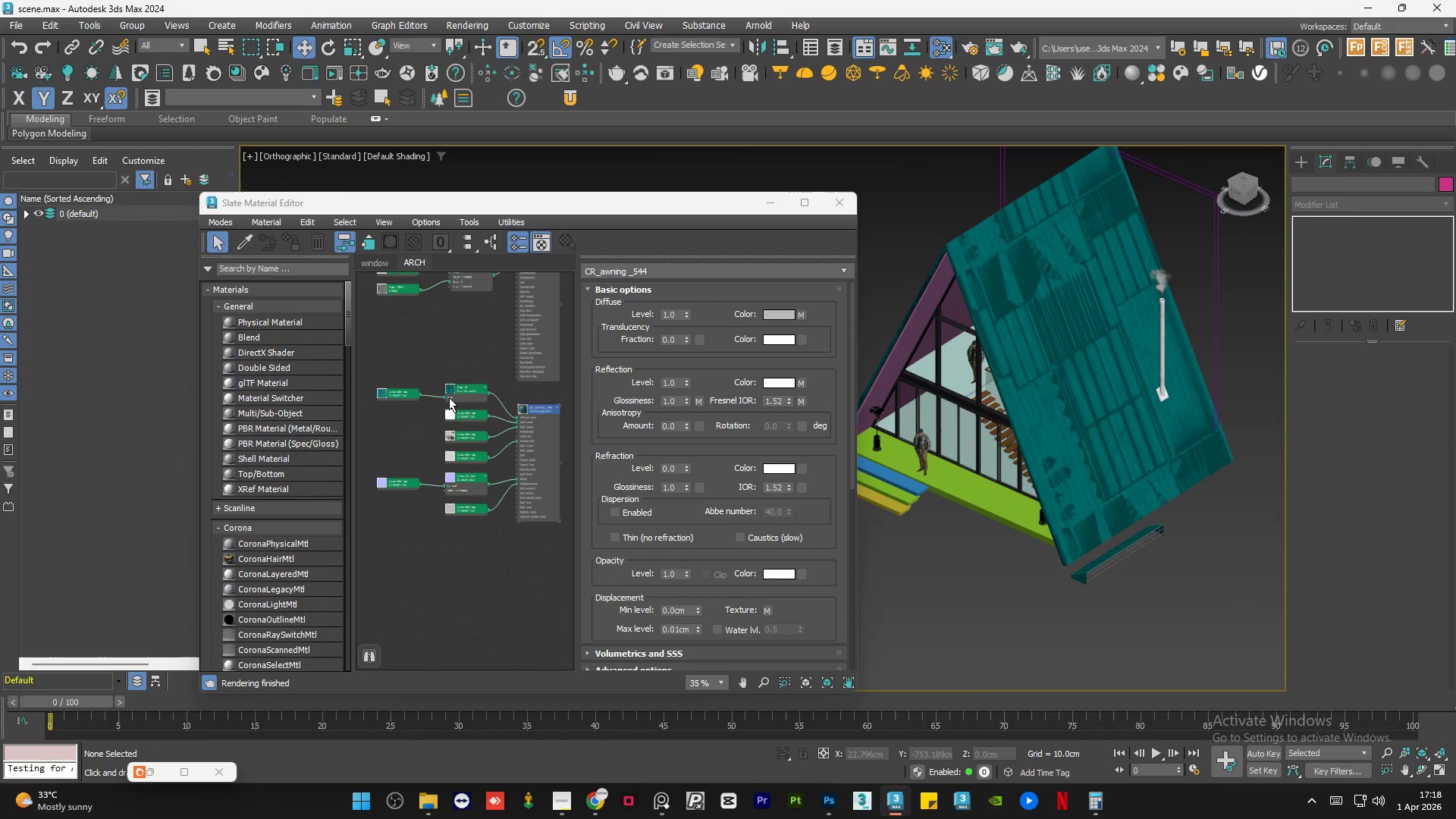 
double_click([384, 392])
 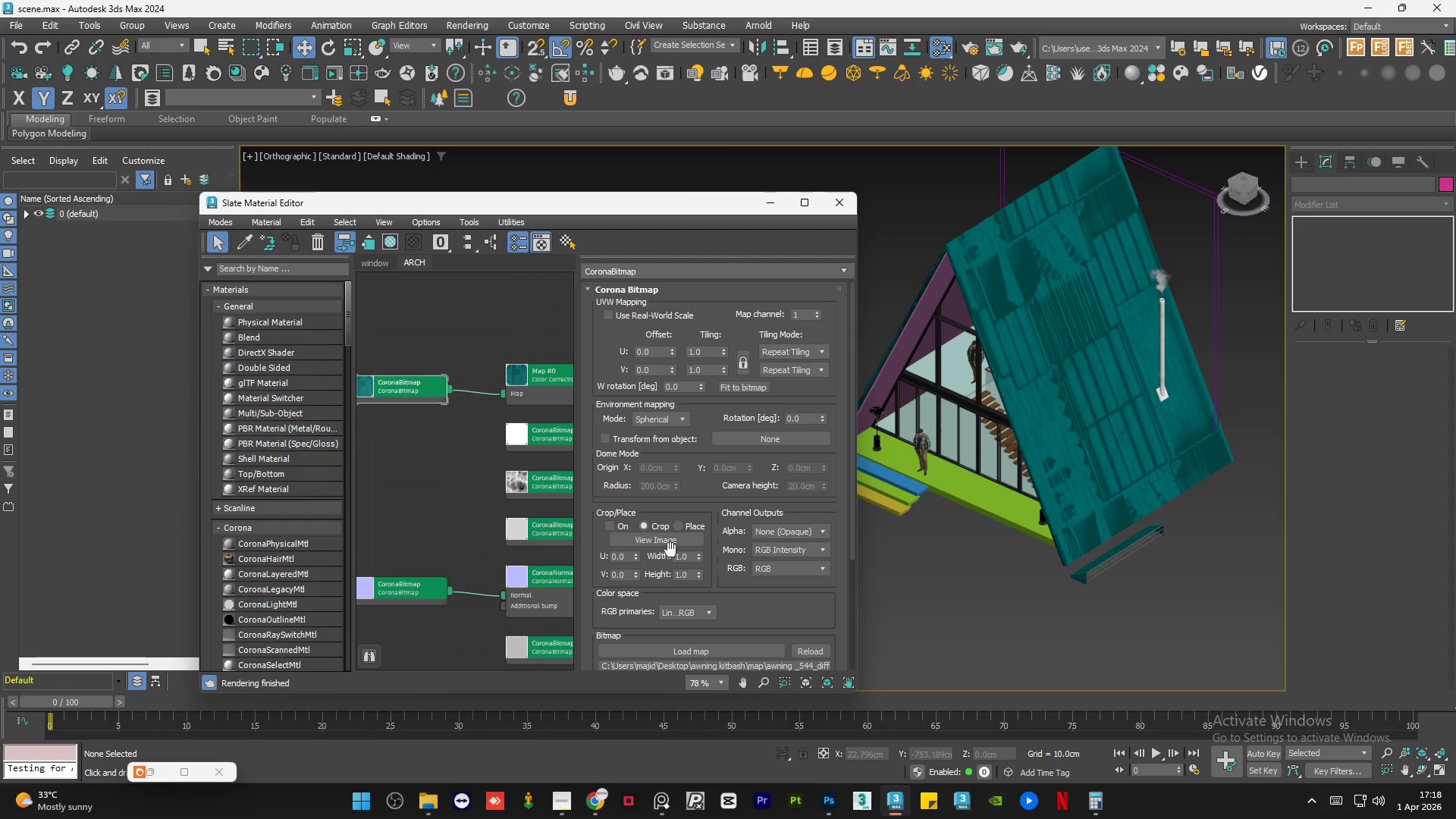 
scroll: coordinate [394, 398], scroll_direction: up, amount: 4.0
 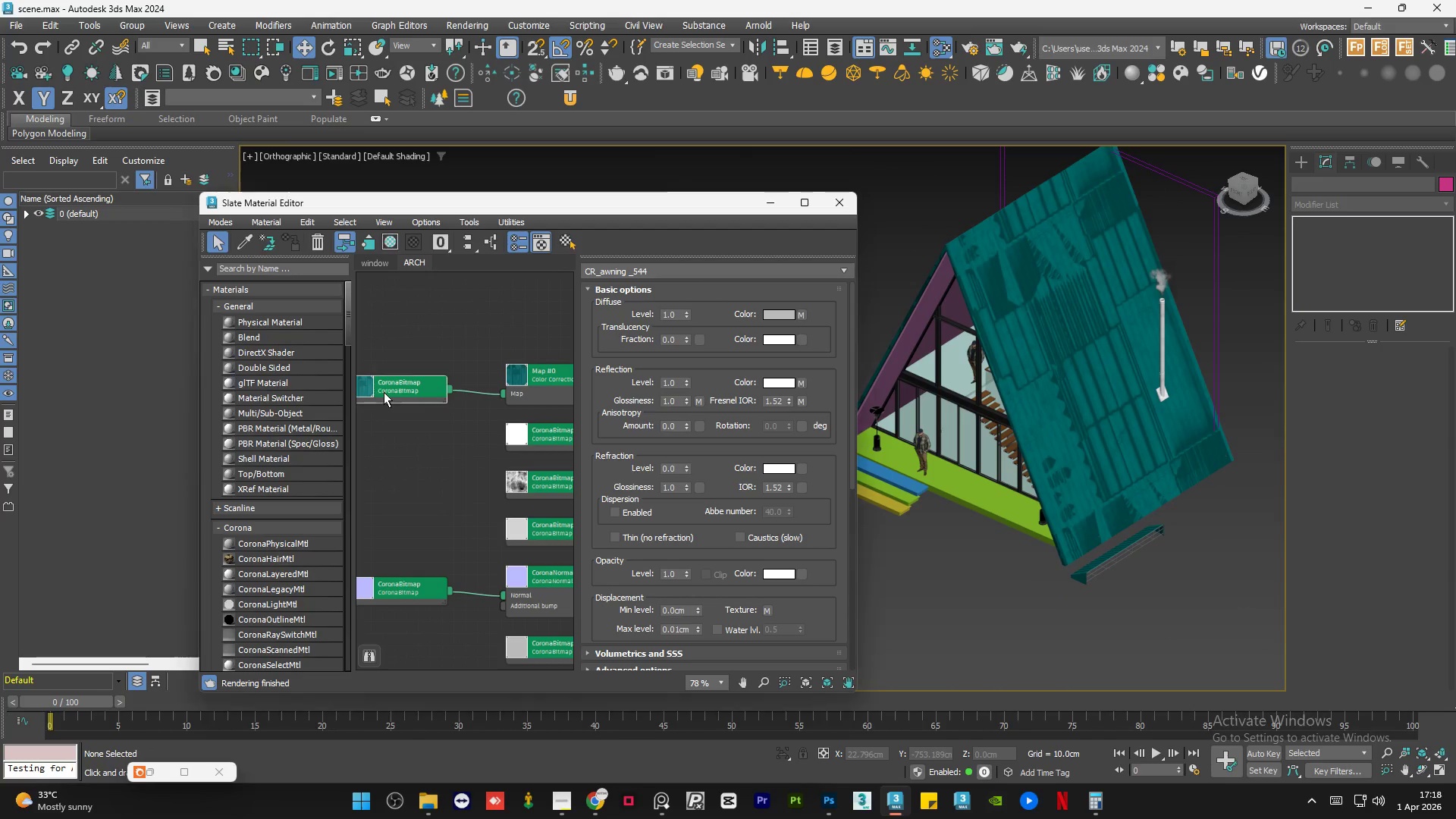 
left_click([673, 541])
 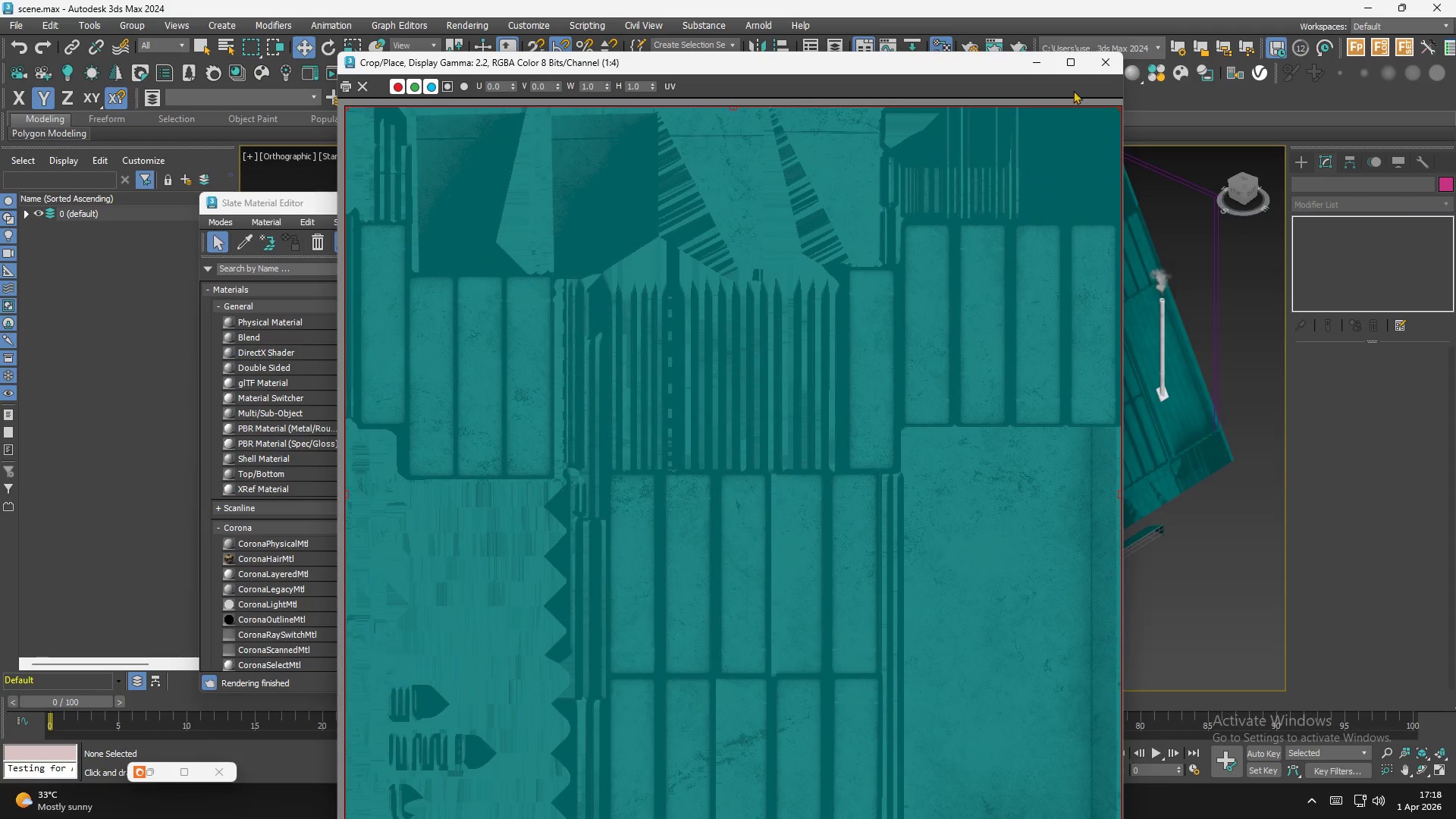 
left_click([1099, 67])
 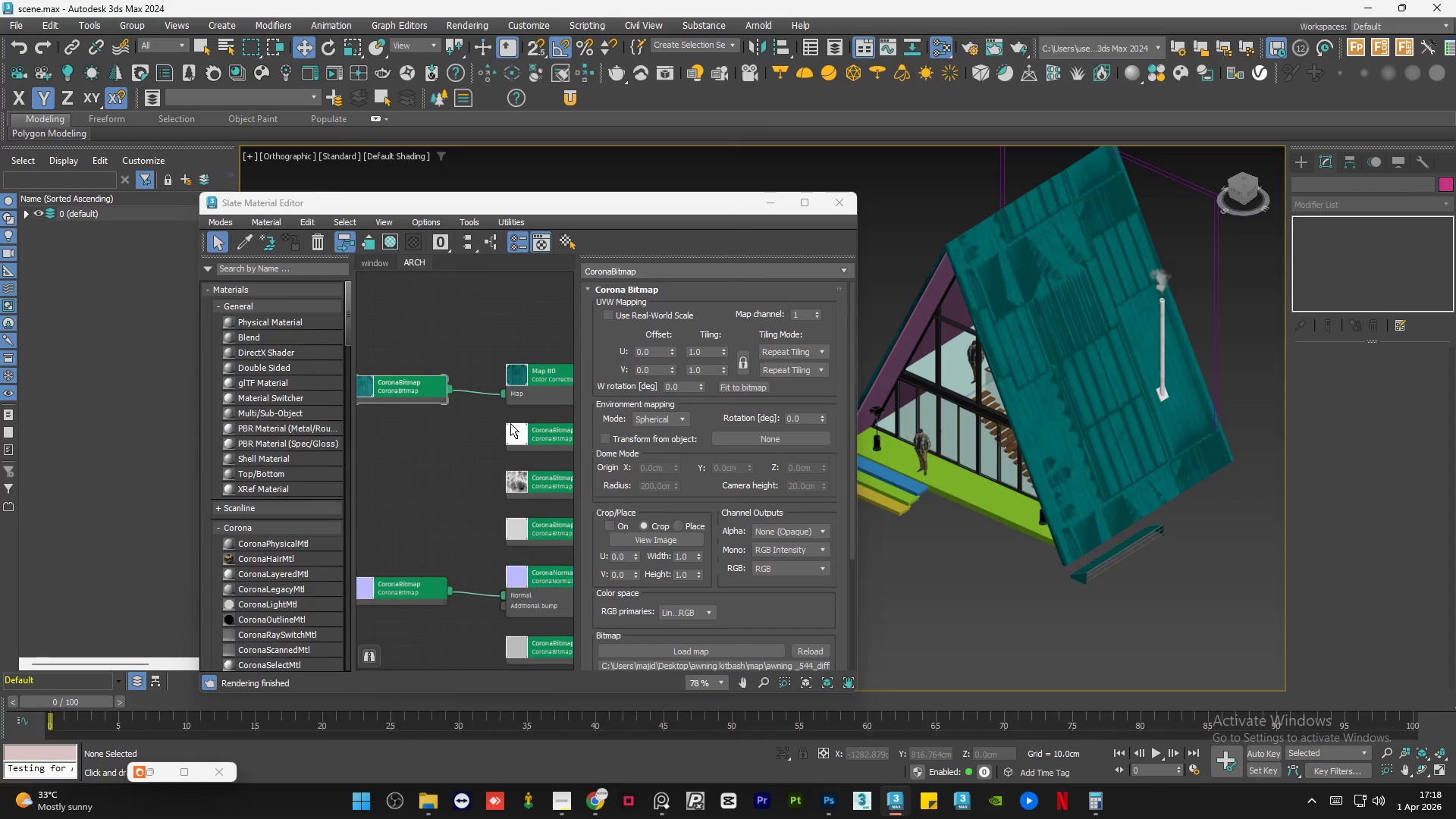 
double_click([497, 435])
 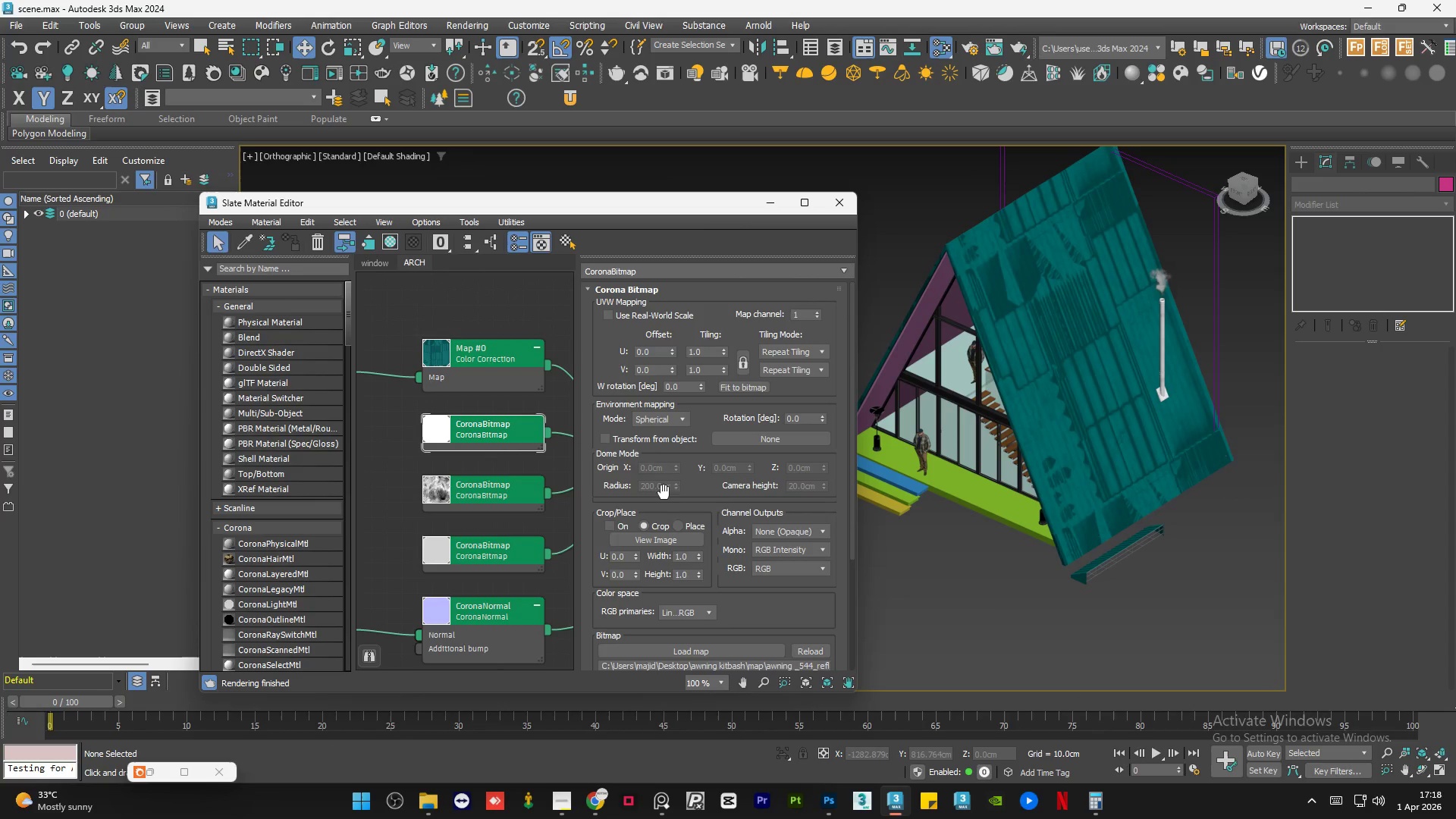 
scroll: coordinate [527, 431], scroll_direction: up, amount: 2.0
 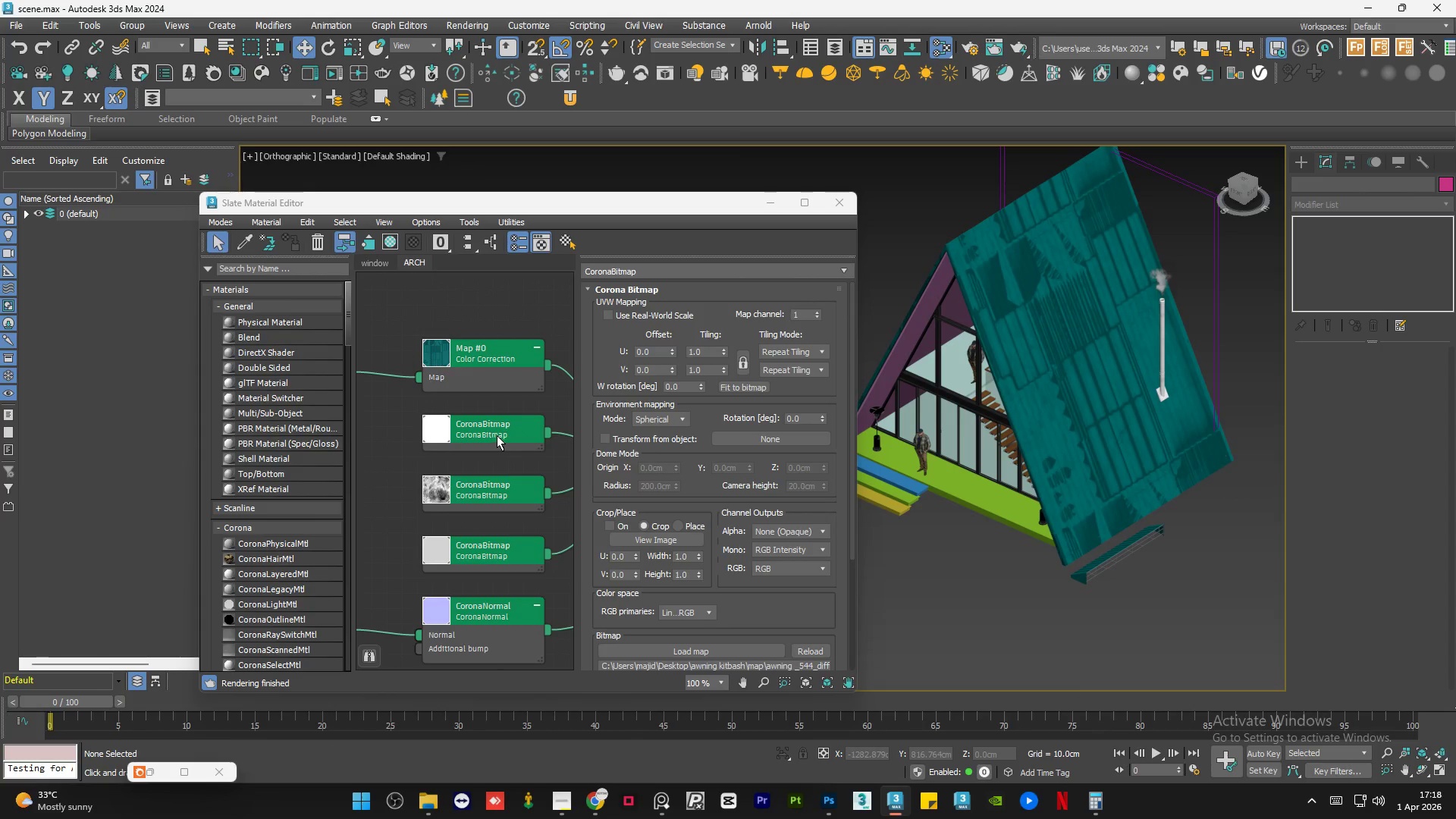 
left_click([665, 542])
 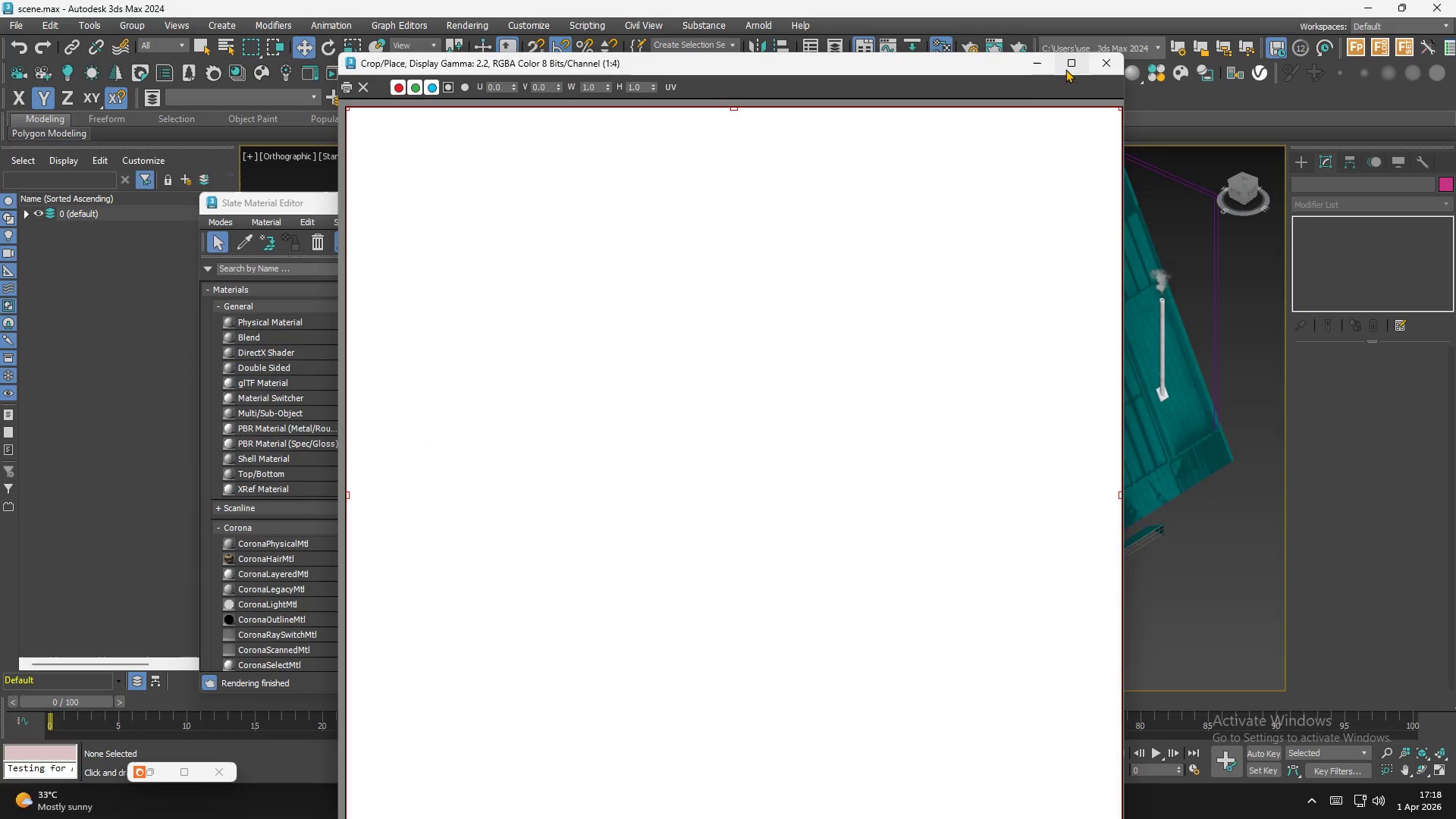 
left_click([1103, 64])
 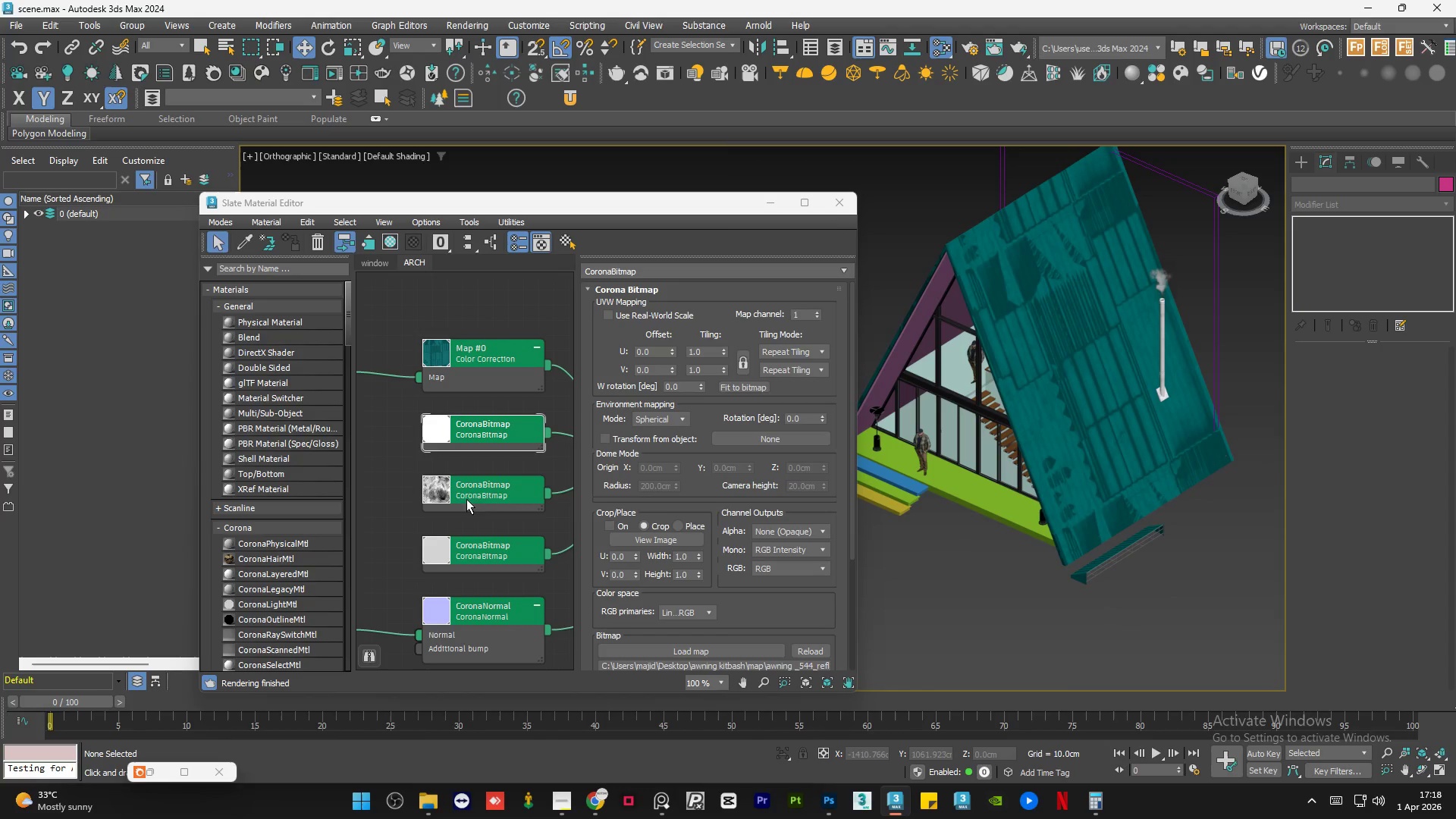 
double_click([475, 487])
 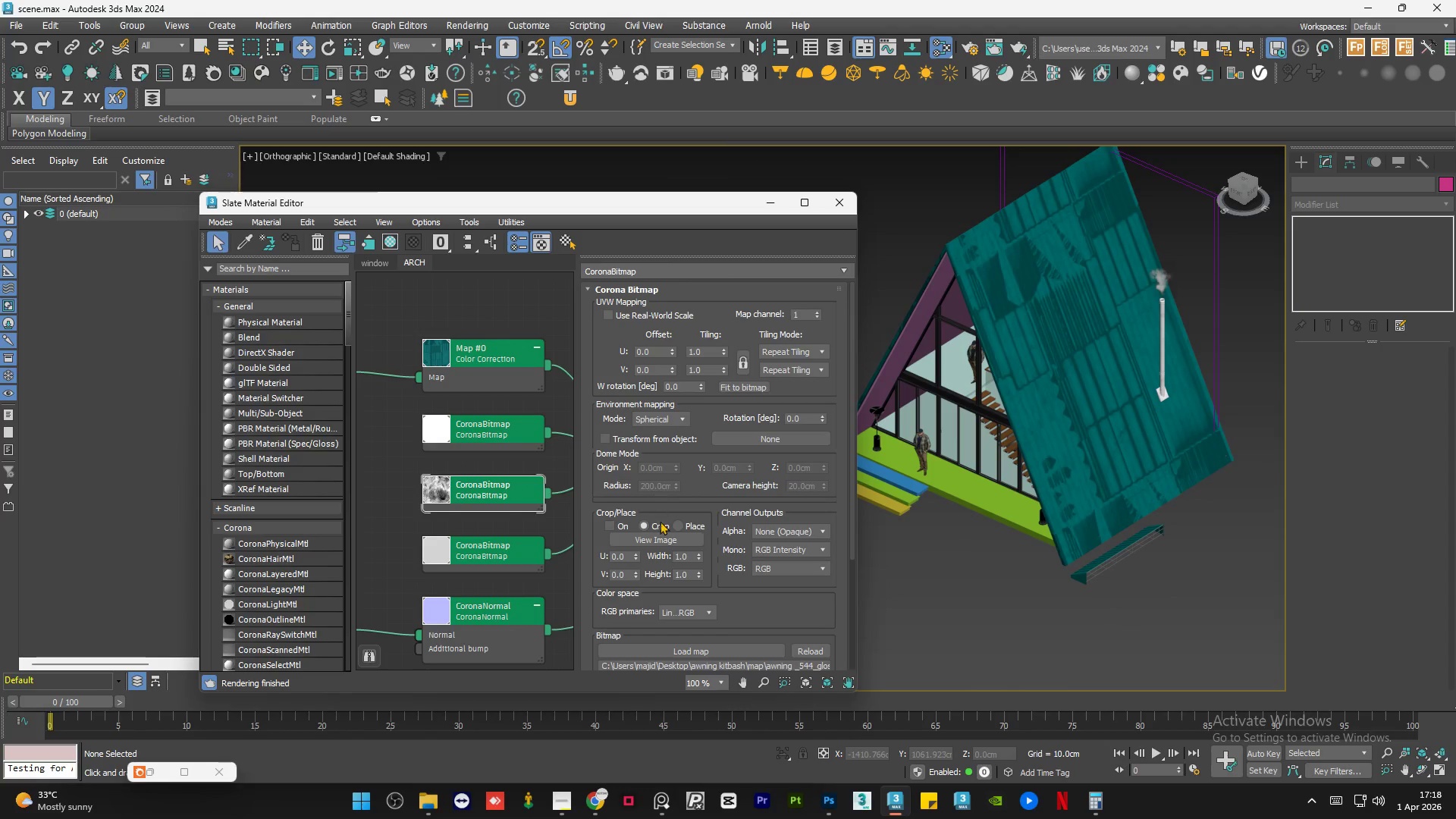 
left_click([661, 541])
 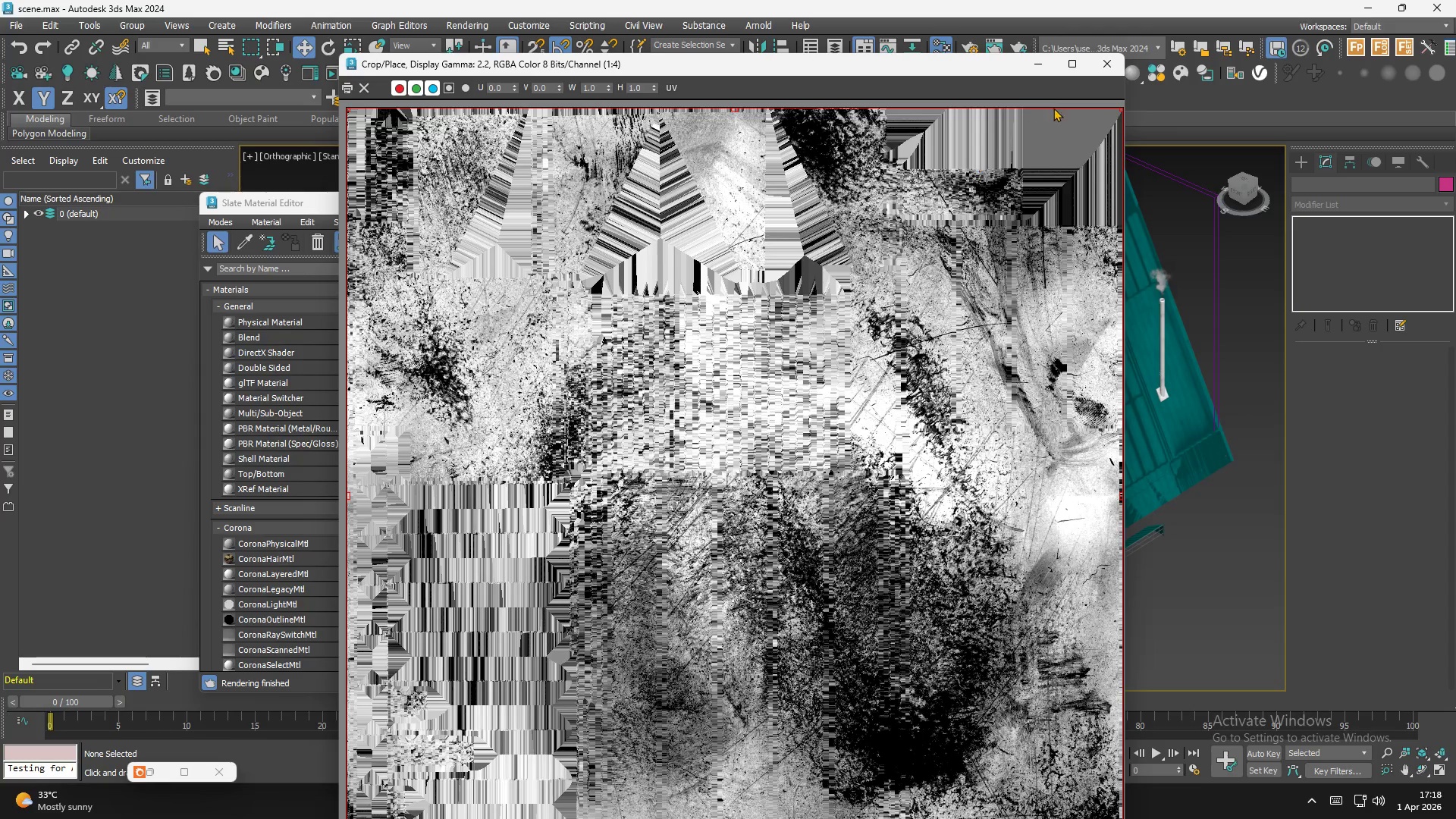 
left_click([1110, 70])
 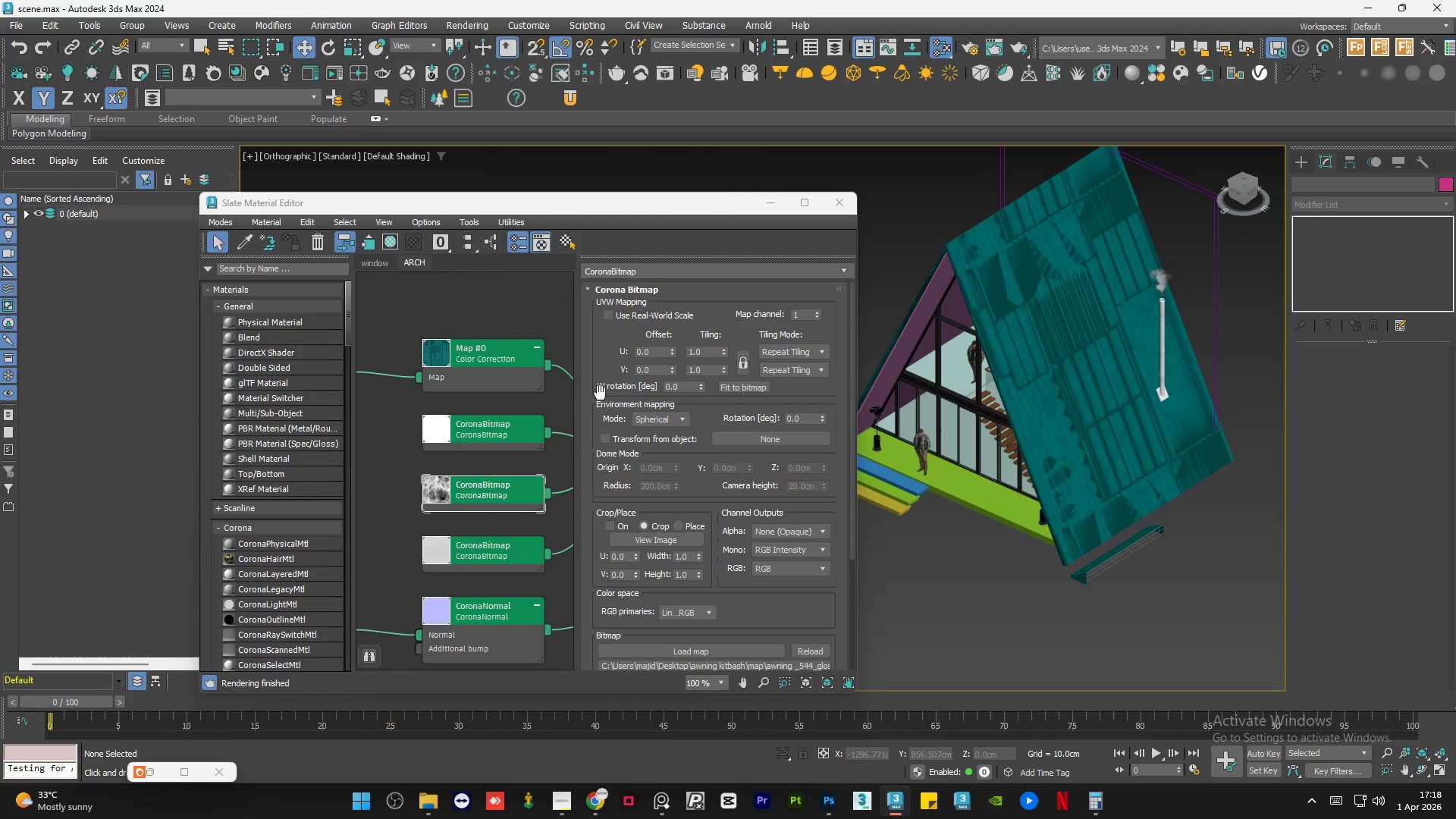 
scroll: coordinate [475, 472], scroll_direction: up, amount: 1.0
 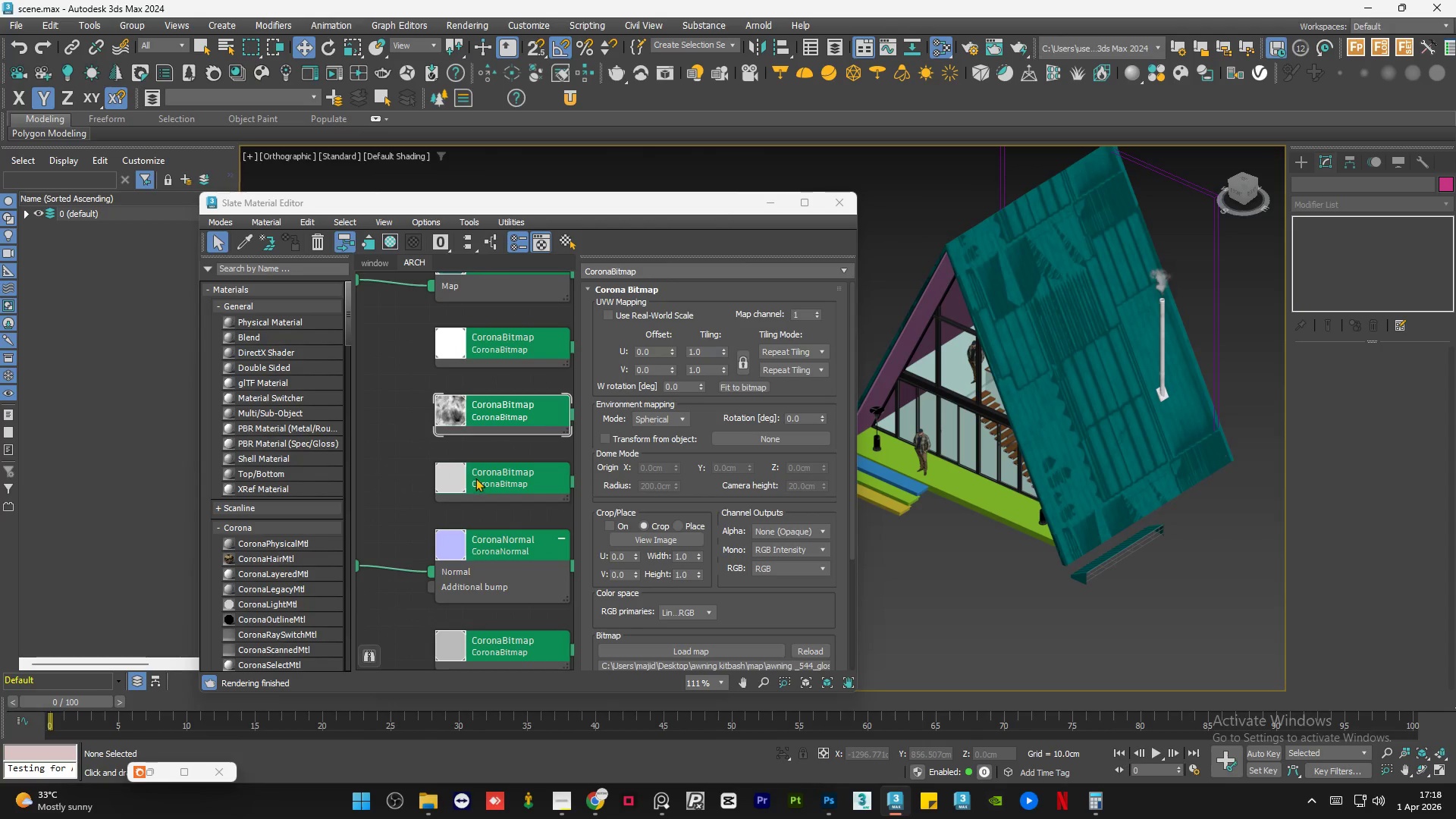 
double_click([475, 478])
 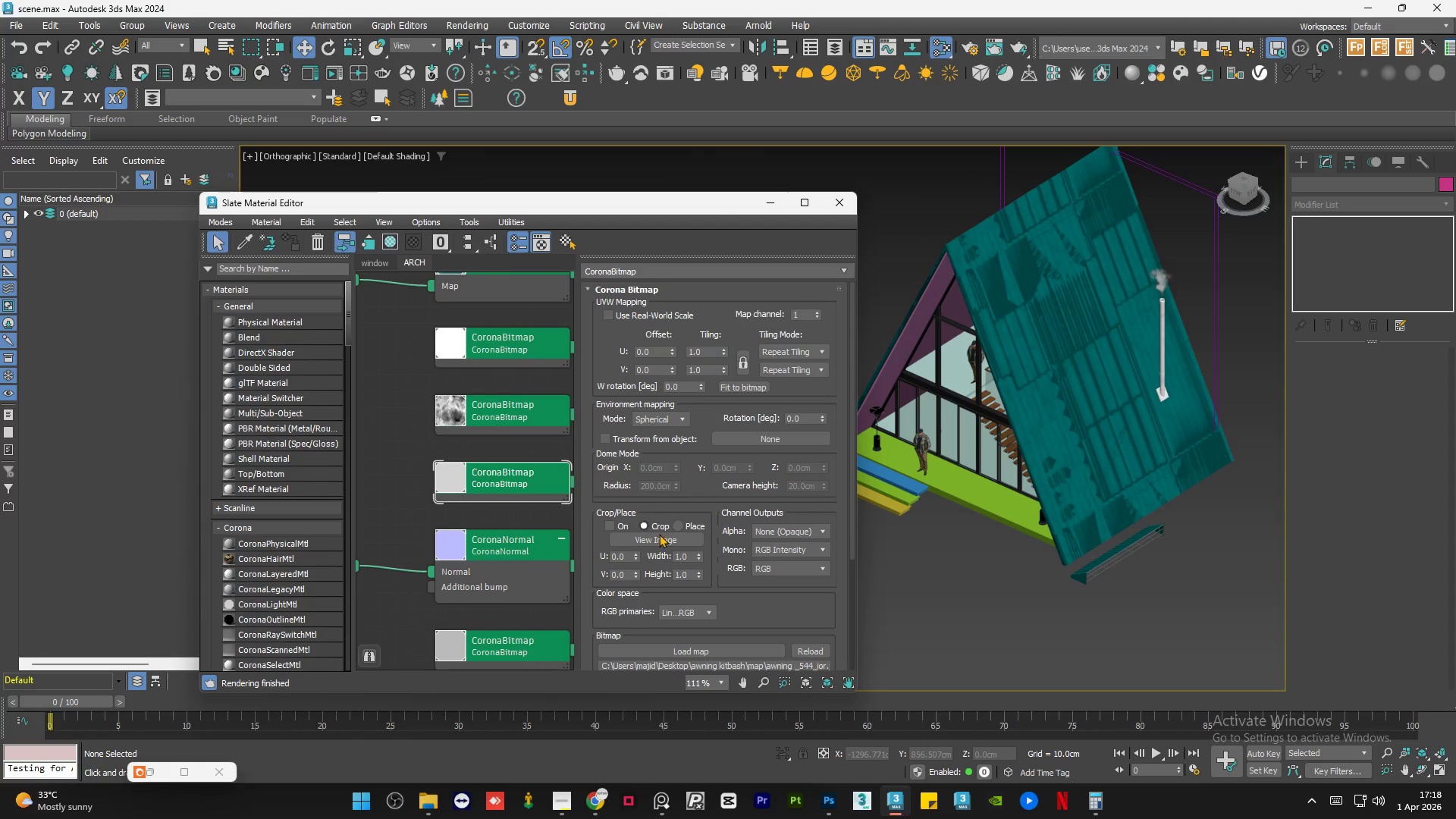 
left_click([661, 541])
 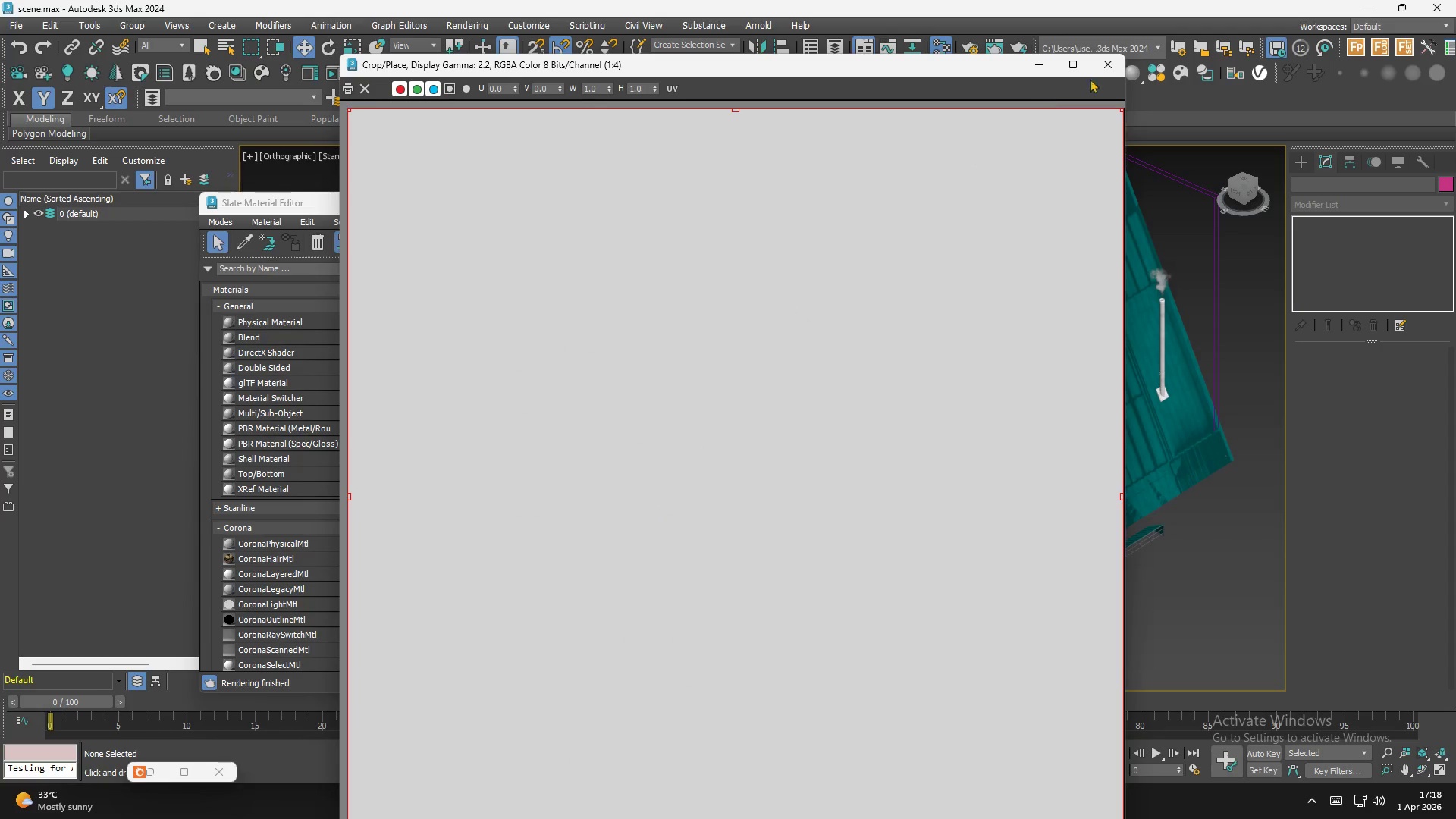 
left_click([1100, 67])
 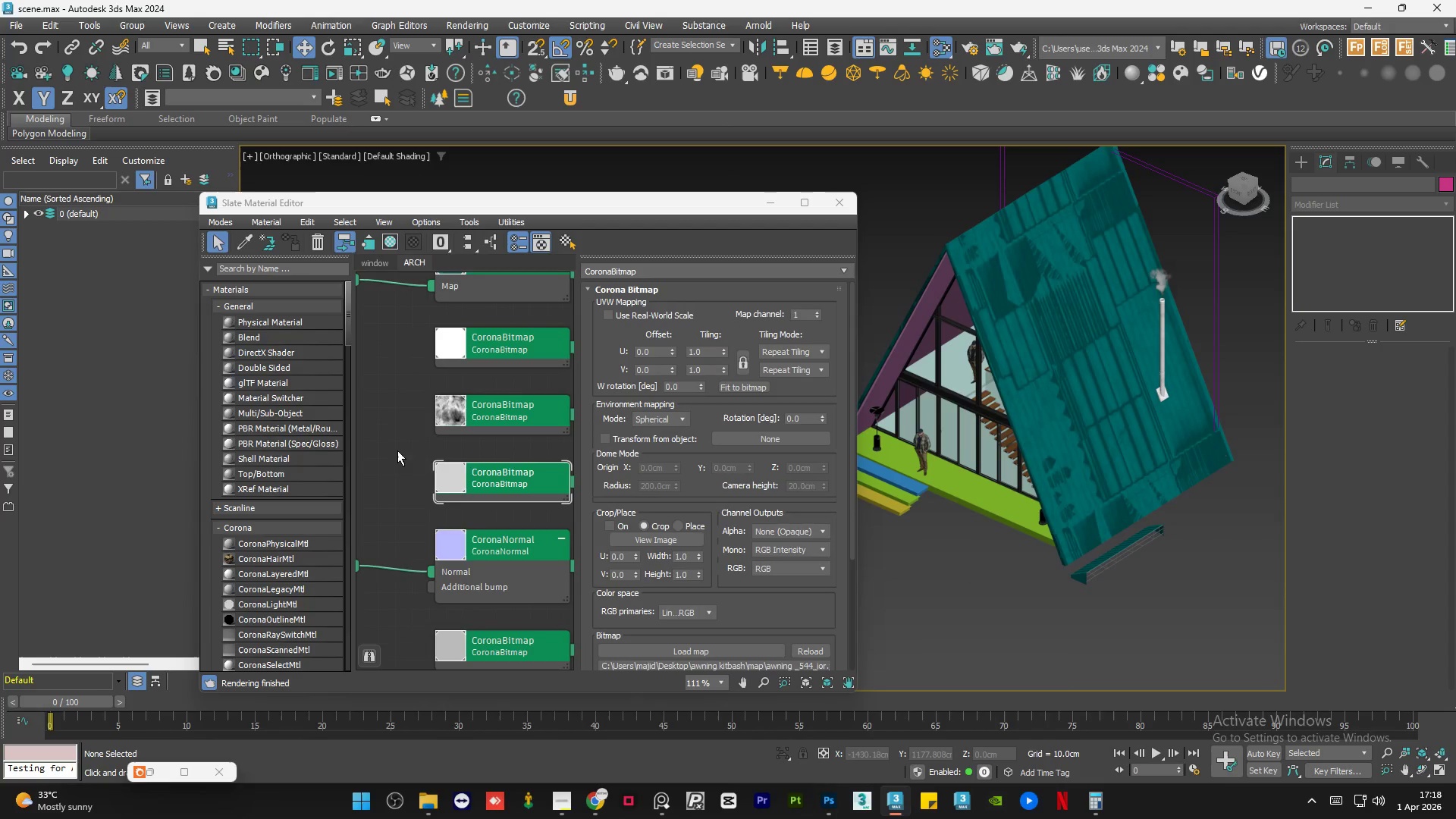 
left_click([500, 519])
 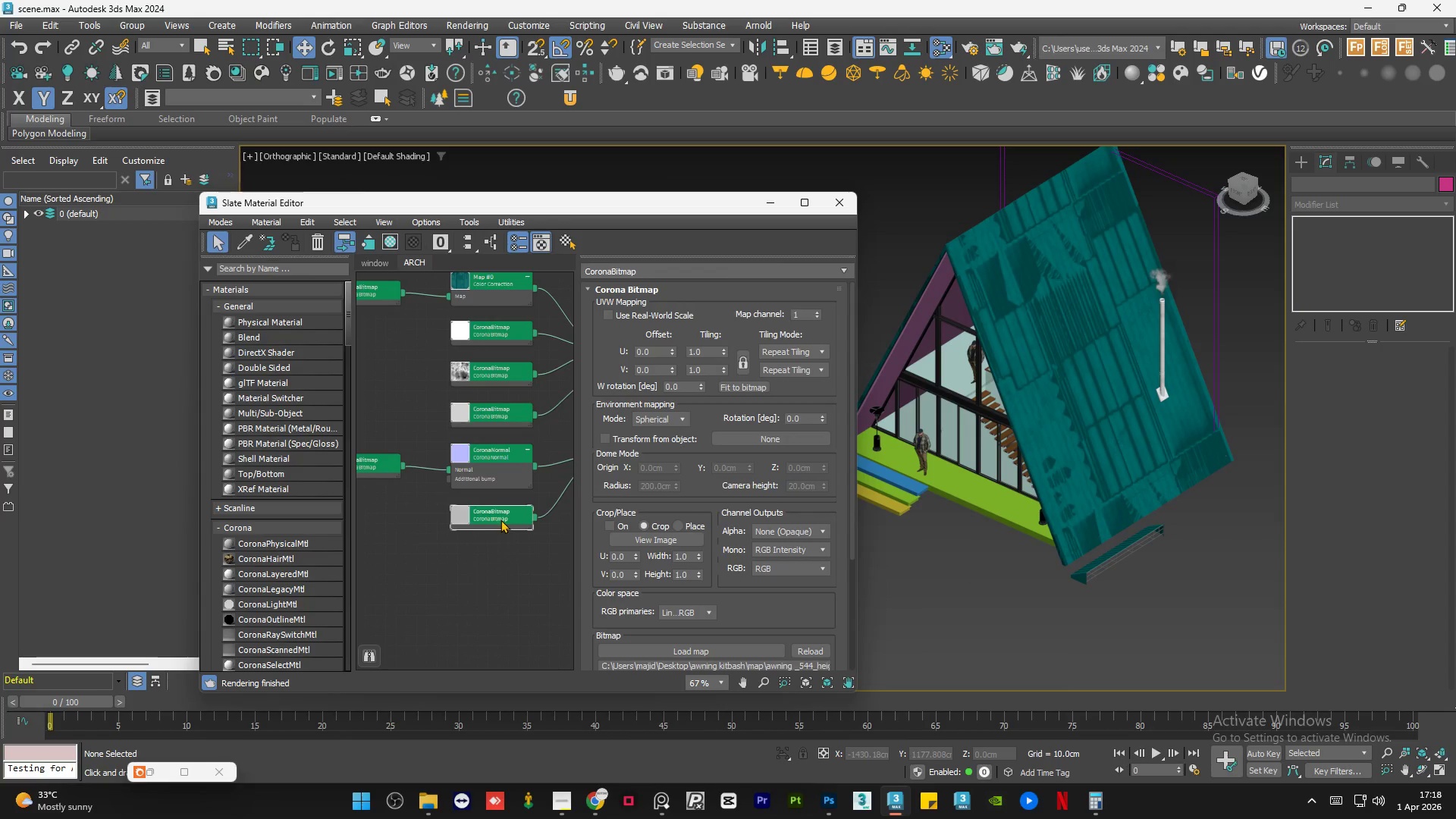 
scroll: coordinate [500, 519], scroll_direction: down, amount: 4.0
 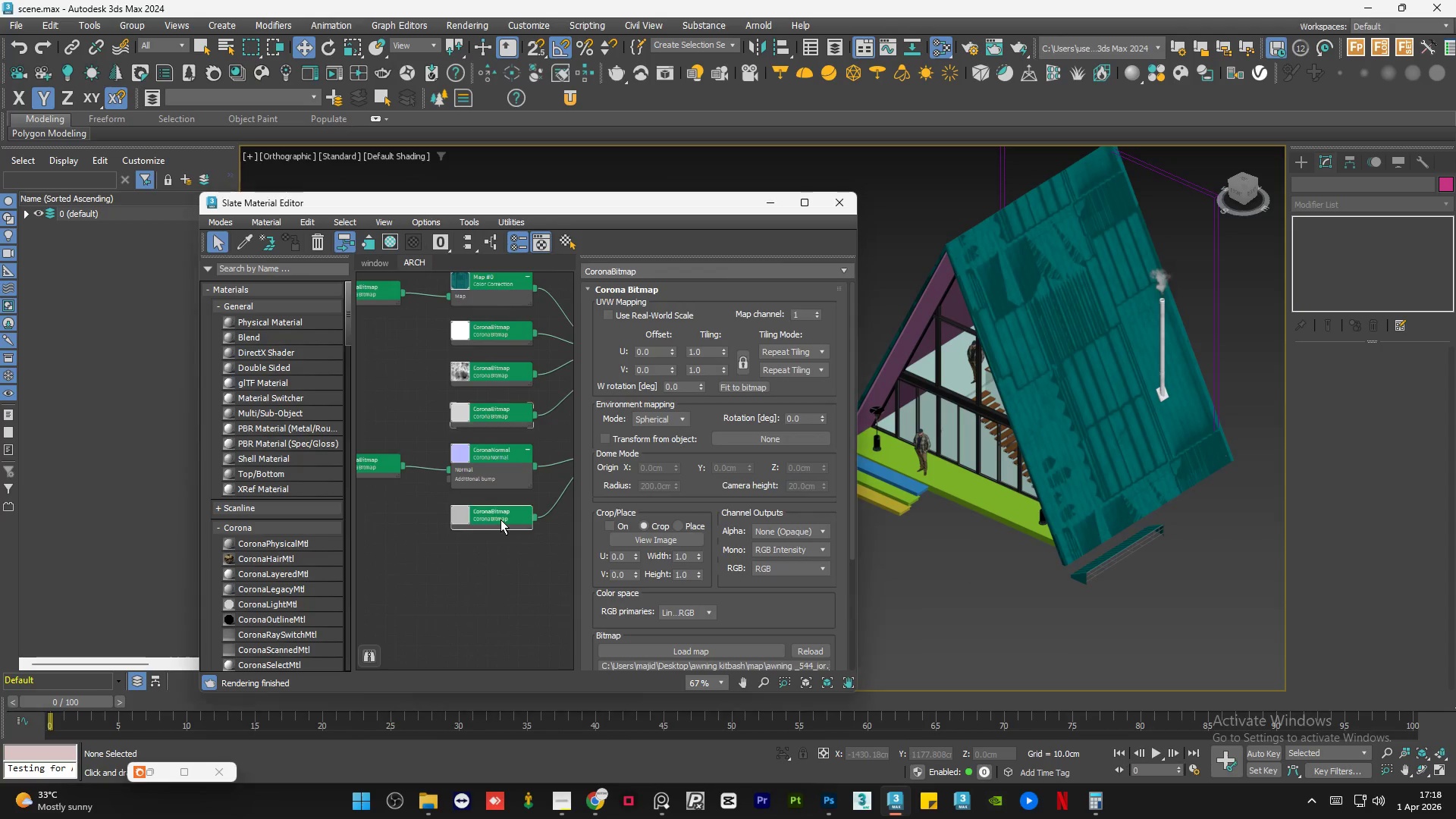 
double_click([500, 519])
 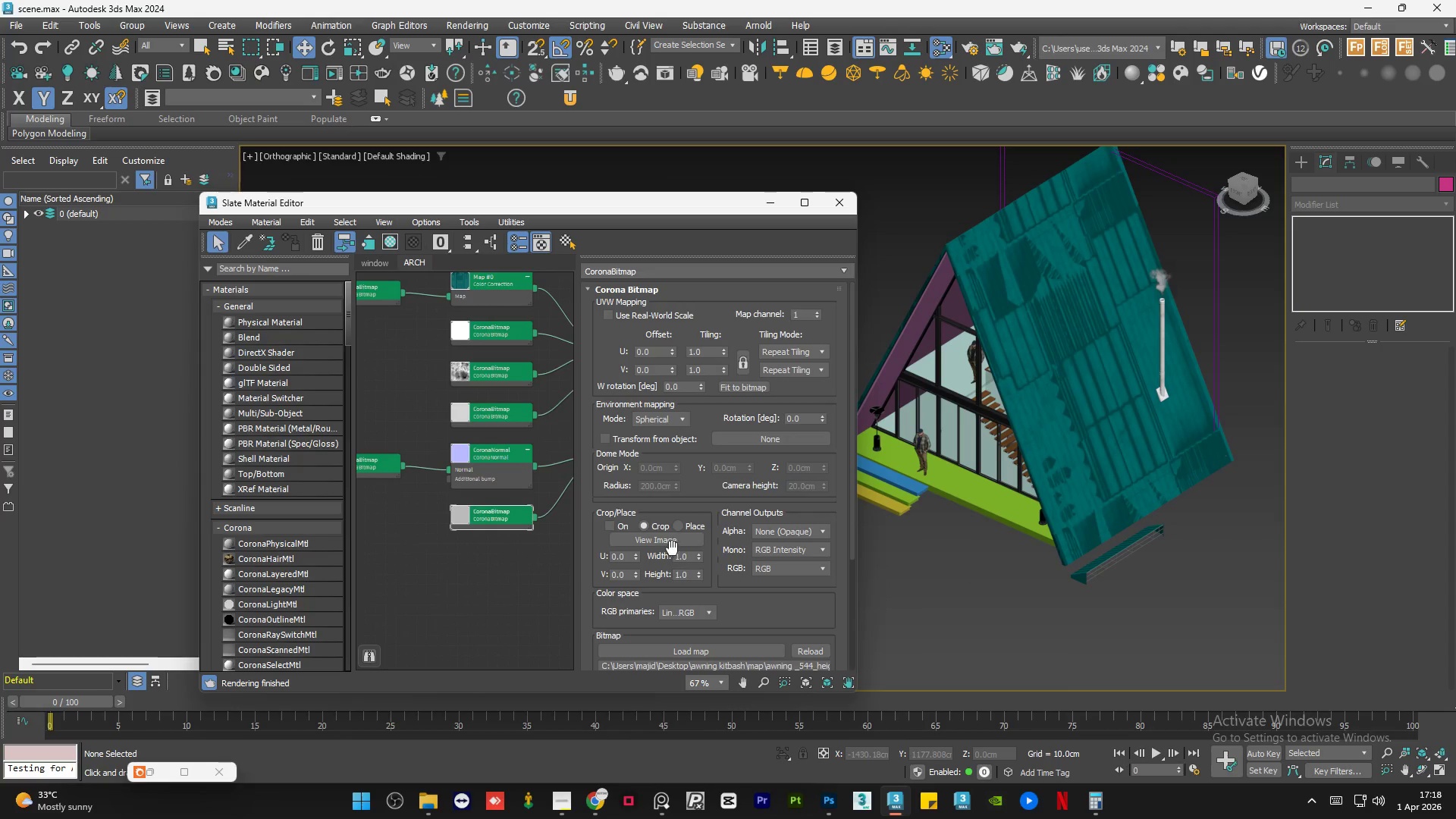 
left_click([678, 541])
 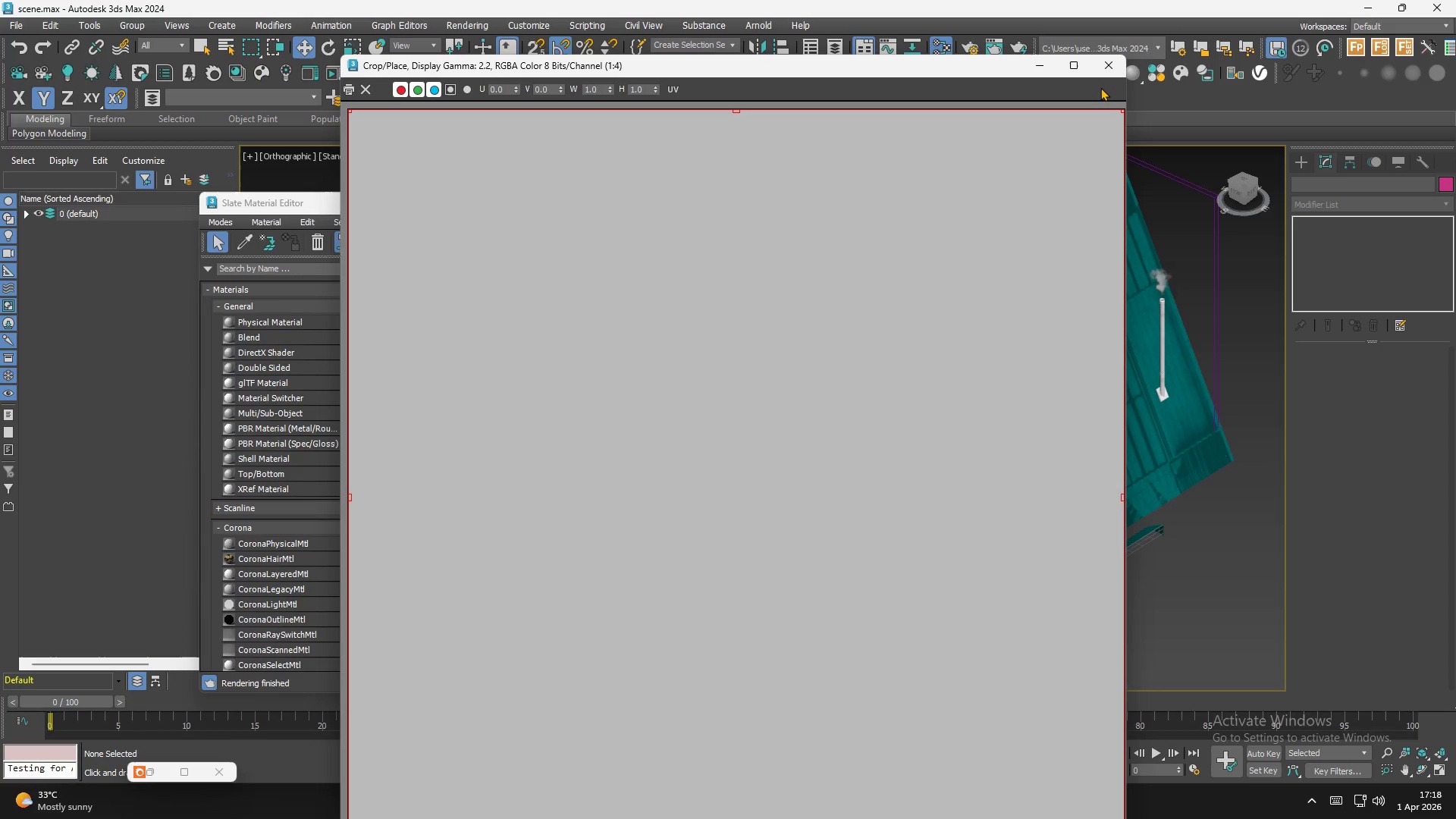 
left_click([1103, 67])
 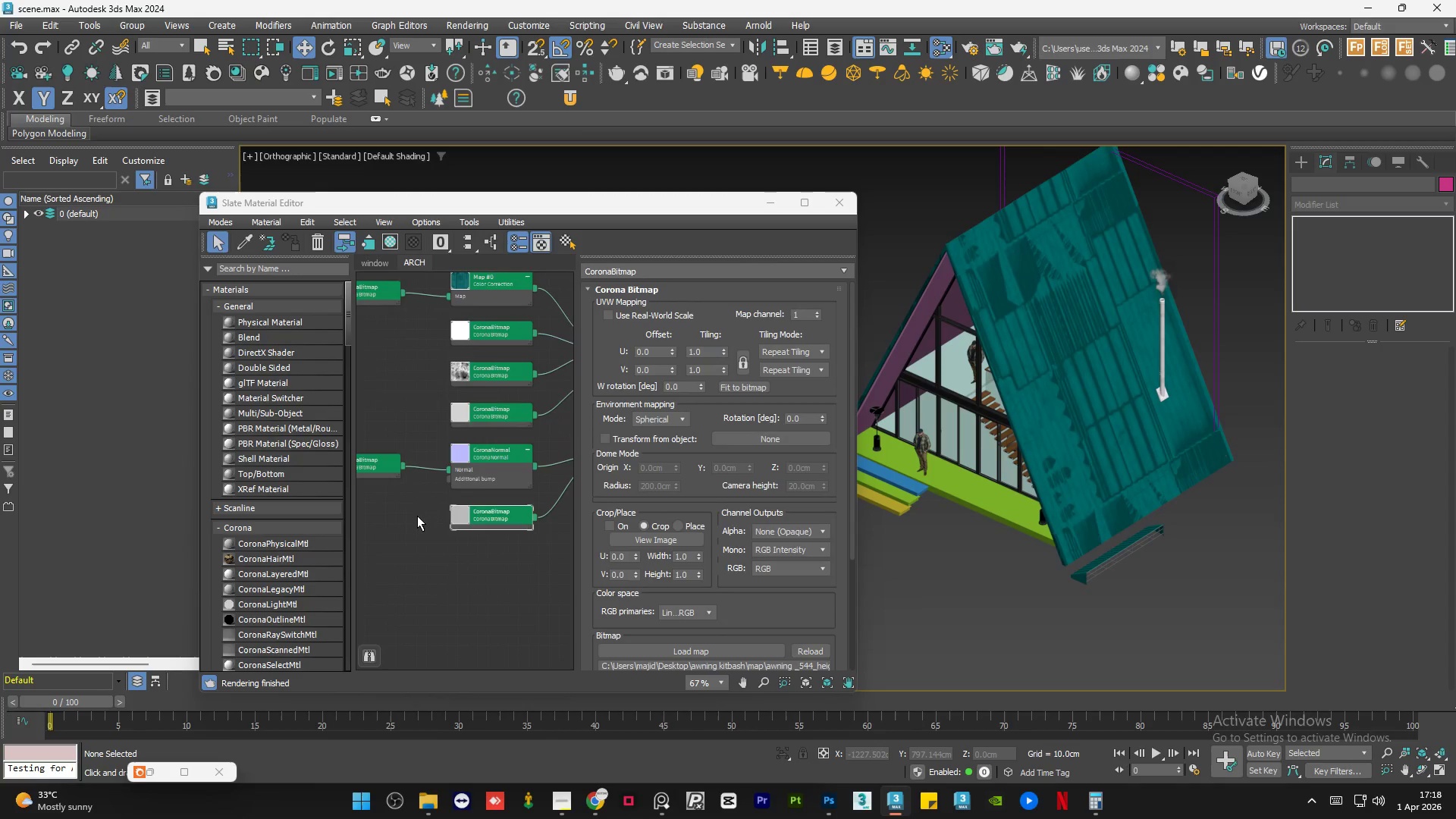 
scroll: coordinate [450, 522], scroll_direction: down, amount: 4.0
 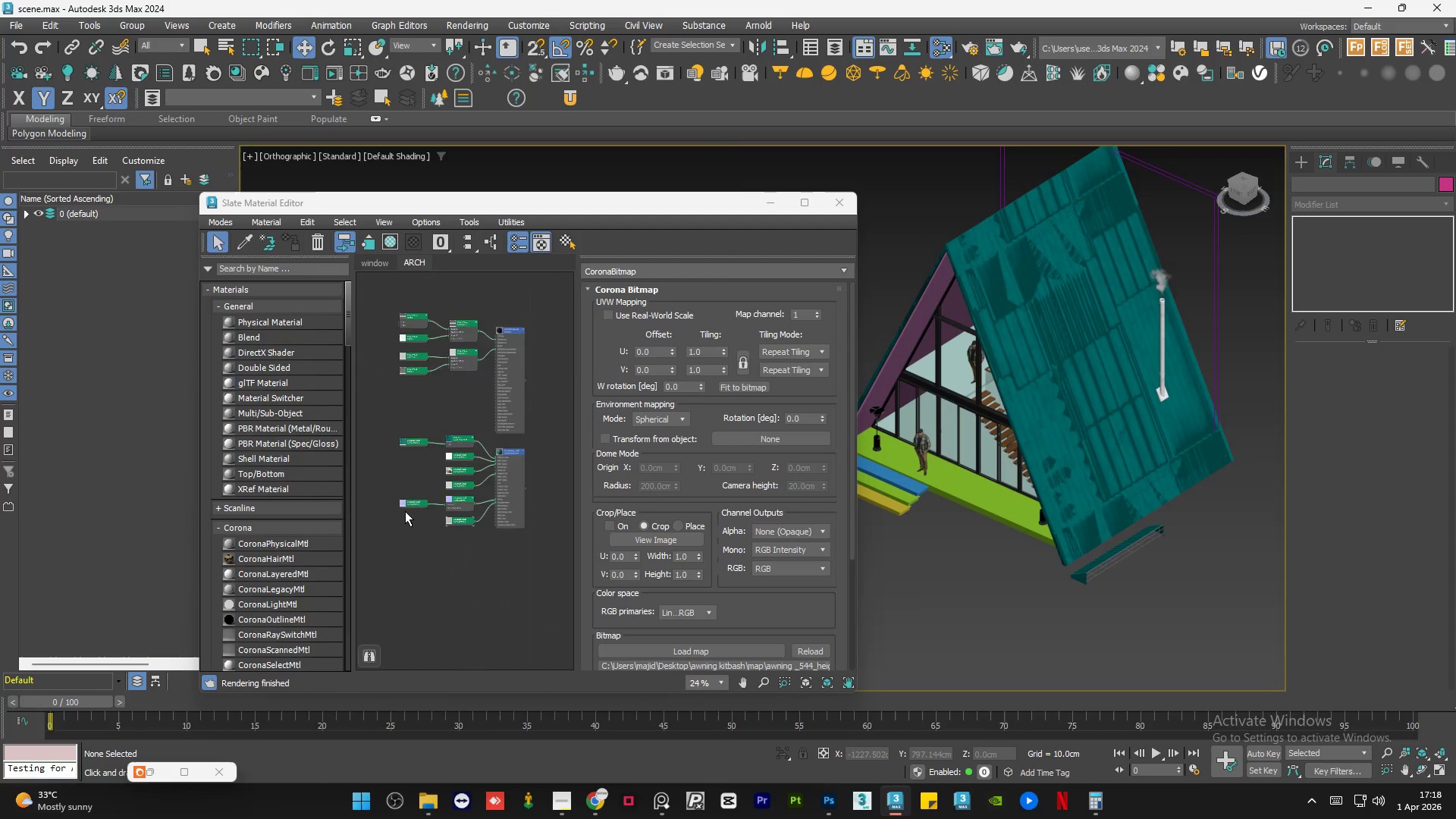 
double_click([427, 494])
 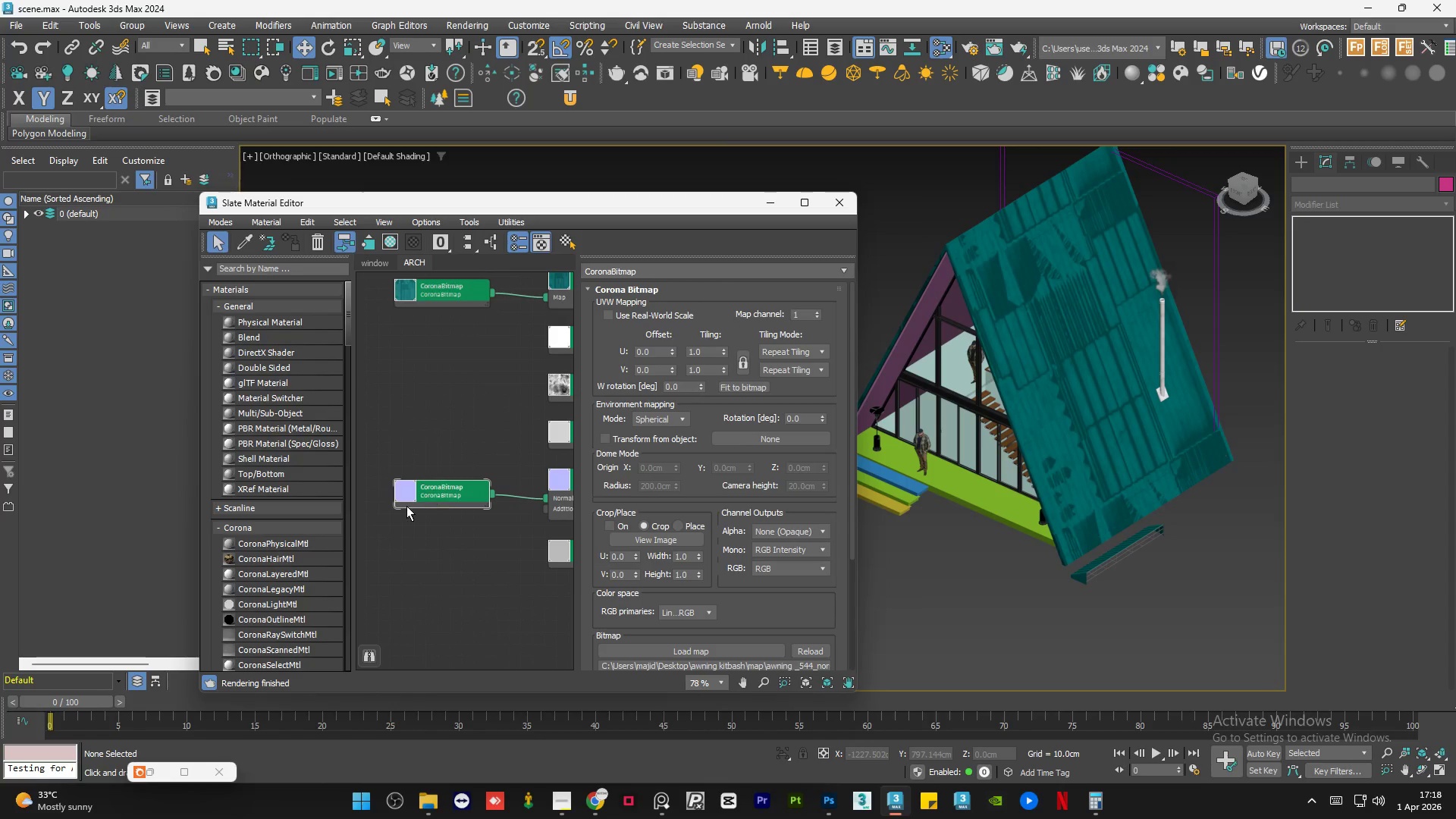 
scroll: coordinate [400, 507], scroll_direction: up, amount: 5.0
 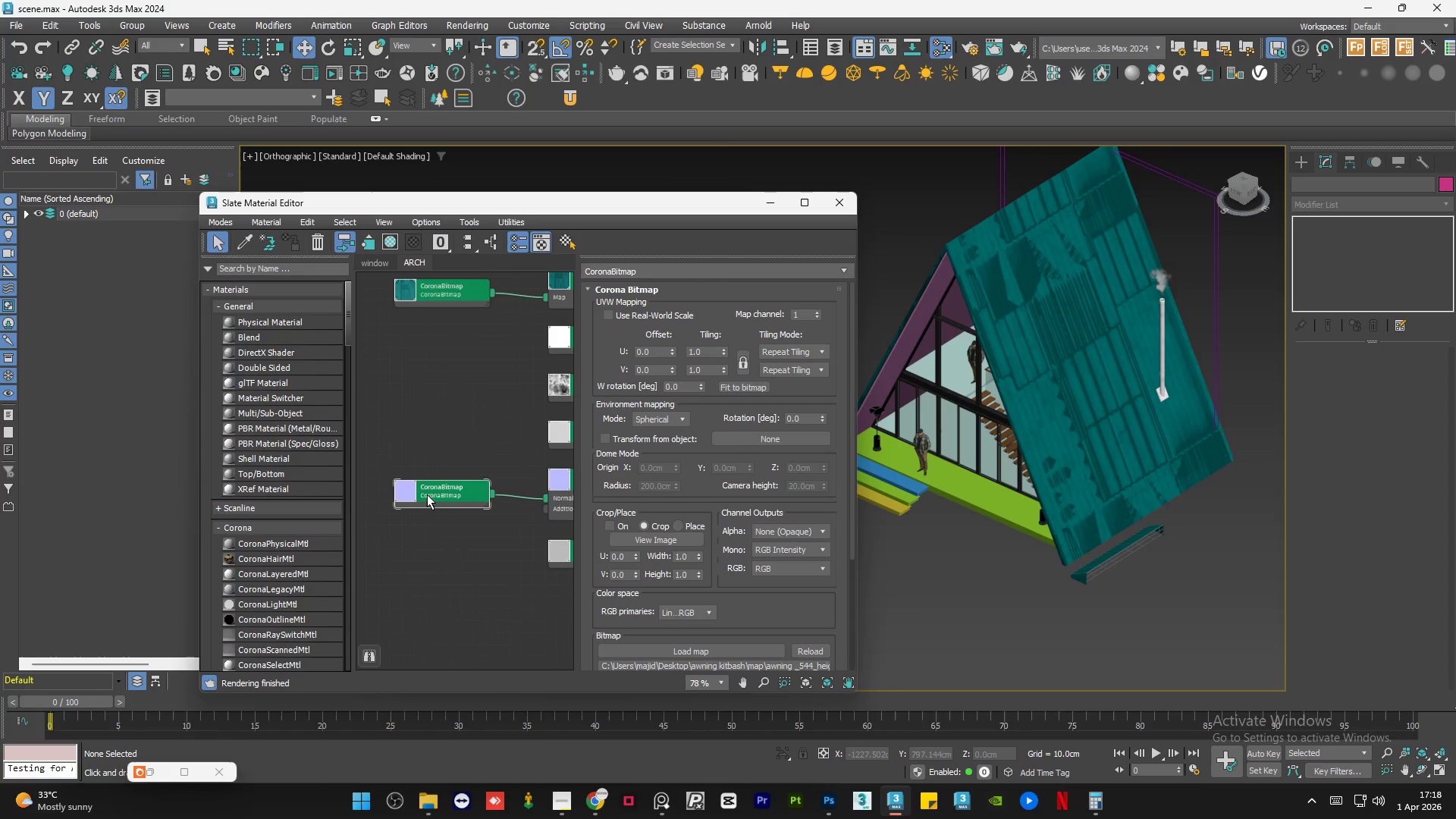 
left_click([436, 593])
 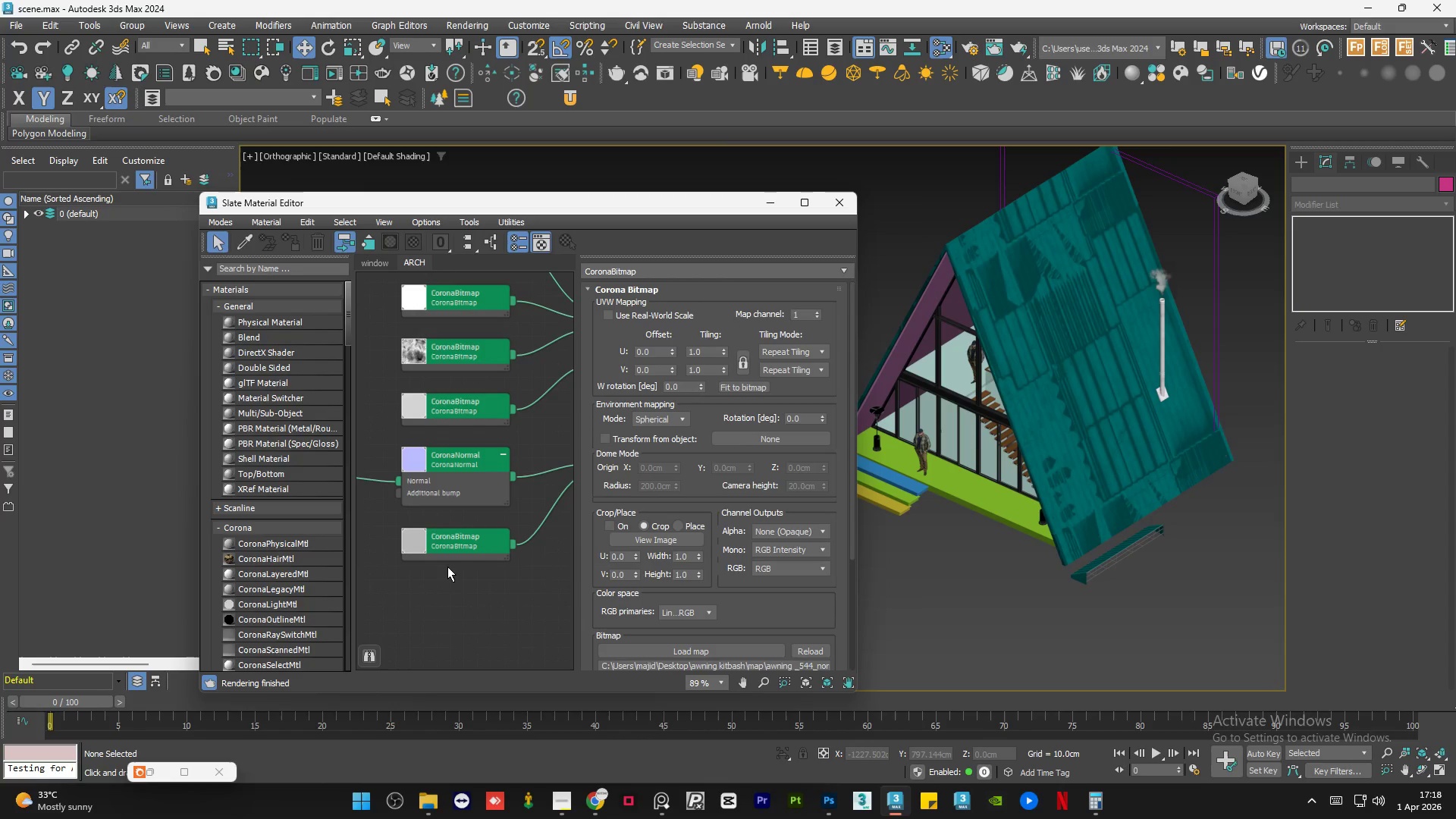 
scroll: coordinate [474, 535], scroll_direction: up, amount: 1.0
 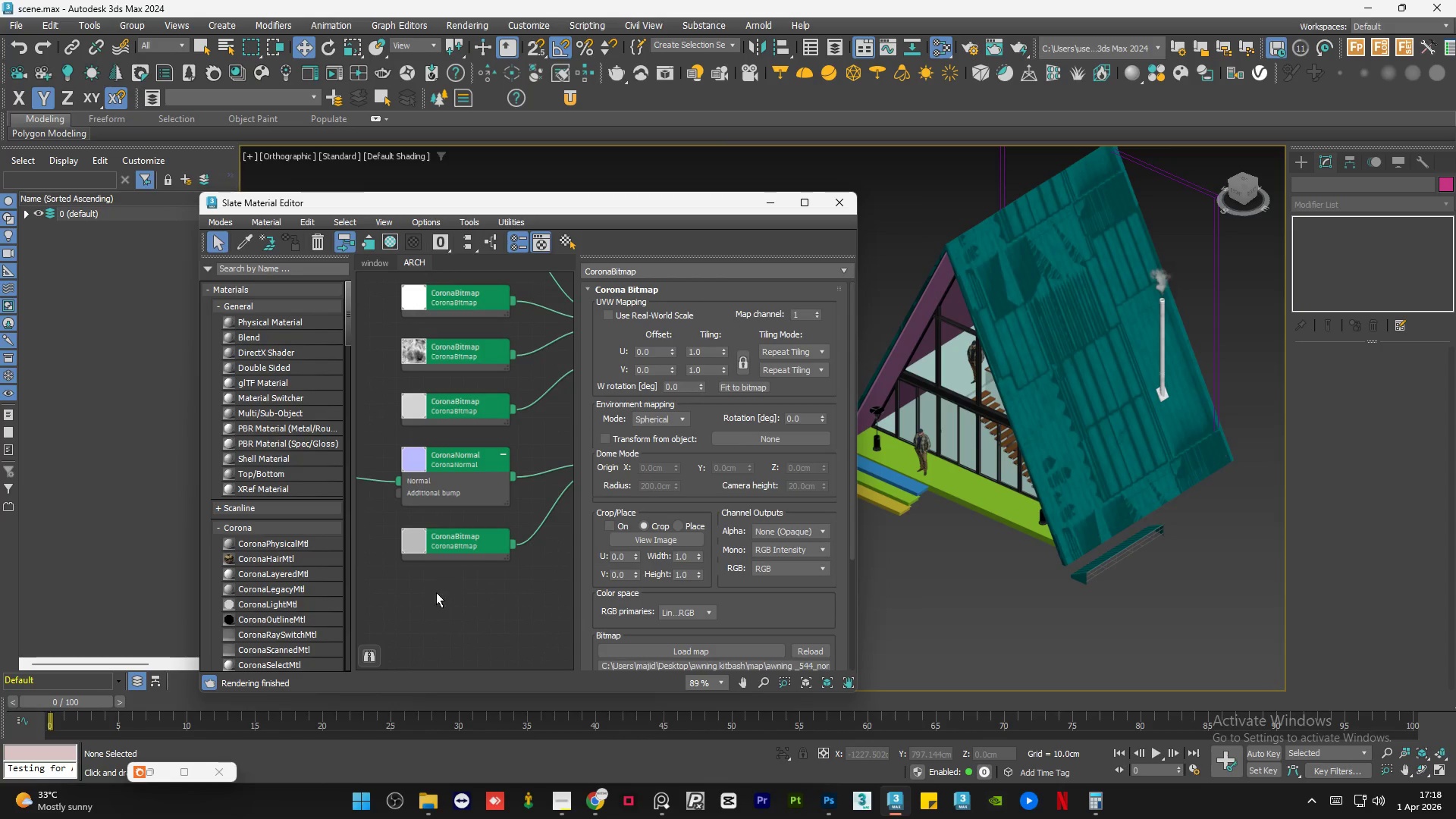 
left_click_drag(start_coordinate=[447, 578], to_coordinate=[447, 547])
 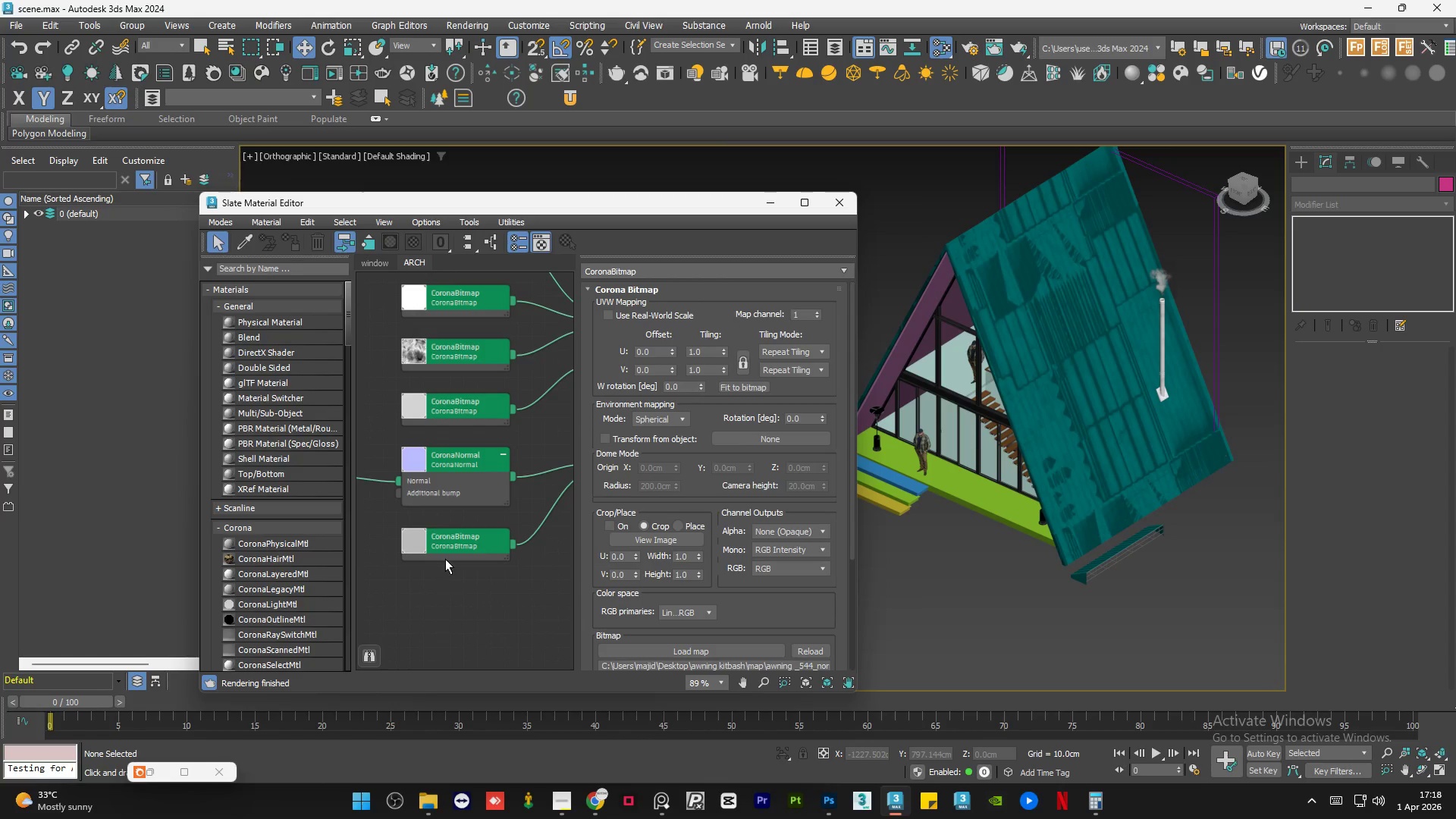 
left_click_drag(start_coordinate=[444, 572], to_coordinate=[449, 543])
 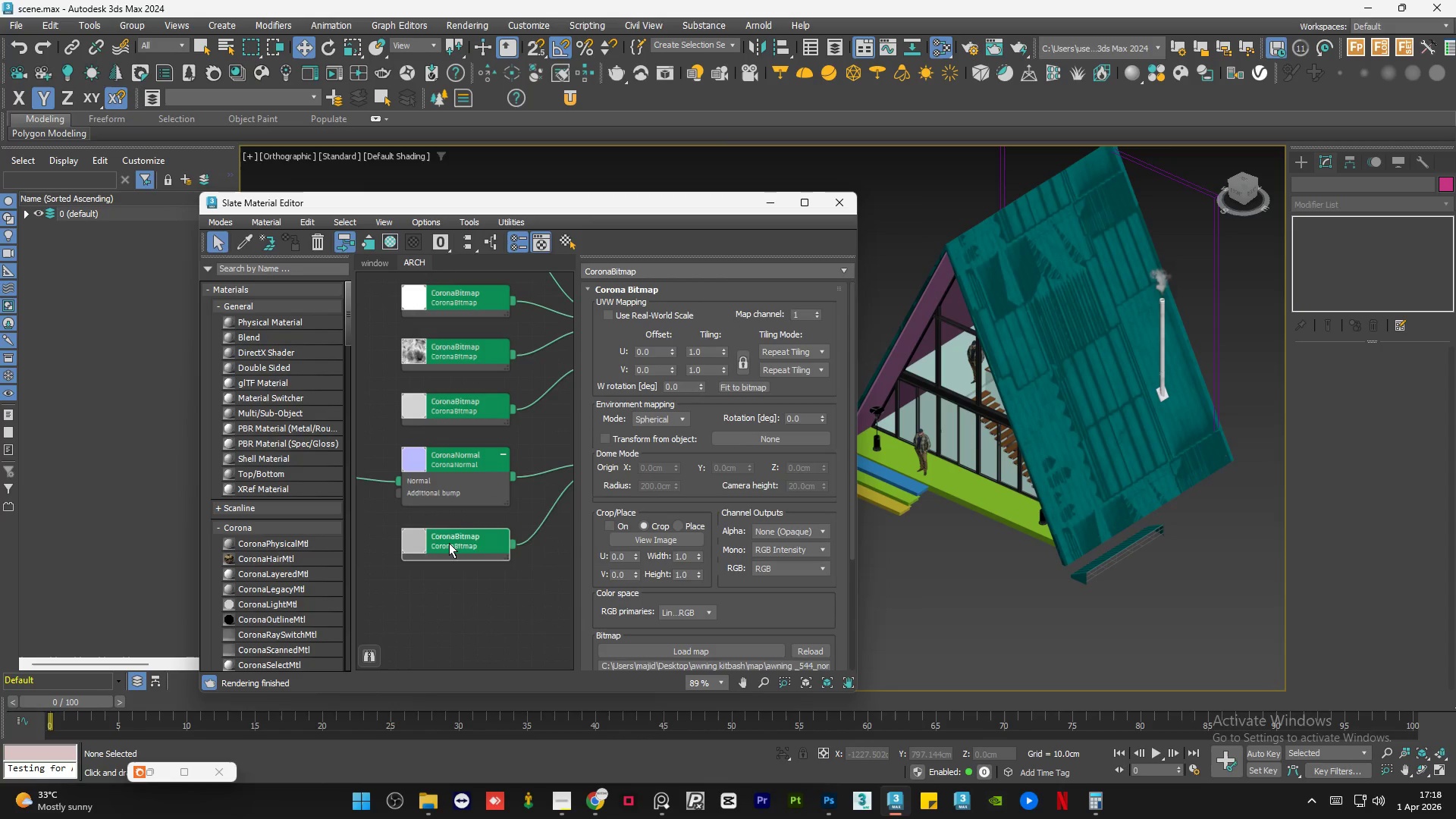 
key(Delete)
 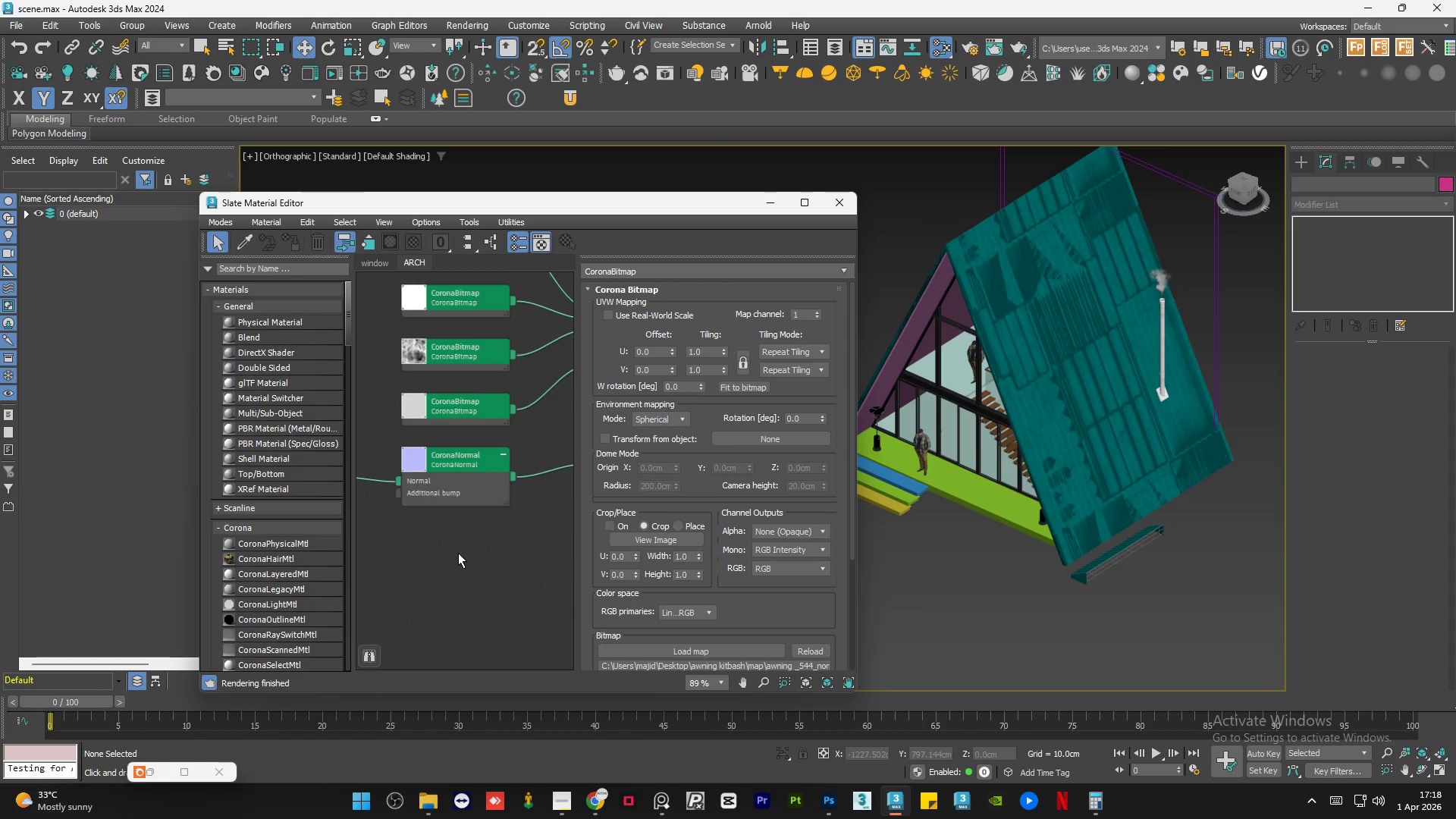 
scroll: coordinate [482, 544], scroll_direction: down, amount: 3.0
 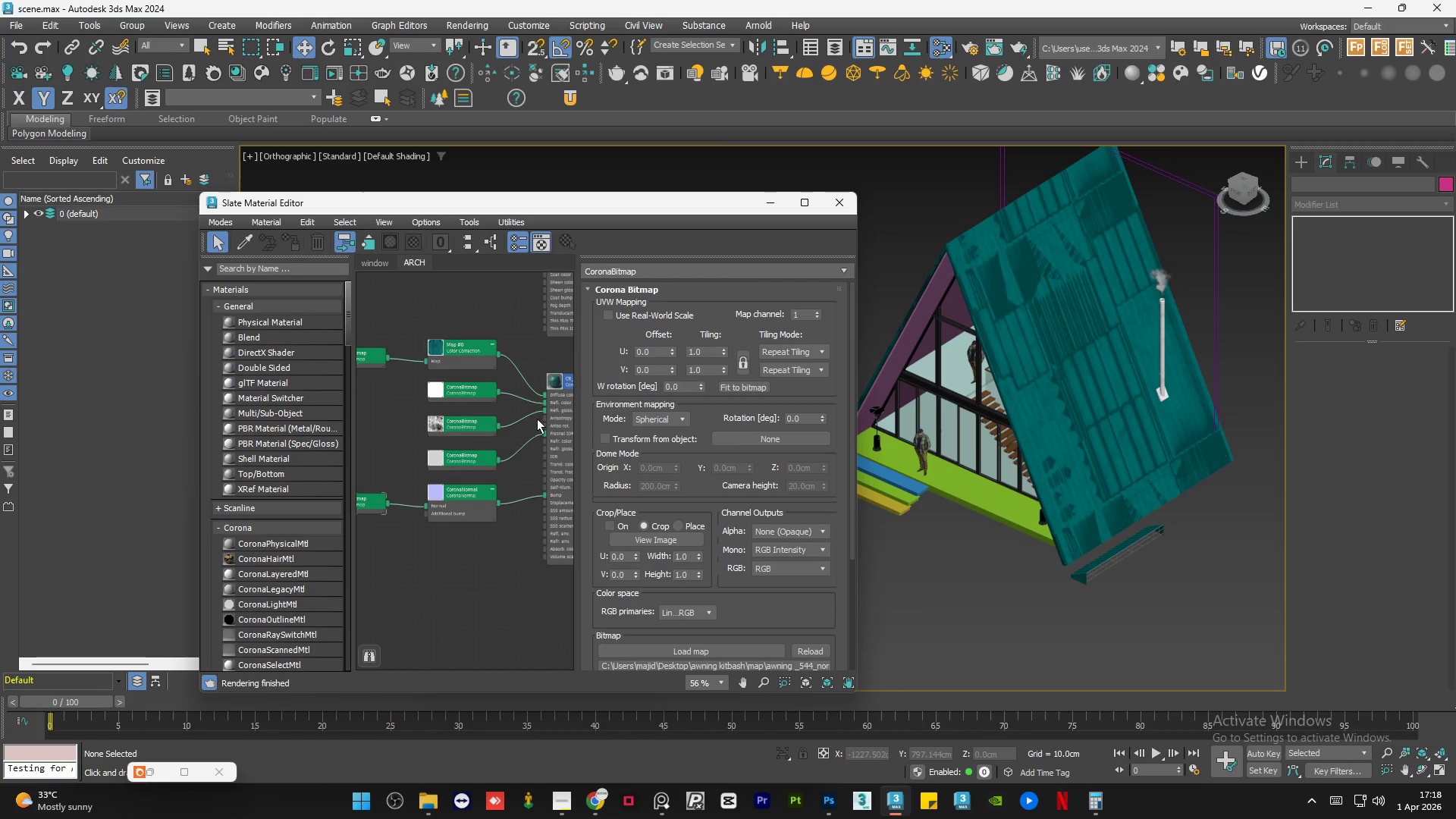 
scroll: coordinate [538, 399], scroll_direction: none, amount: 0.0
 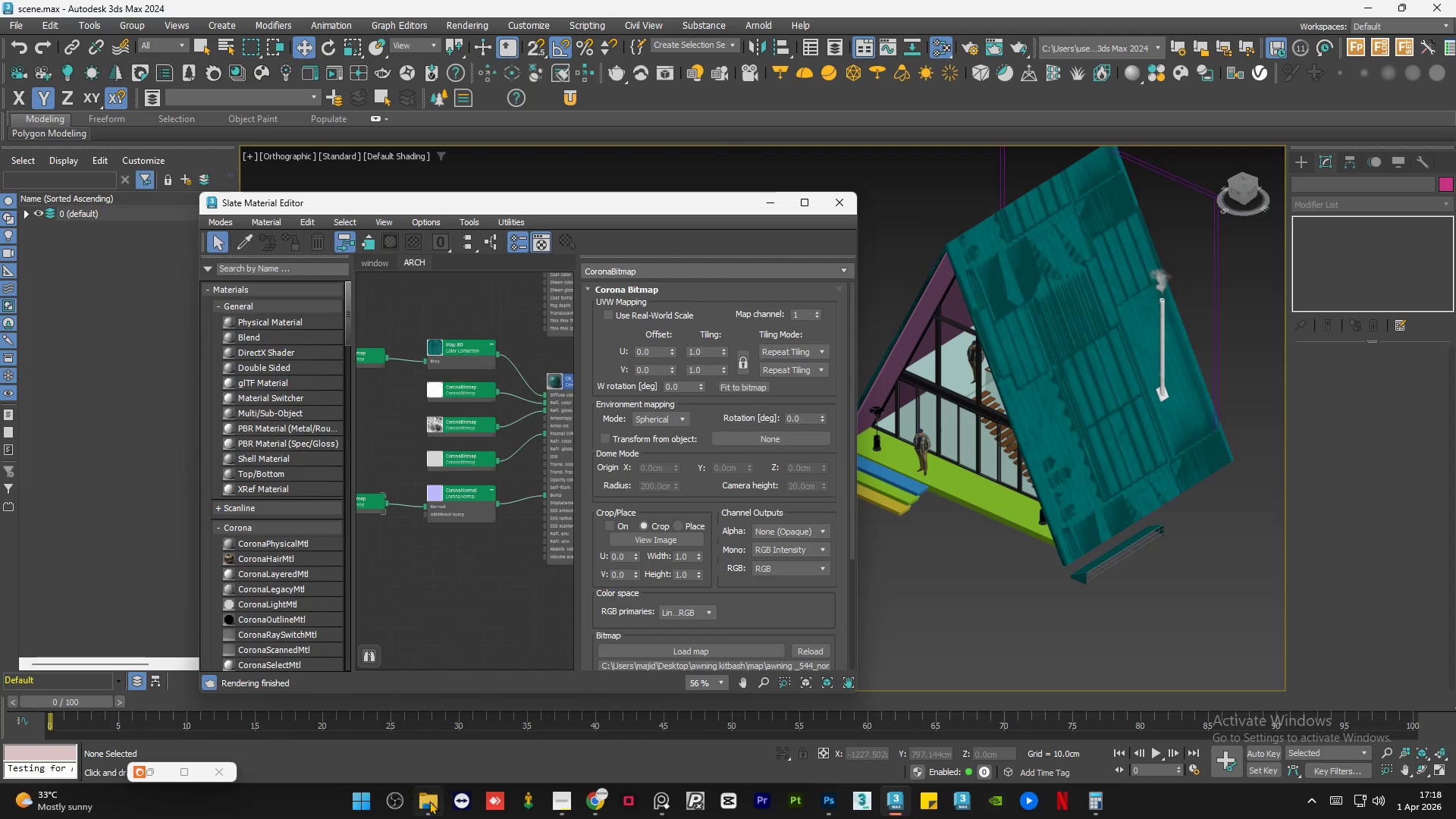 
left_click([429, 801])
 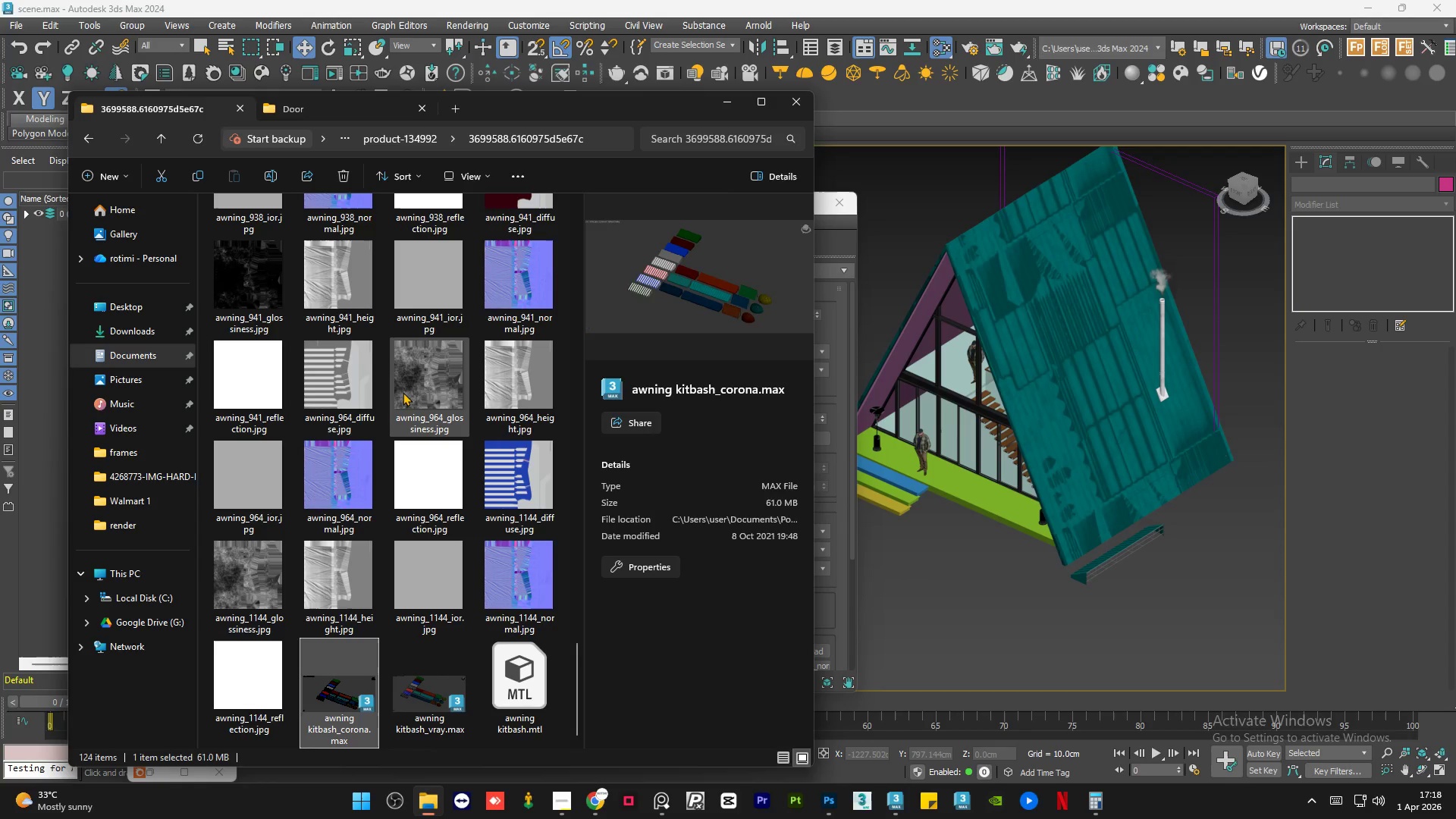 
scroll: coordinate [395, 402], scroll_direction: up, amount: 15.0
 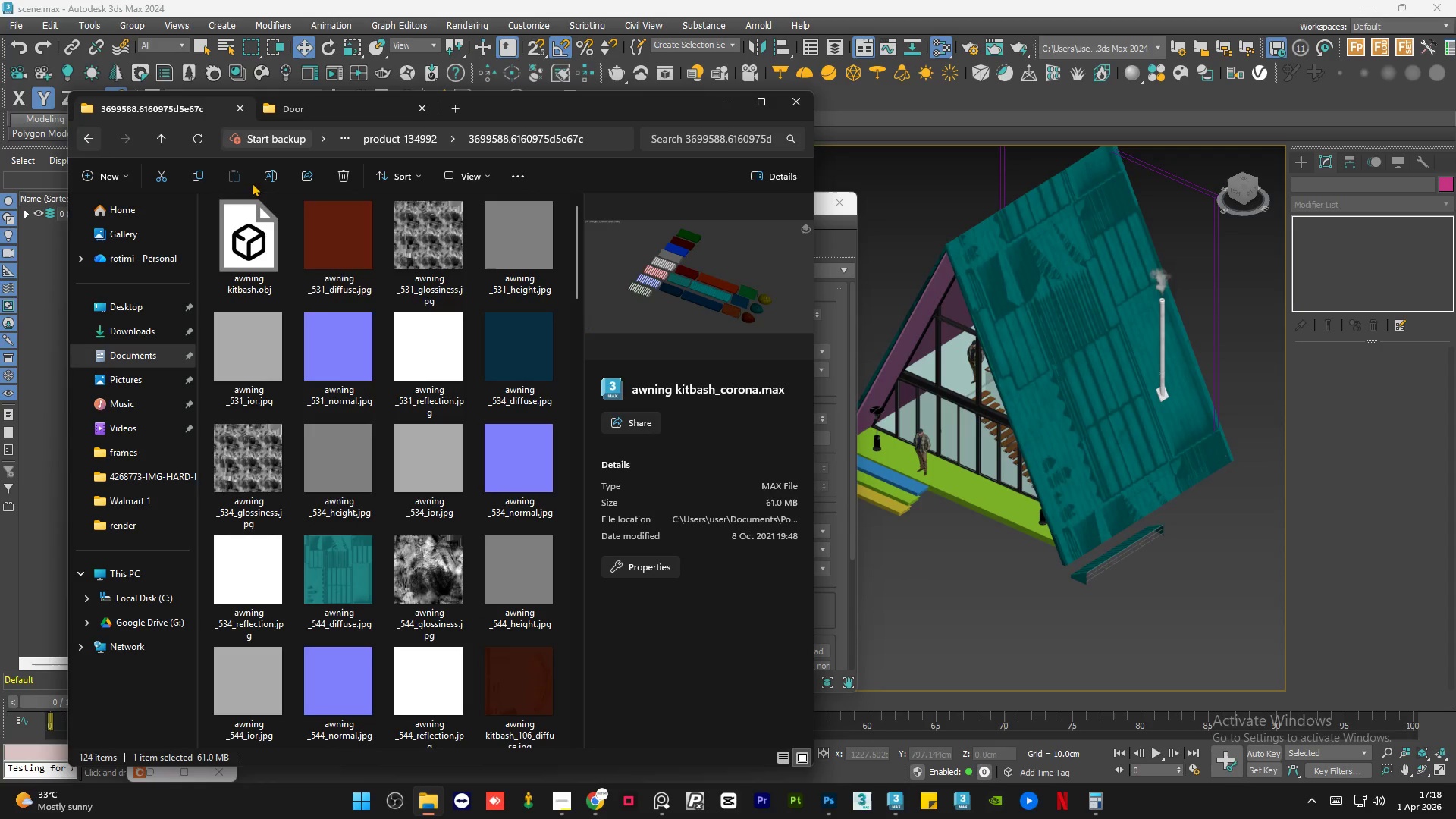 
left_click([423, 243])
 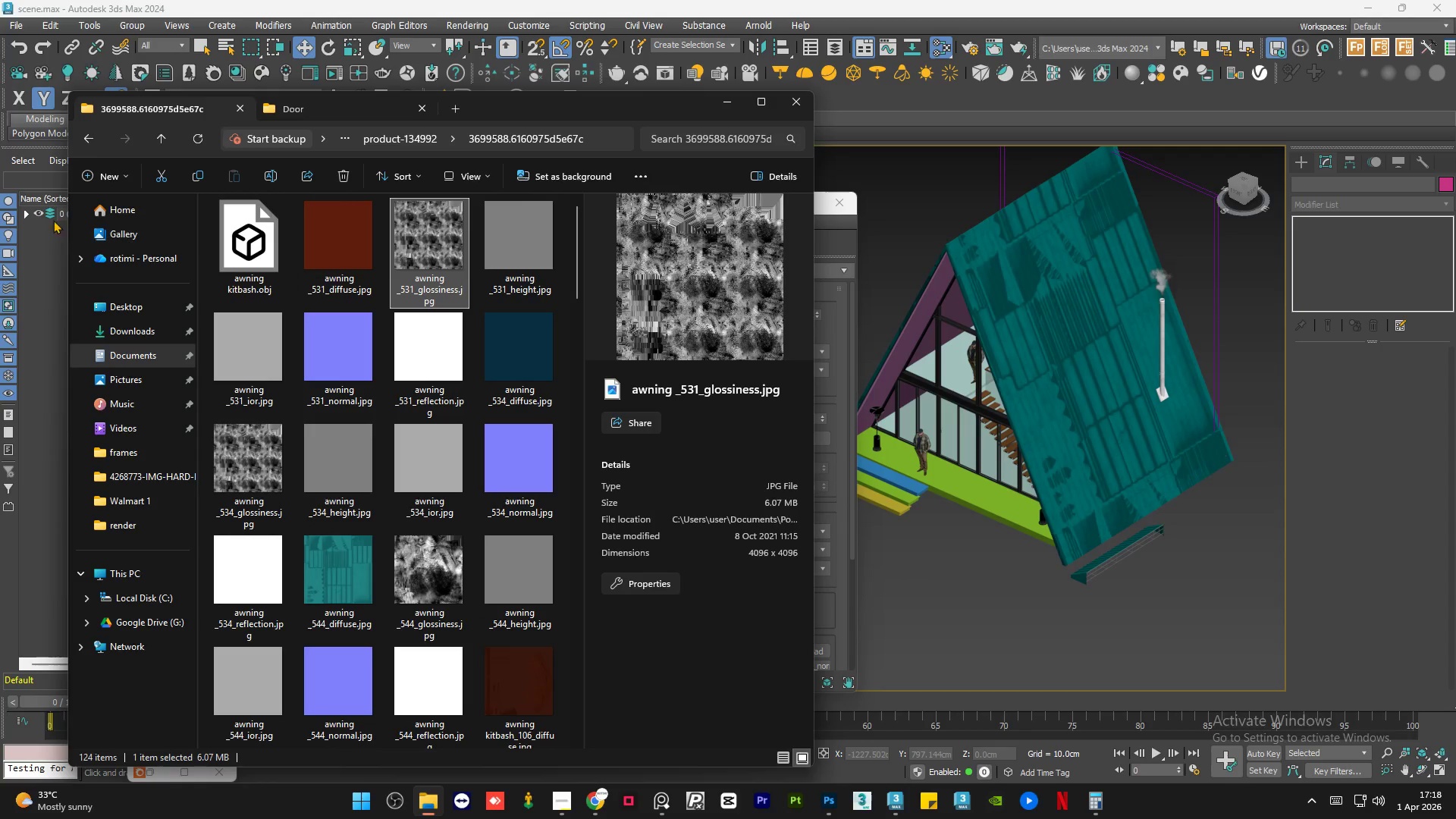 
left_click([93, 138])
 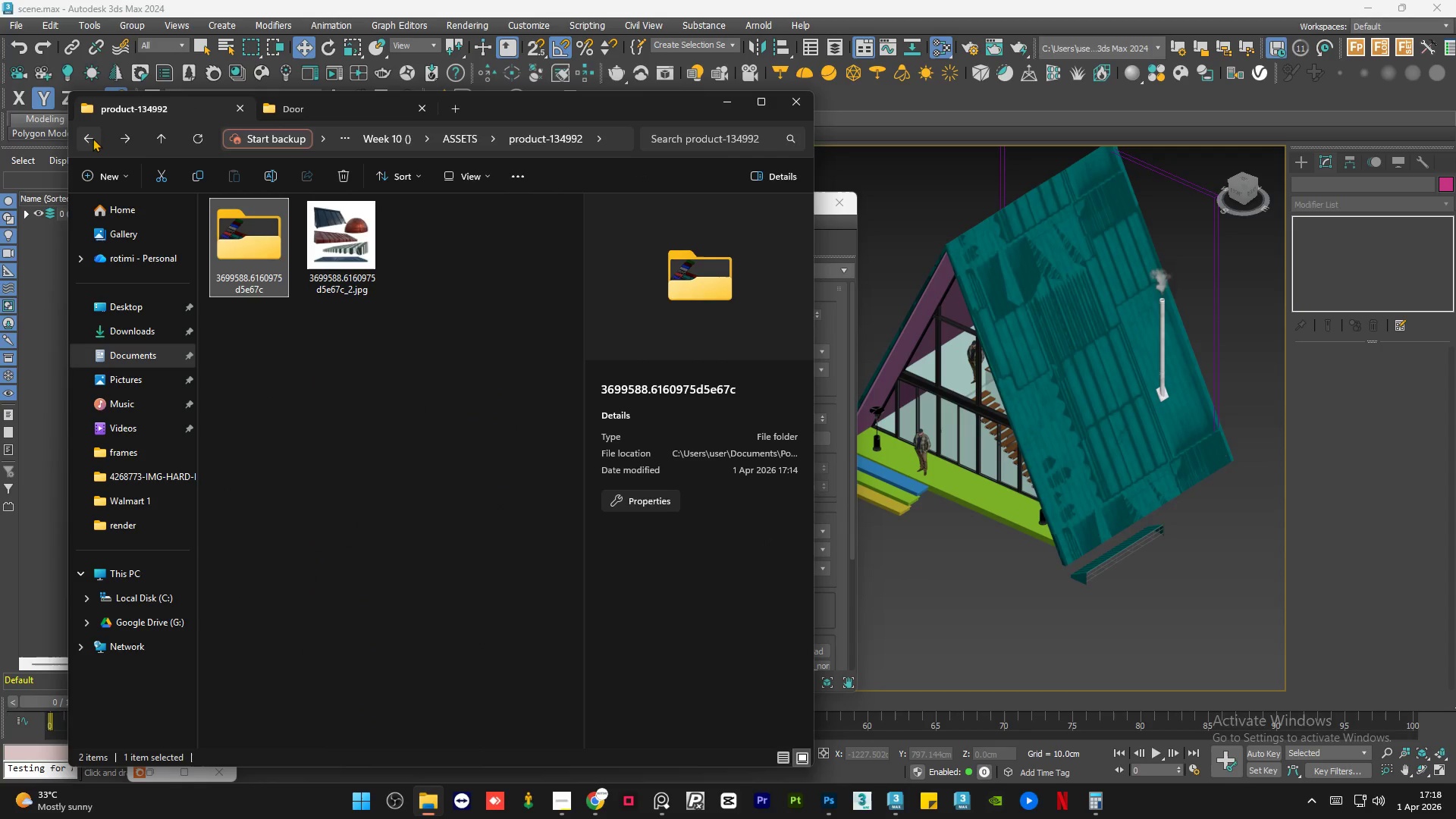 
left_click([93, 138])
 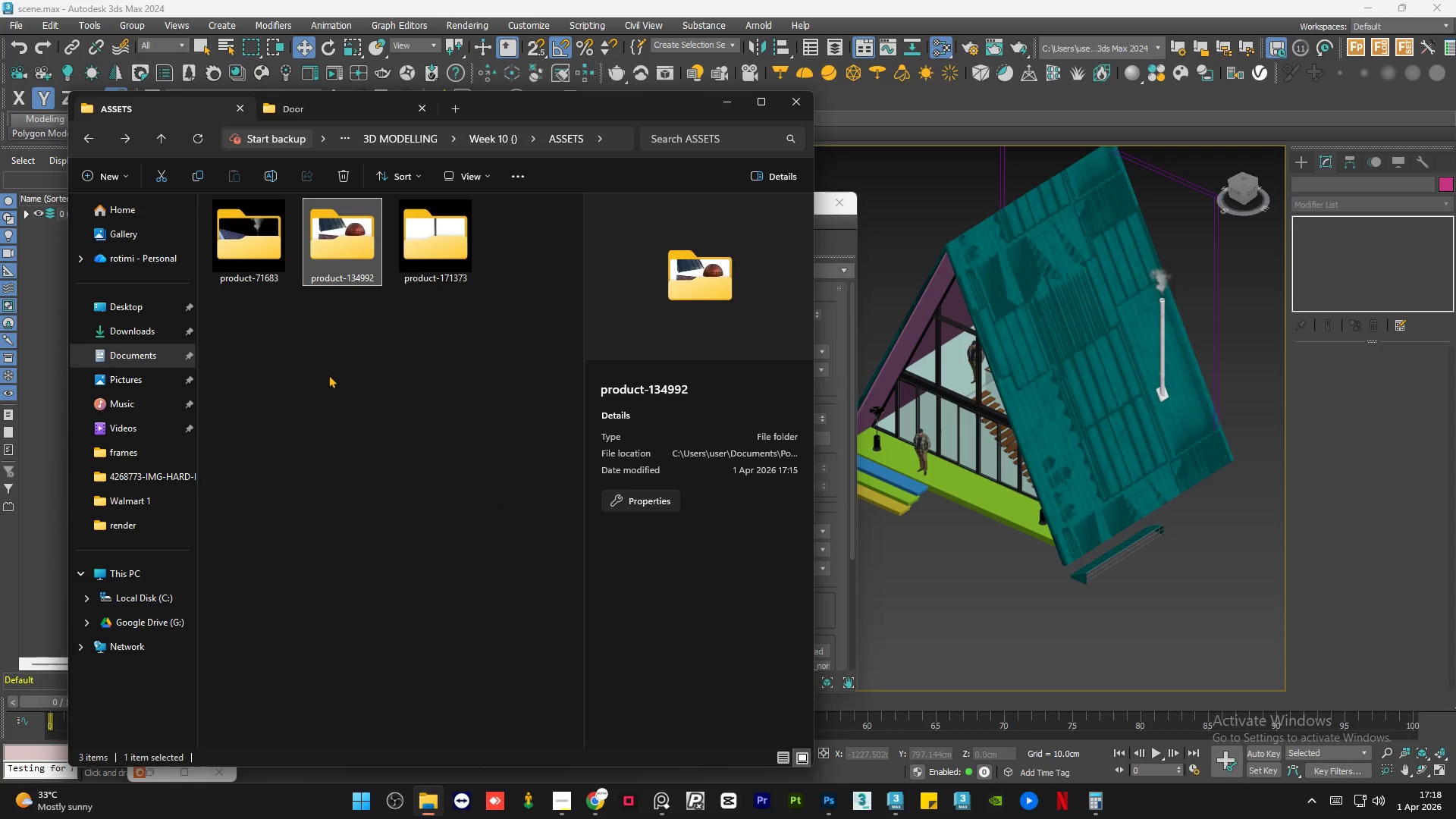 
left_click([336, 365])
 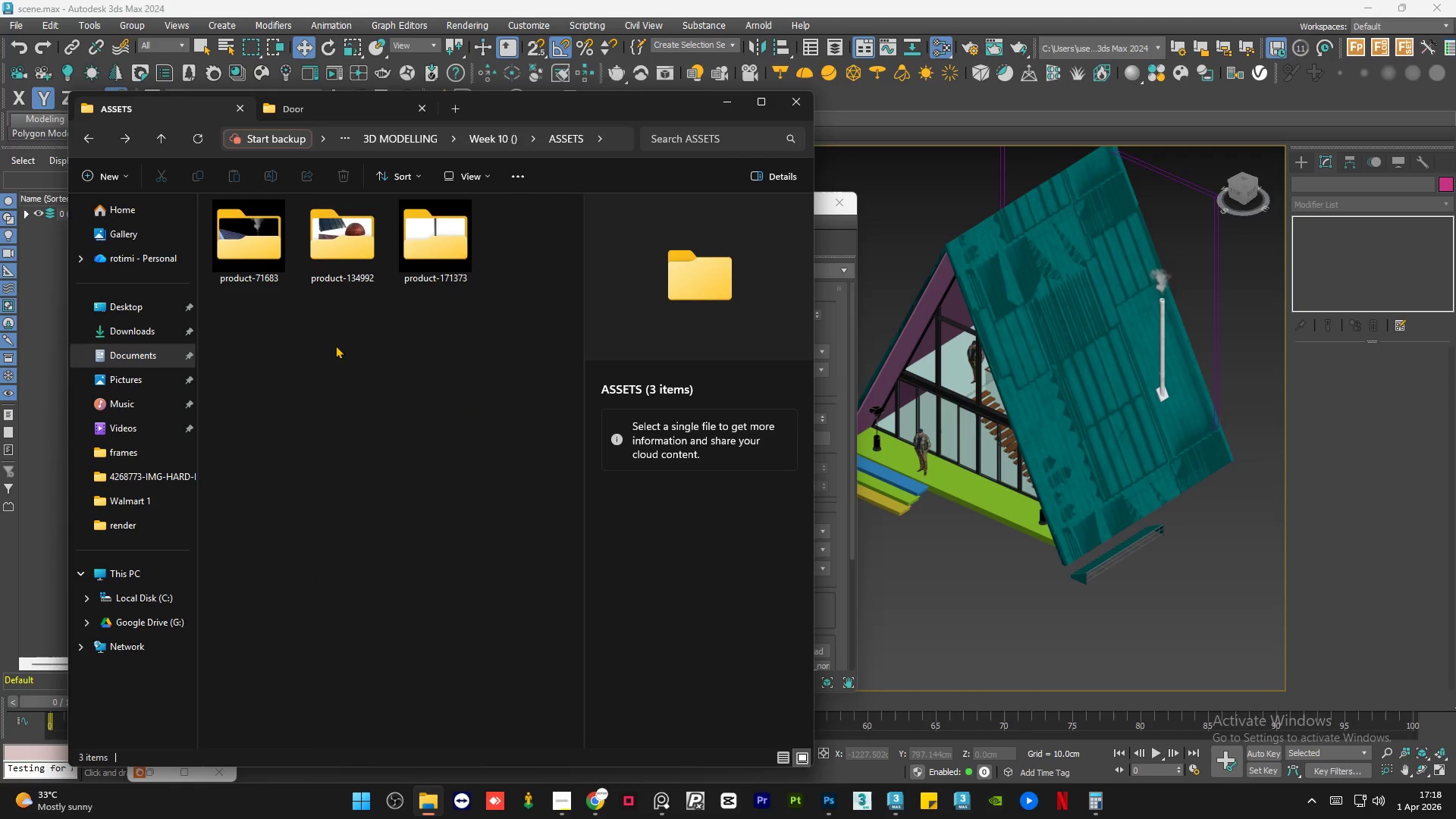 
left_click_drag(start_coordinate=[334, 344], to_coordinate=[348, 231])
 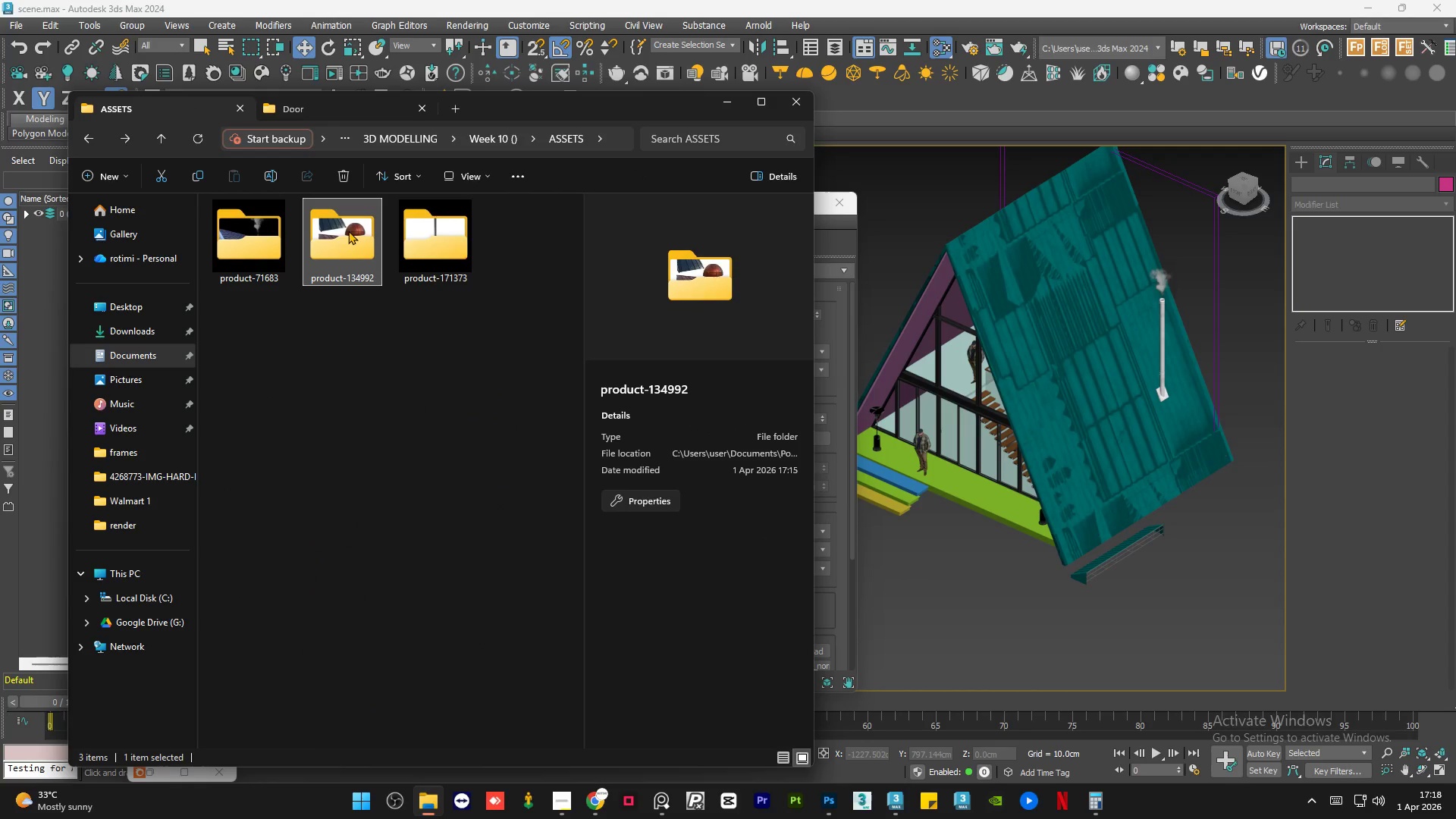 
key(Delete)
 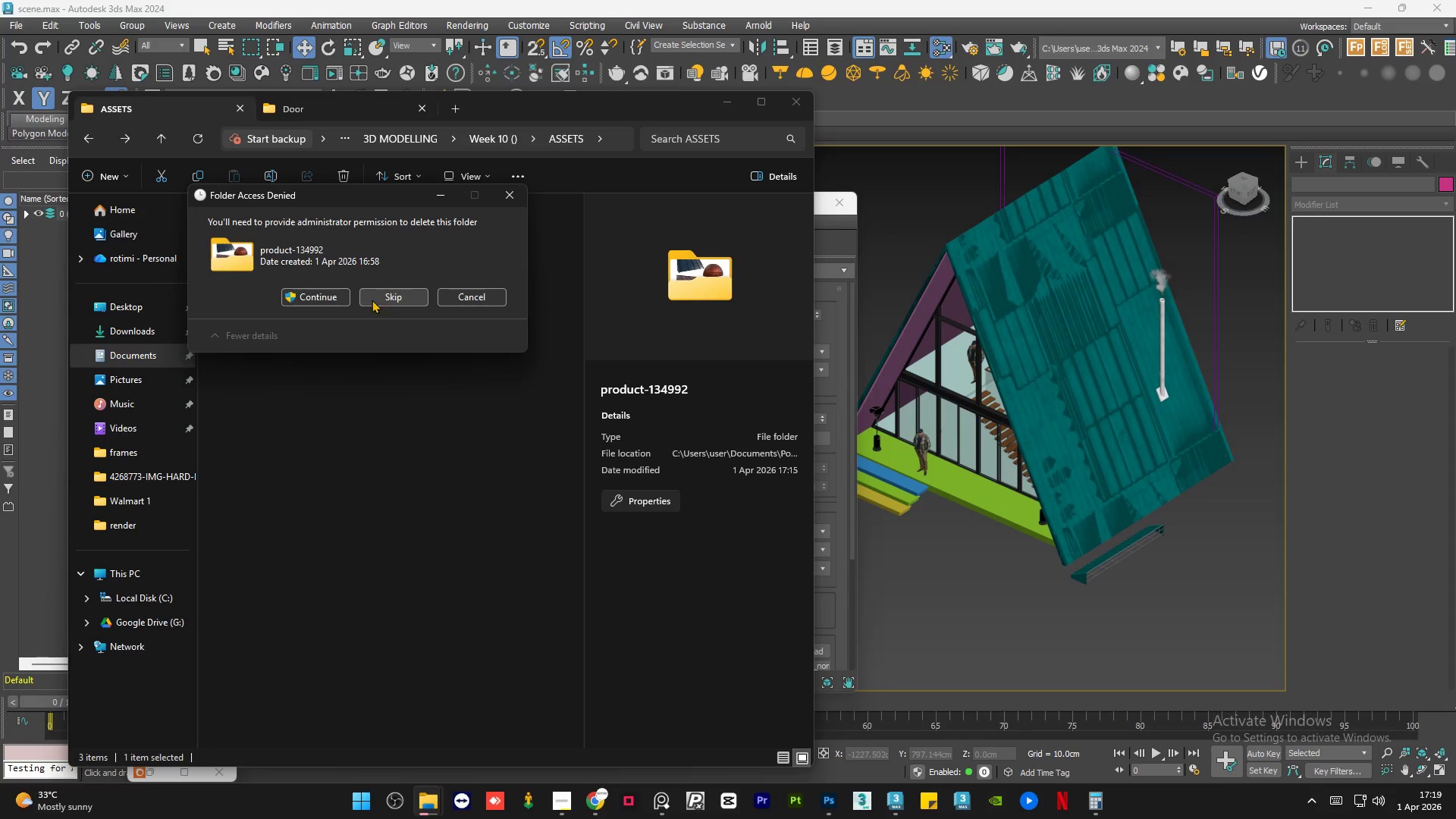 
left_click([341, 299])
 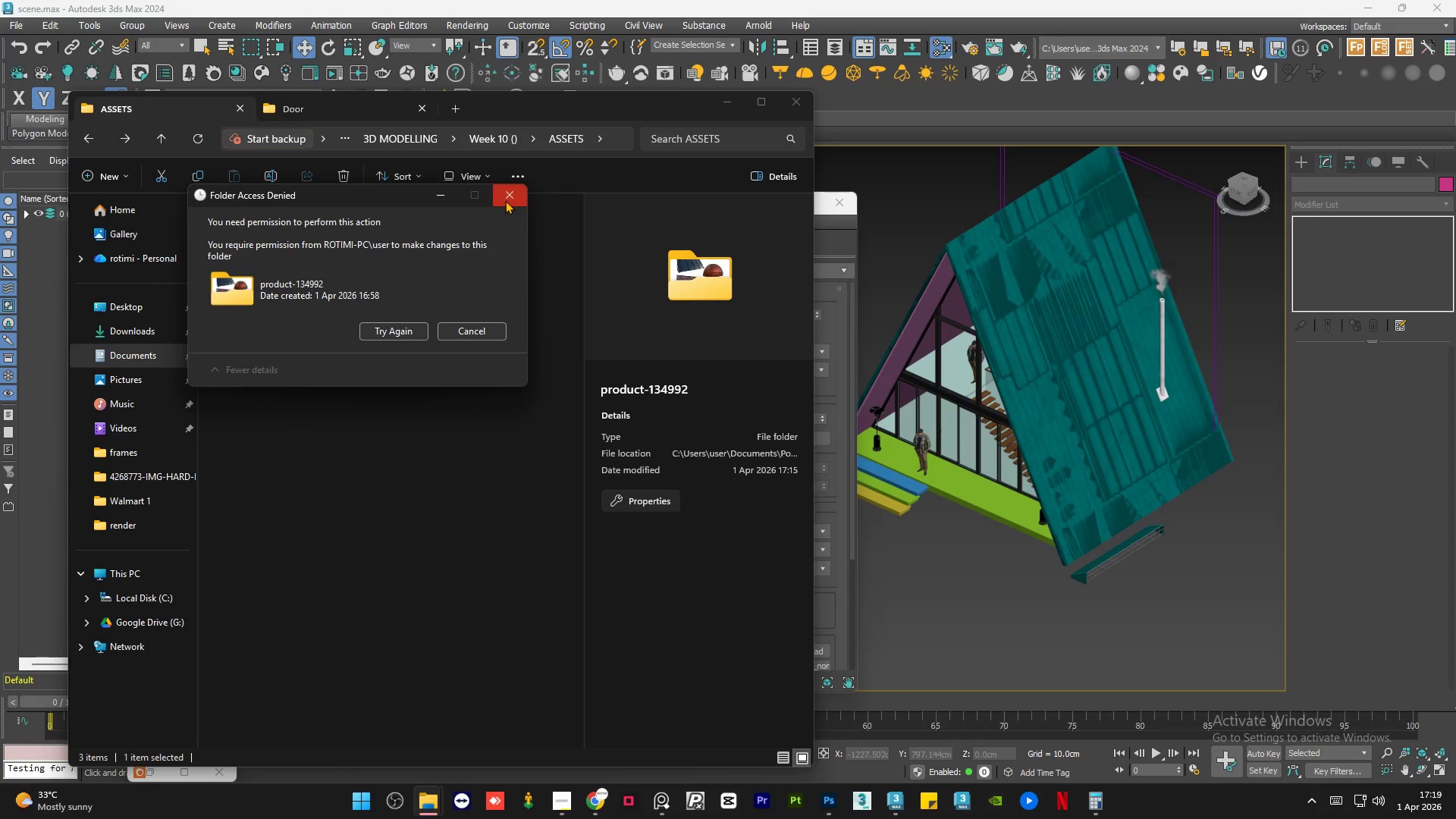 
left_click([505, 199])
 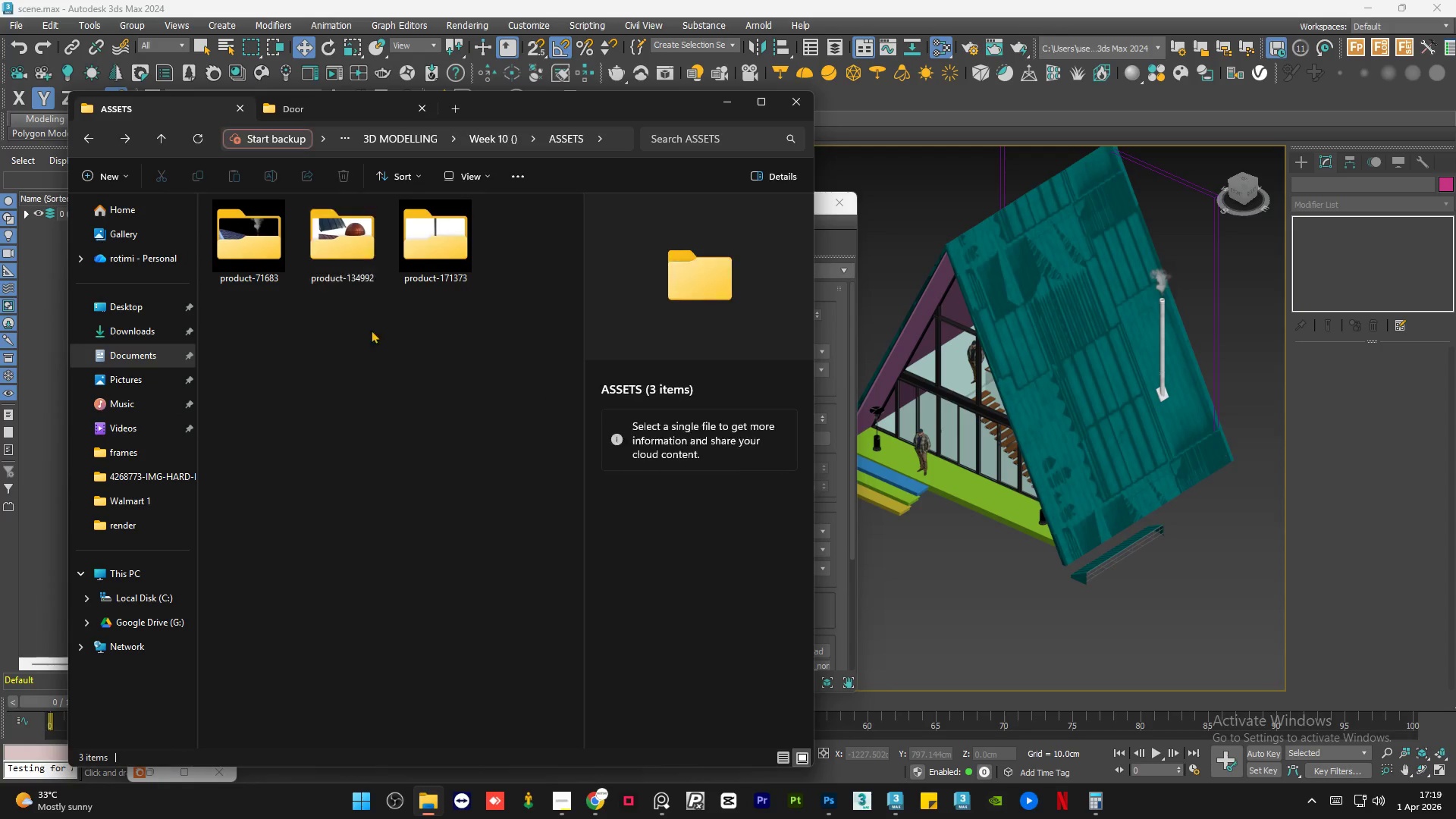 
double_click([355, 226])
 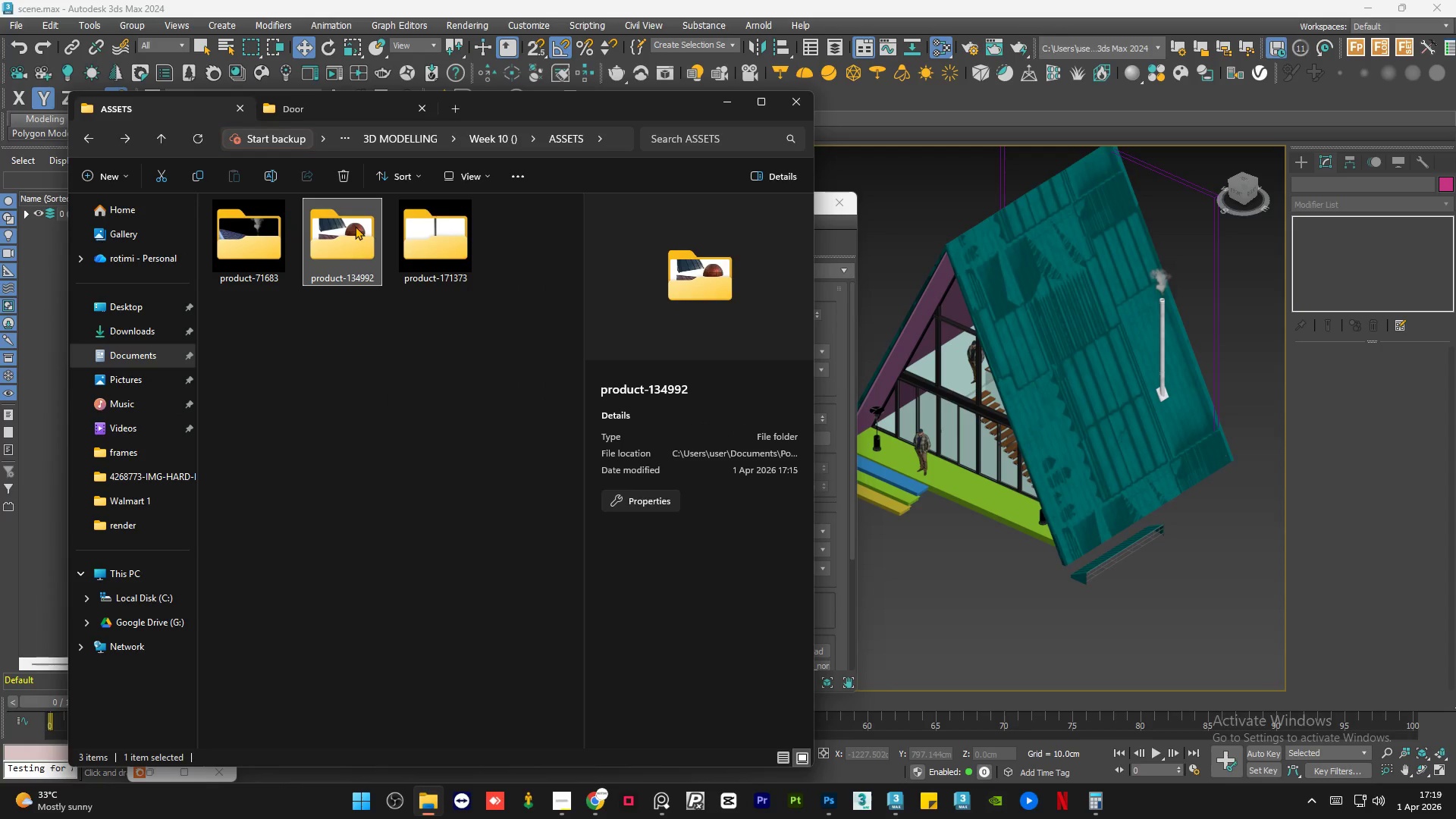 
key(Shift+Delete)
 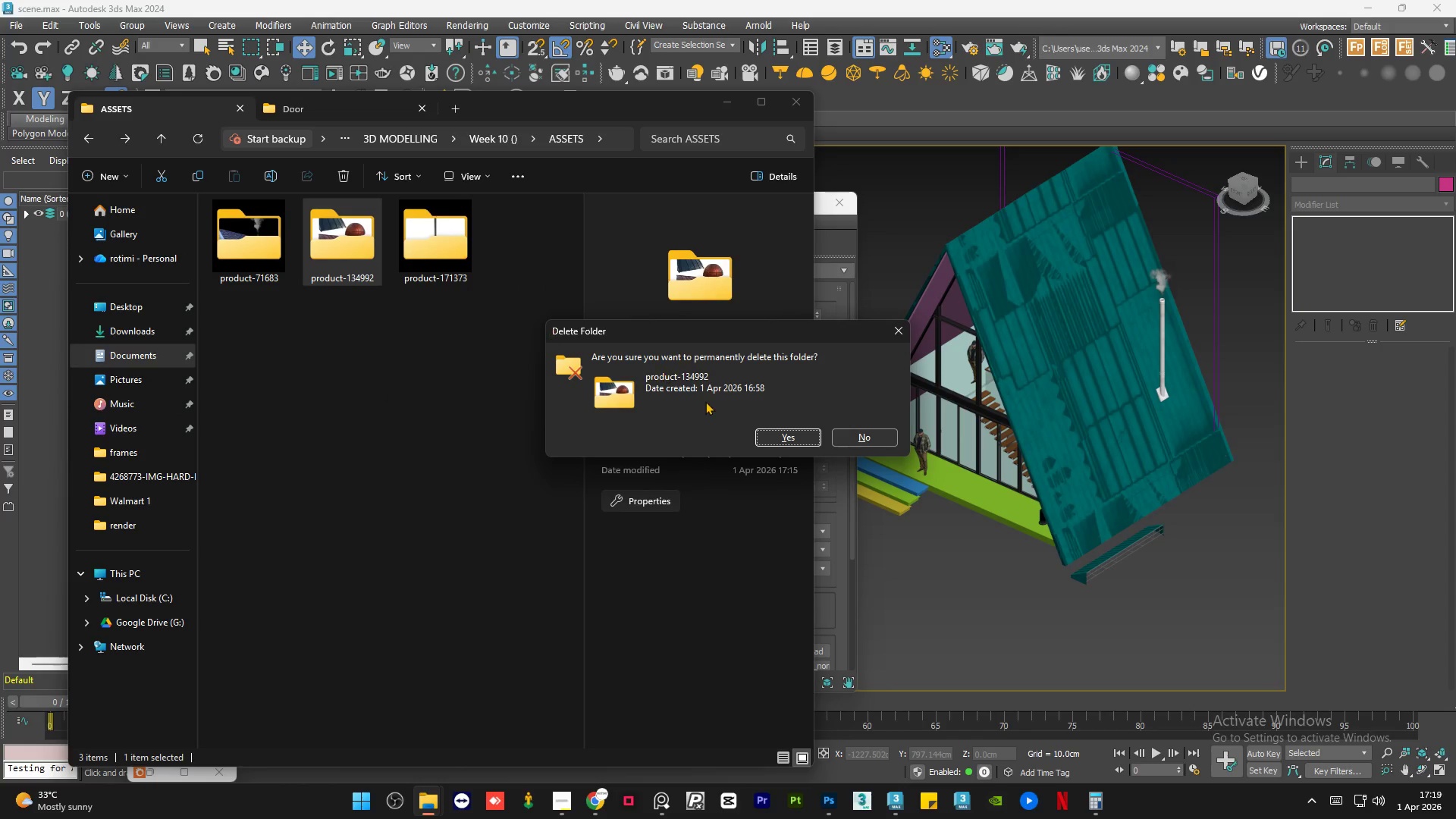 
left_click([760, 429])
 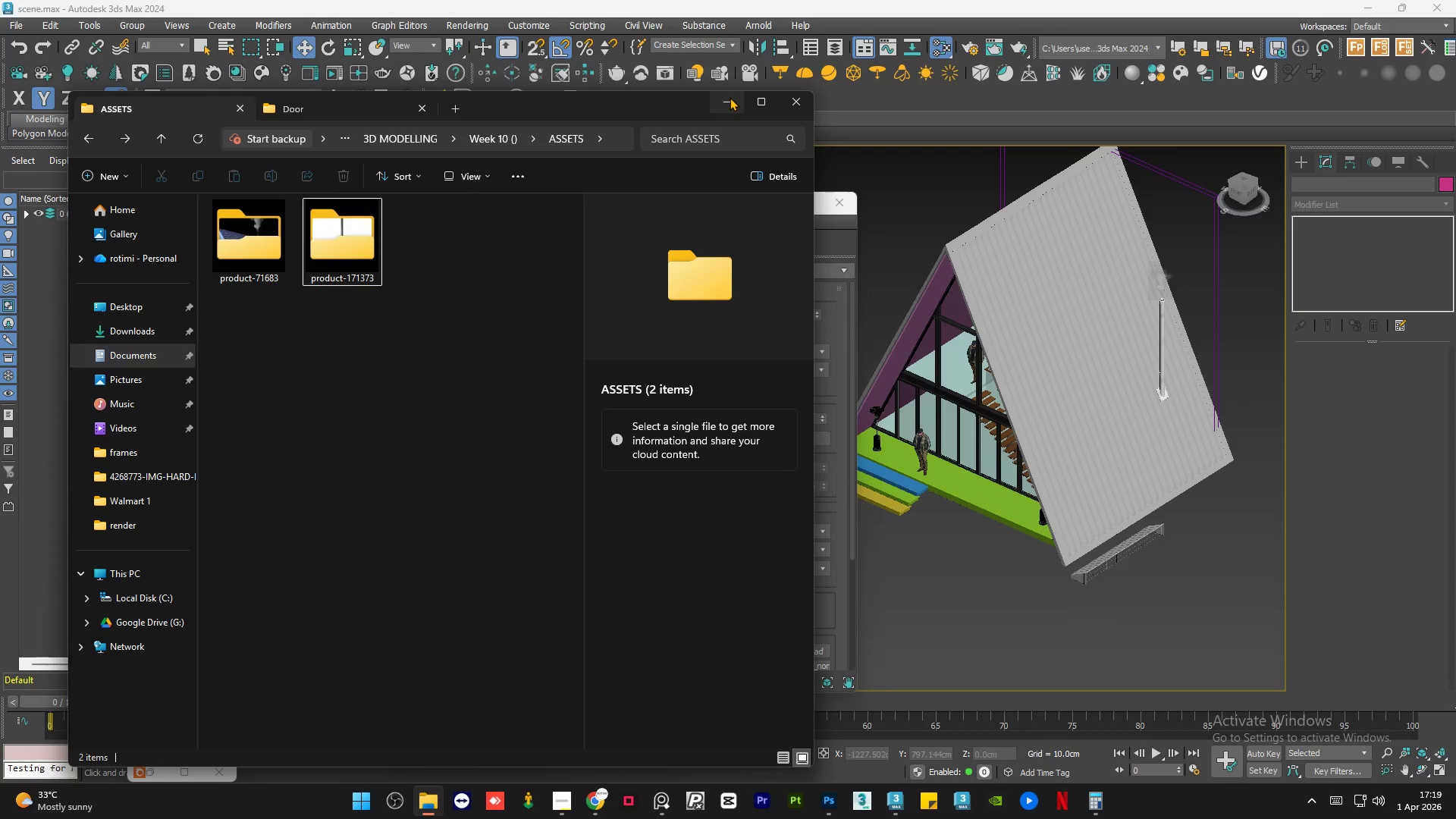 
left_click([419, 367])
 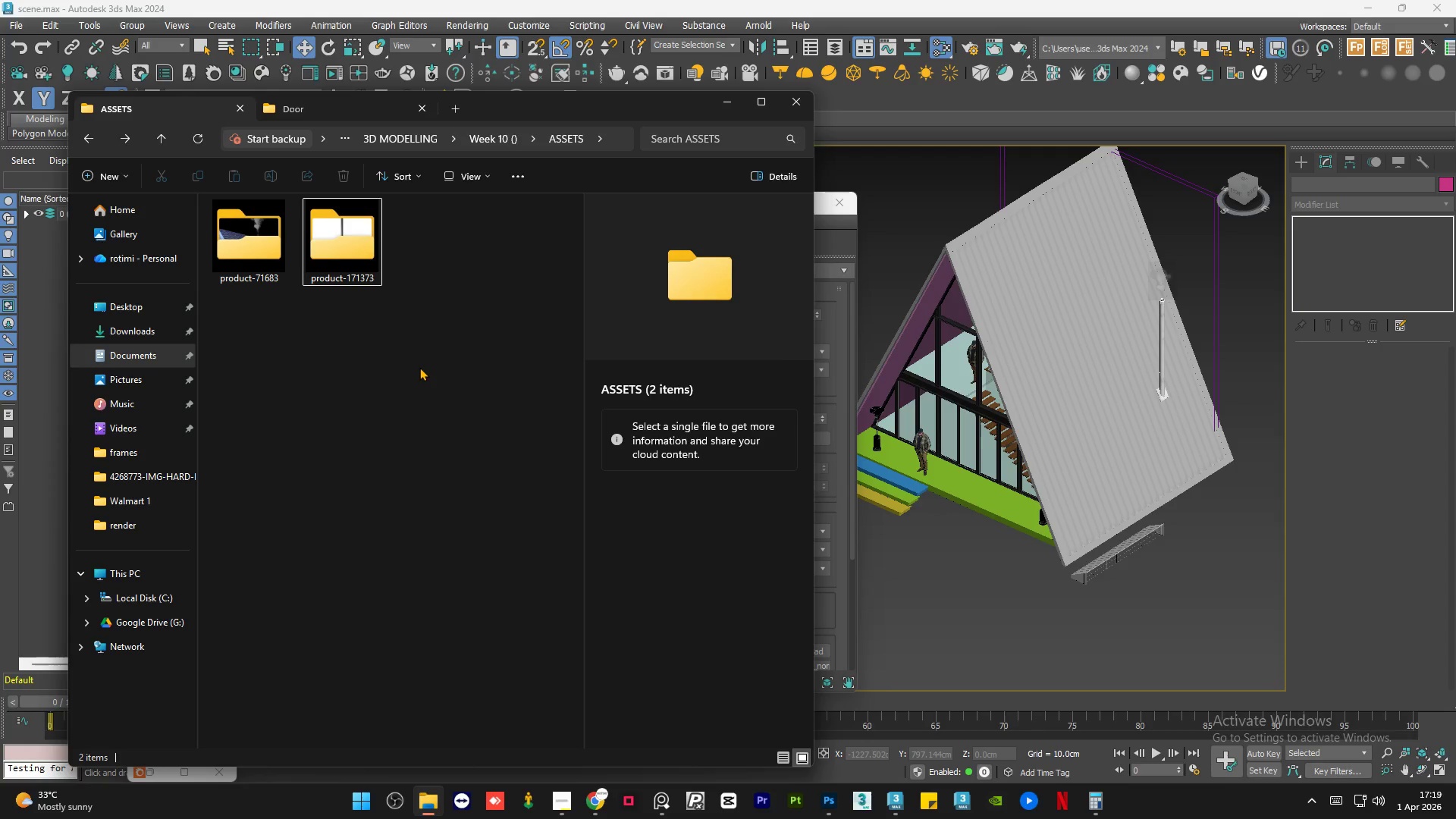 
key(Control+ControlLeft)
 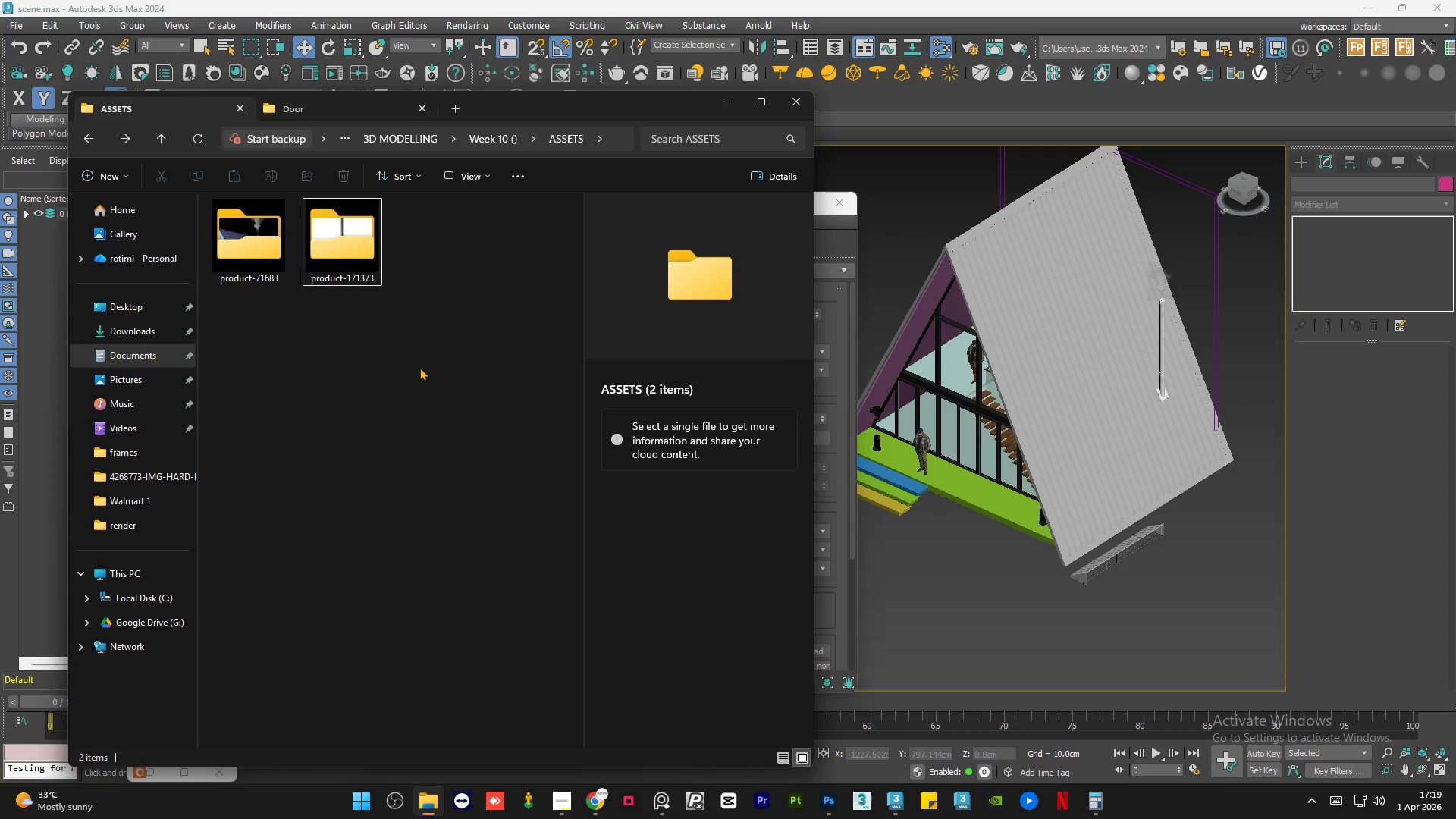 
key(Control+Z)
 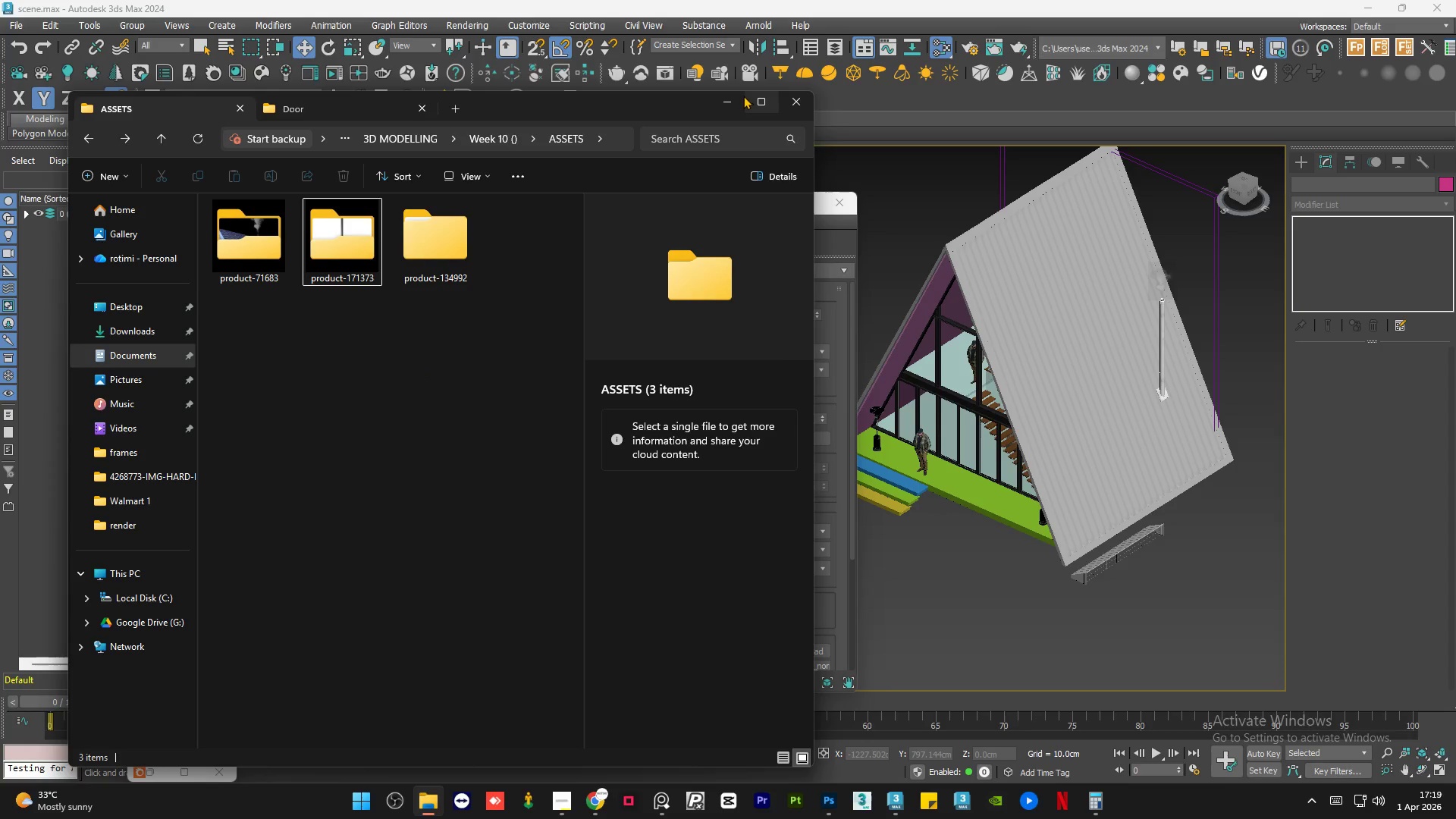 
left_click([385, 427])
 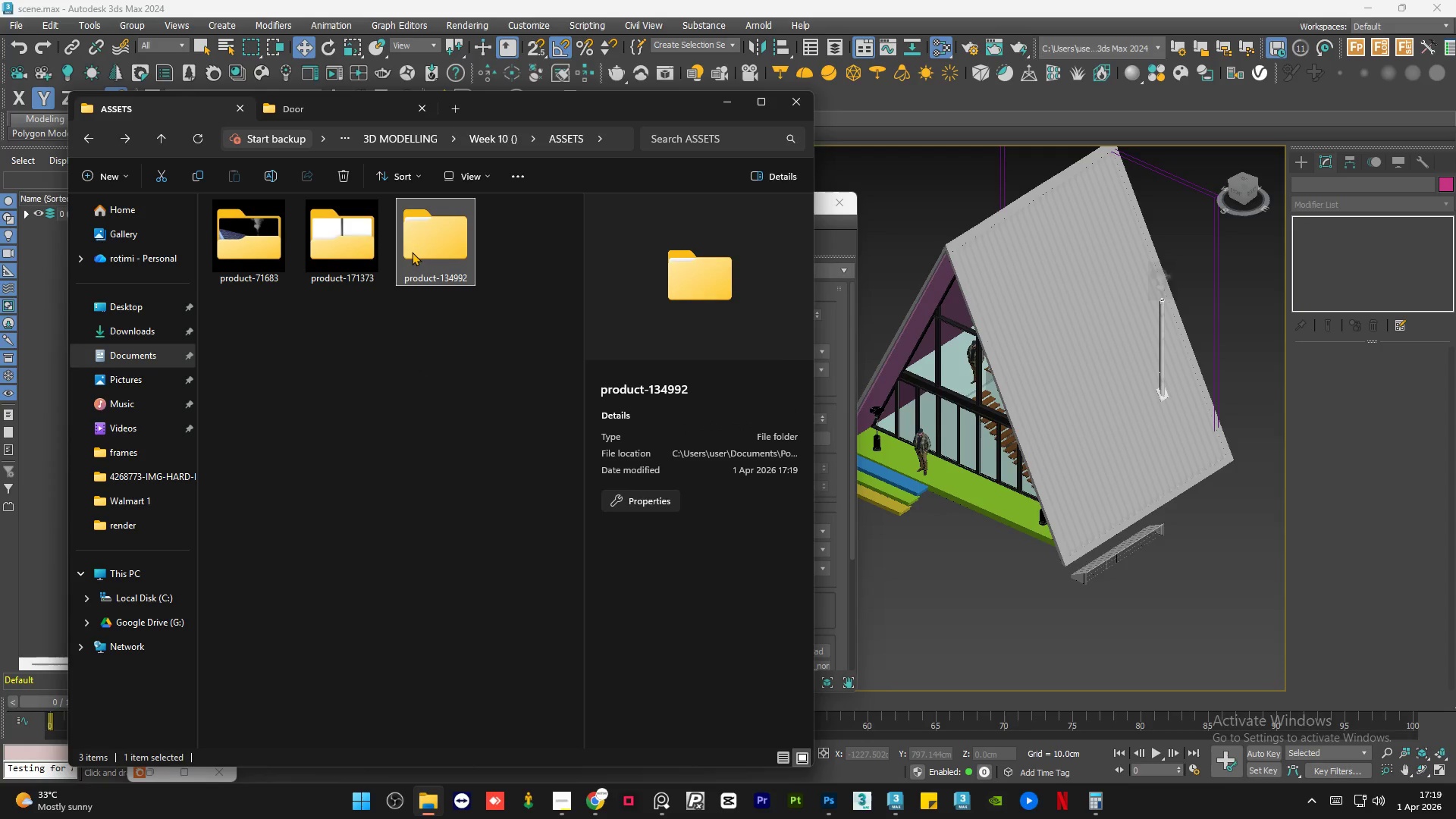 
key(Control+Z)
 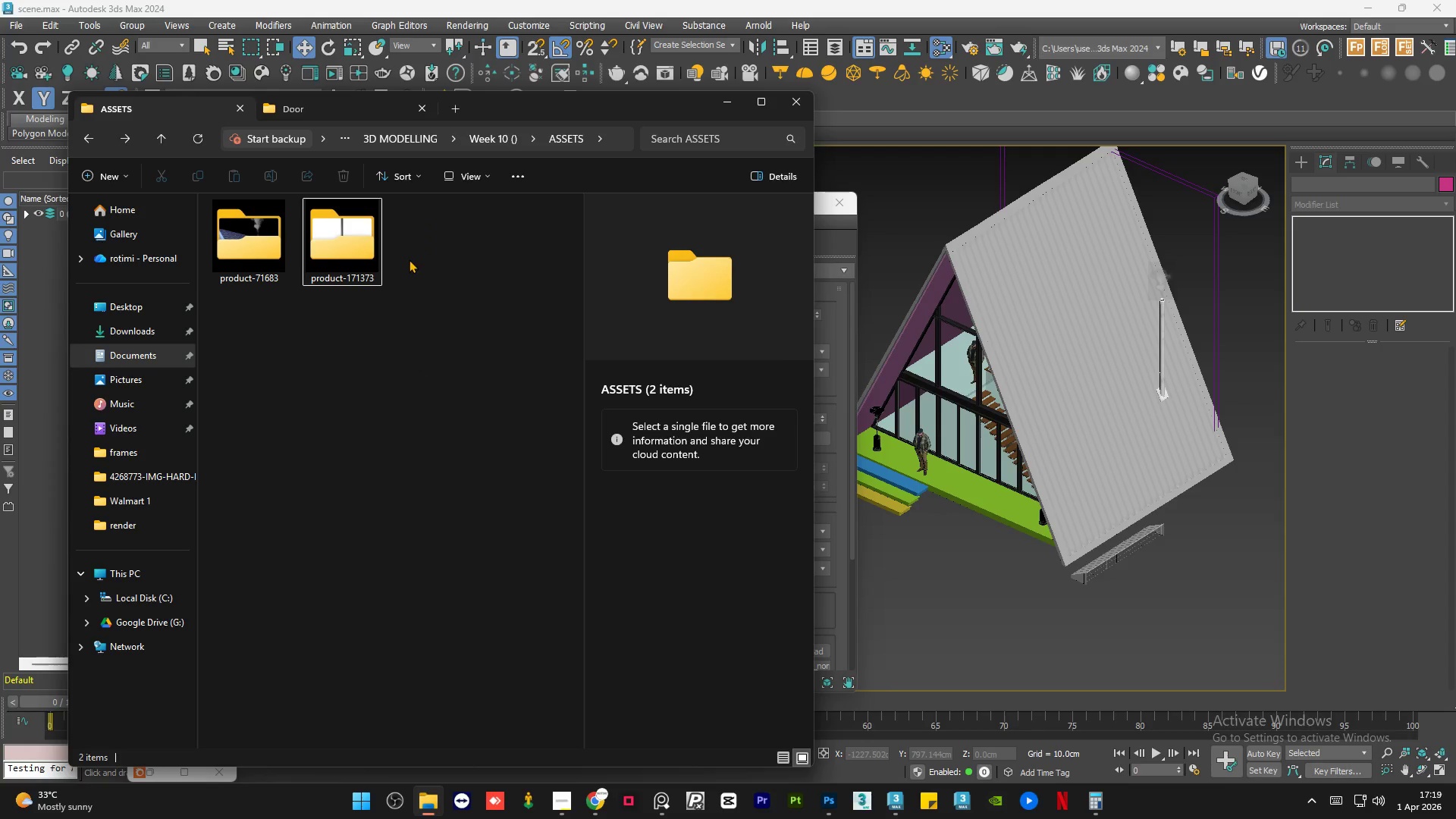 
left_click([383, 394])
 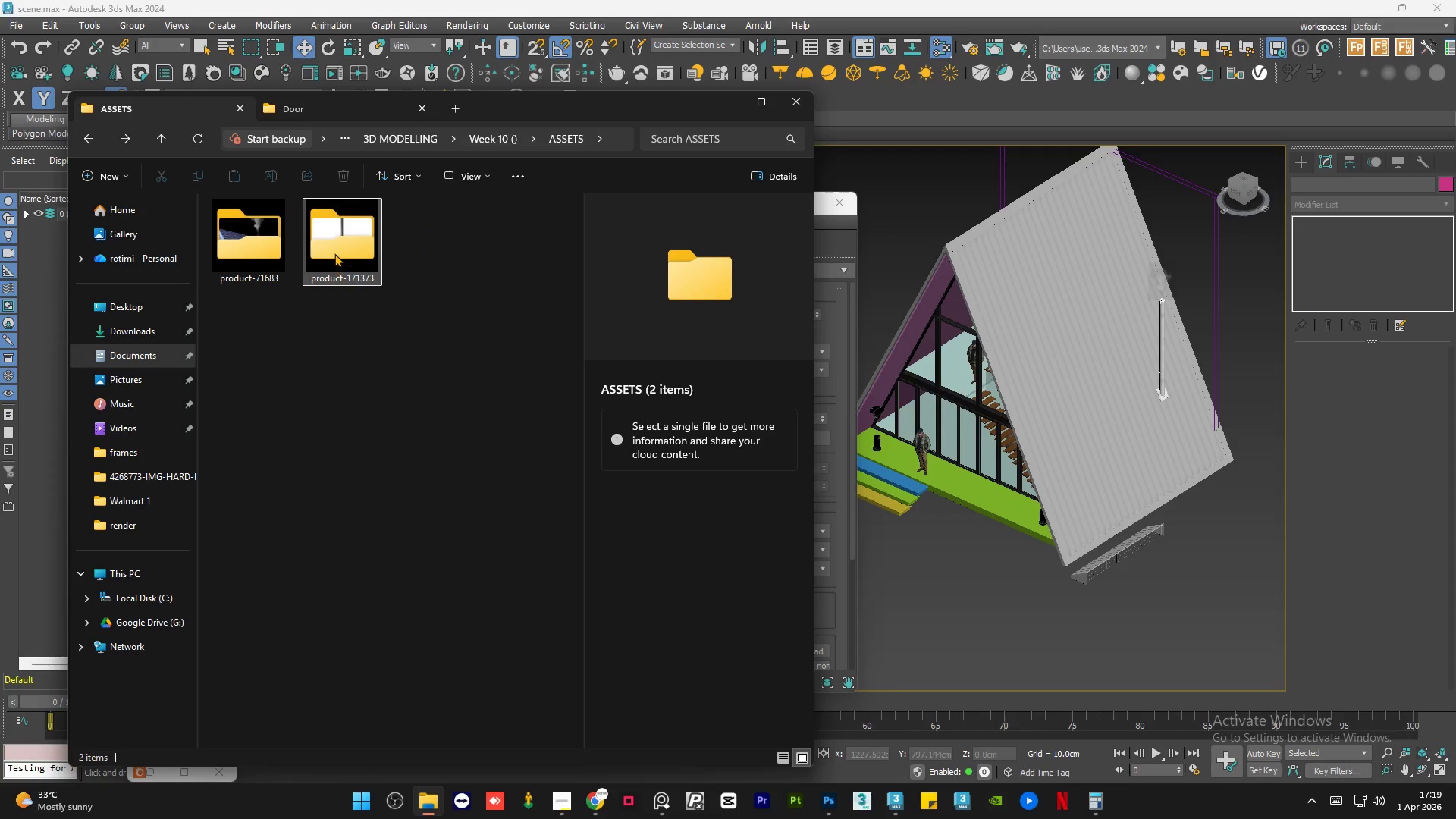 
left_click([270, 249])
 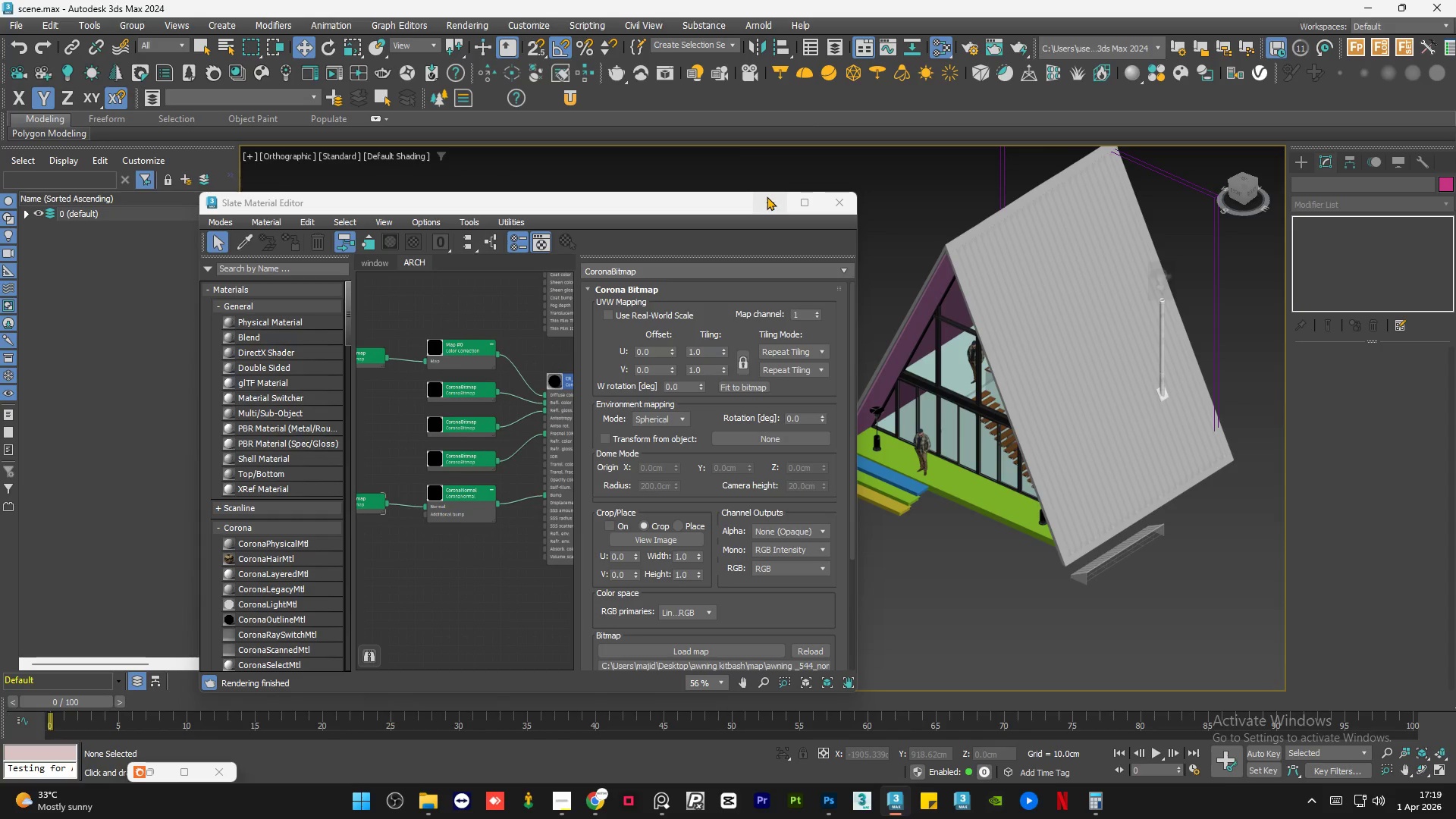 
wait(5.5)
 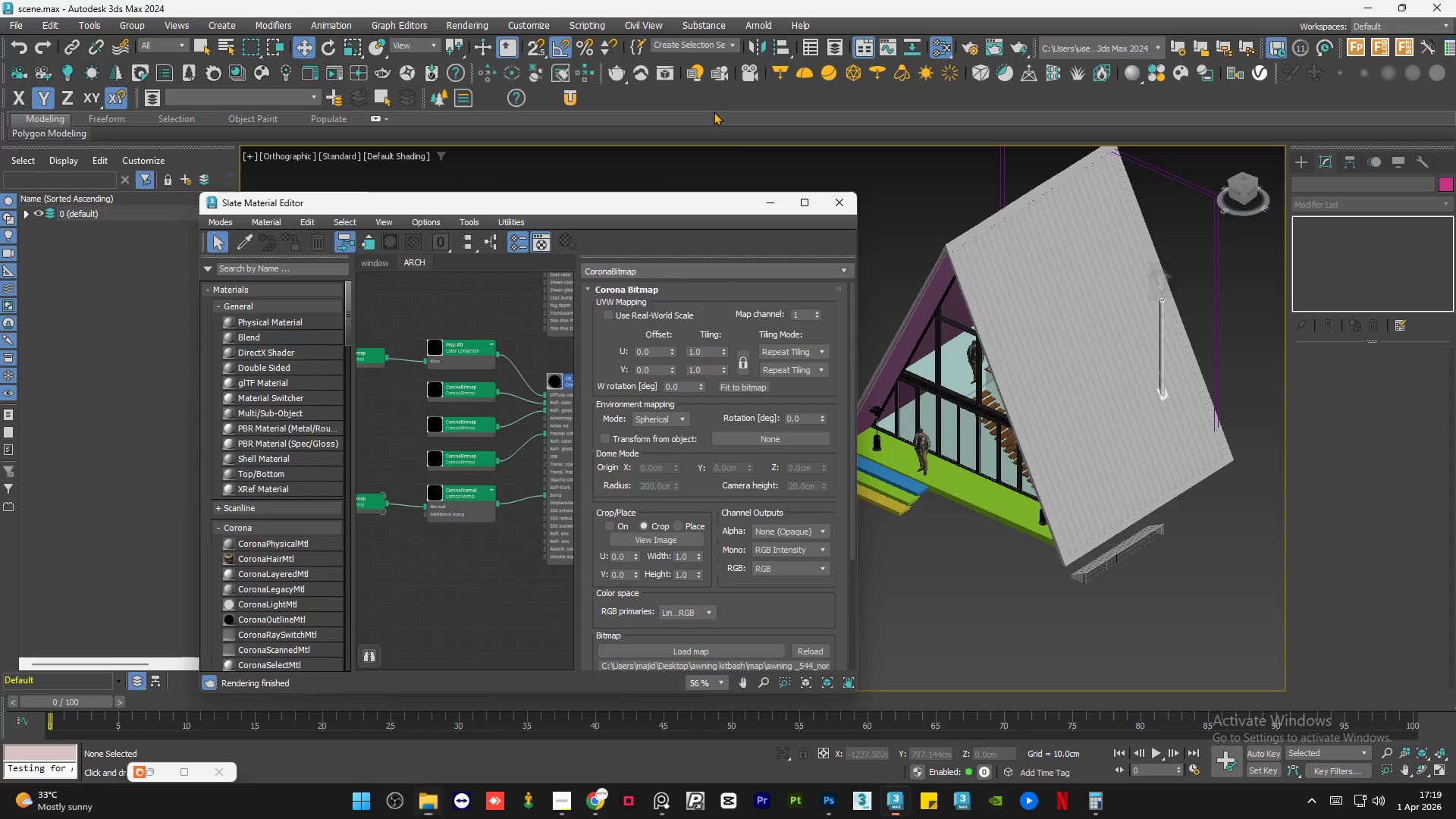 
scroll: coordinate [531, 423], scroll_direction: none, amount: 0.0
 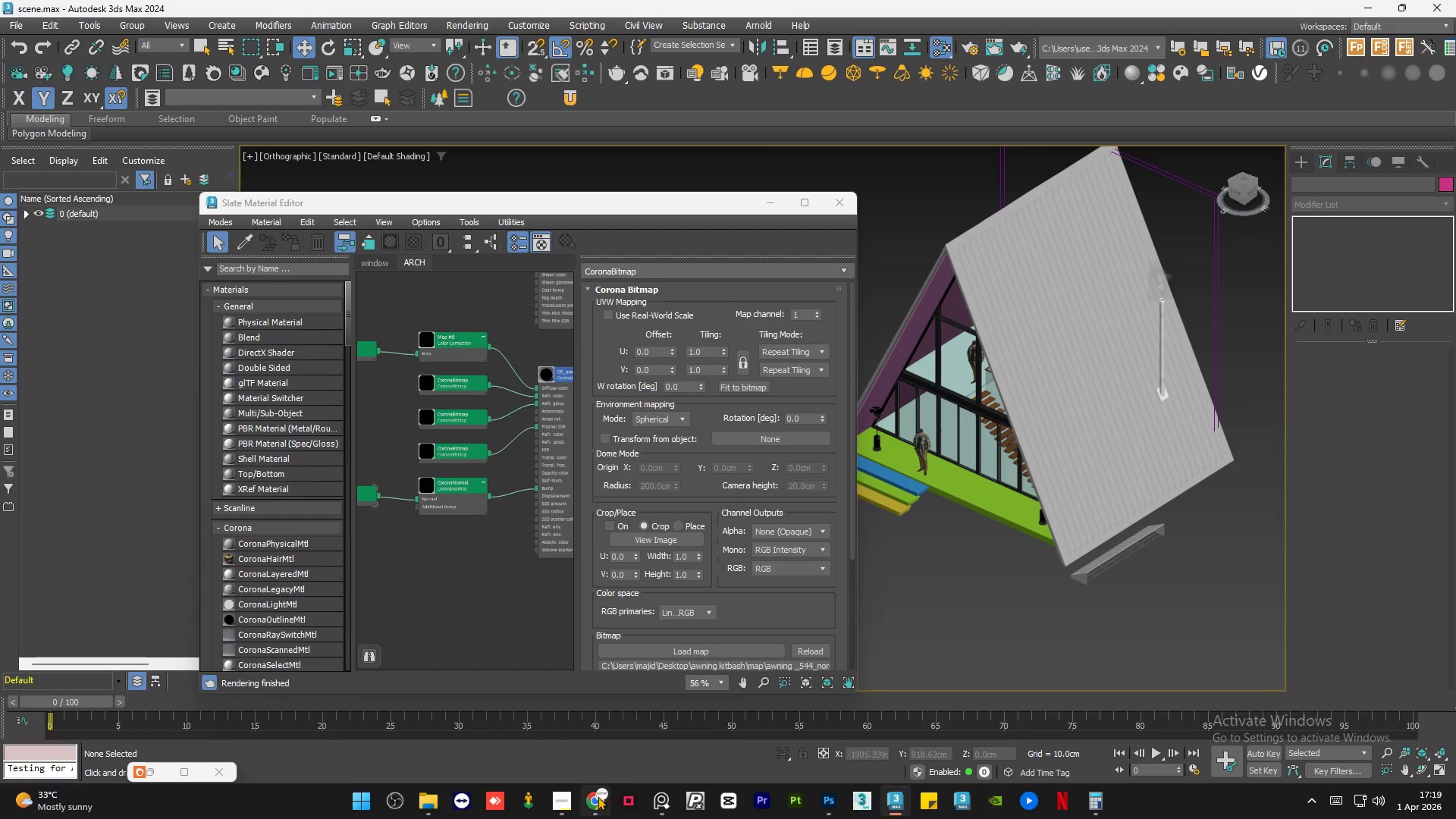 
left_click([598, 799])
 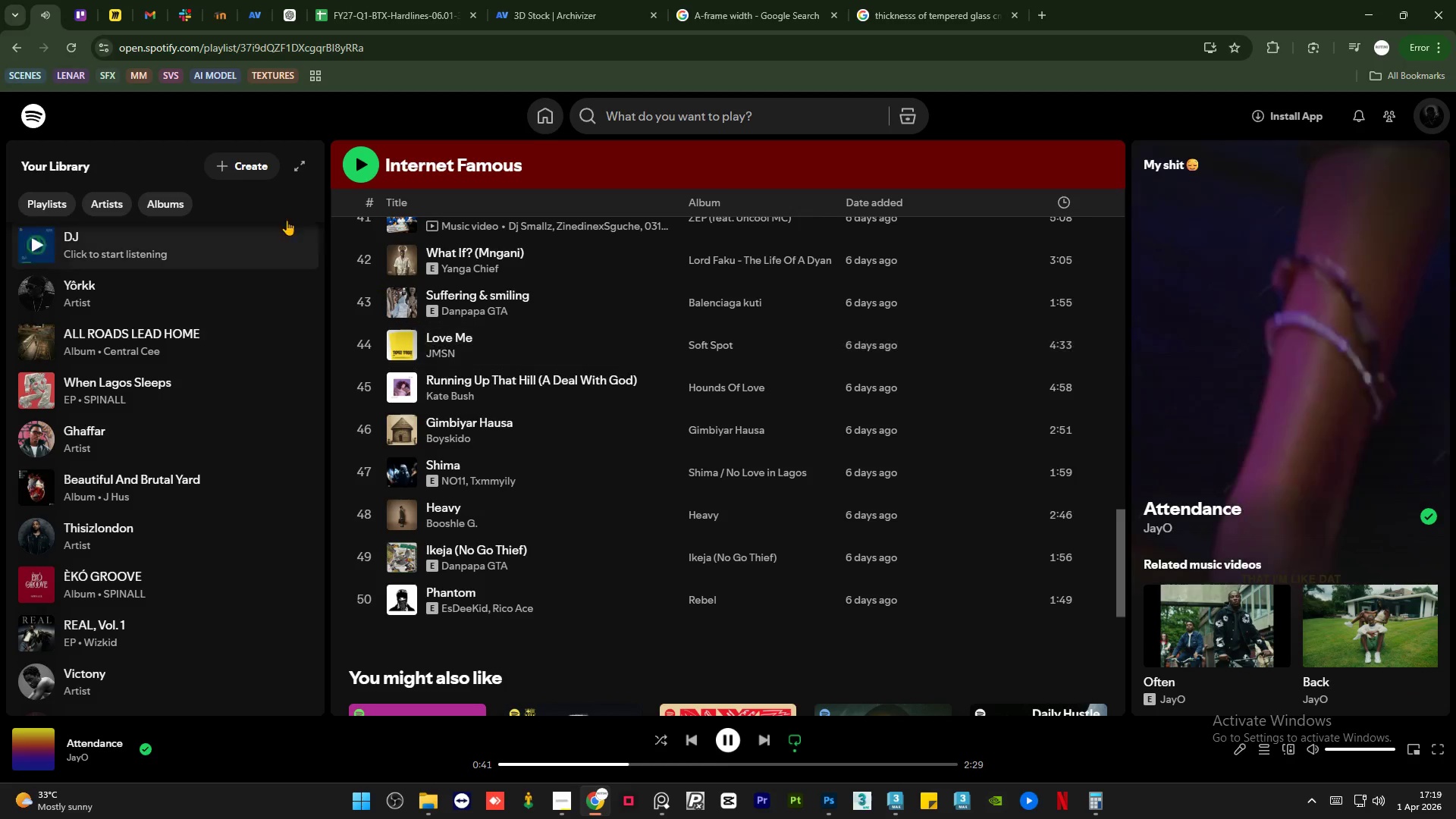 
left_click([271, 76])
 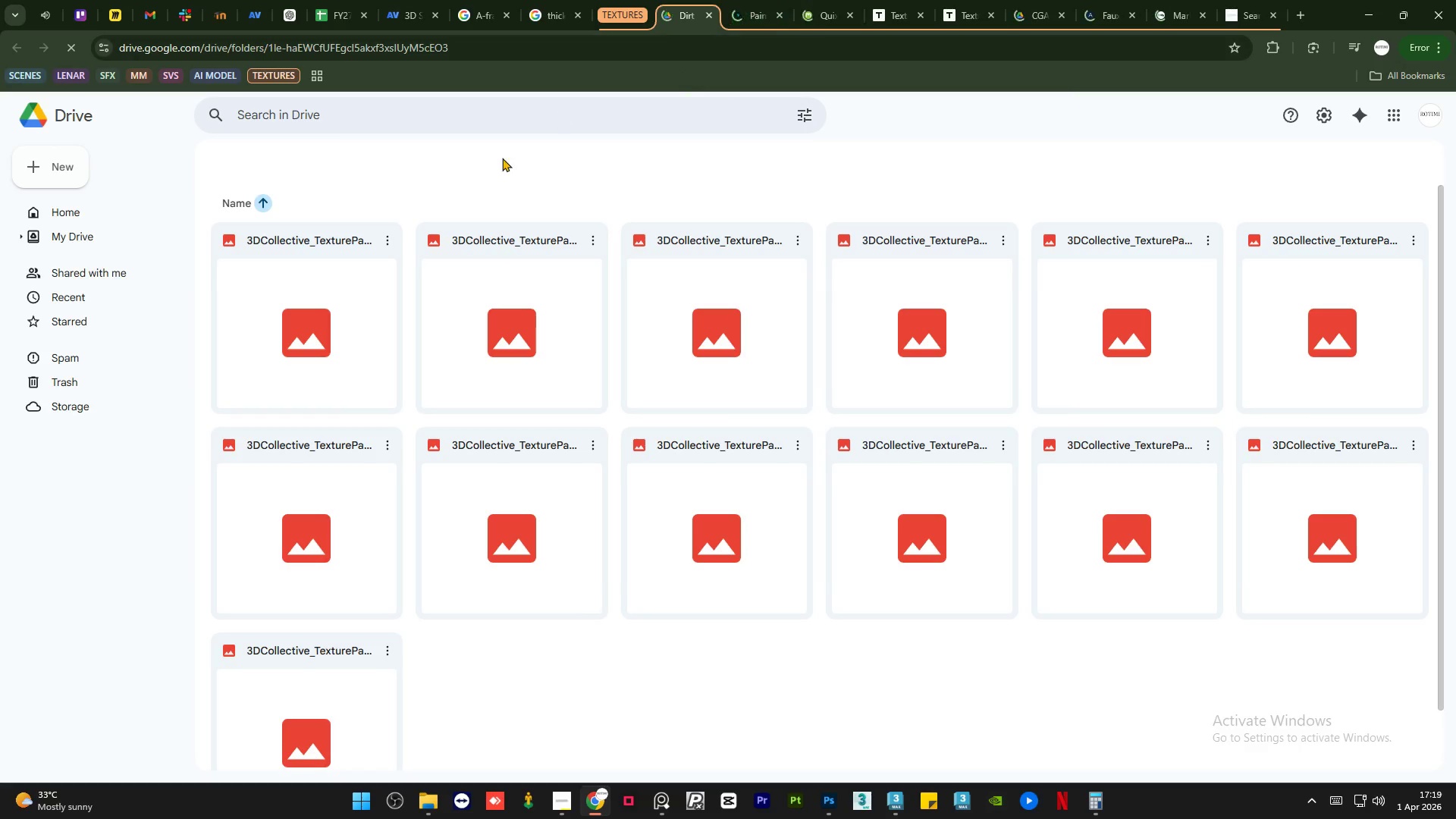 
scroll: coordinate [595, 258], scroll_direction: up, amount: 3.0
 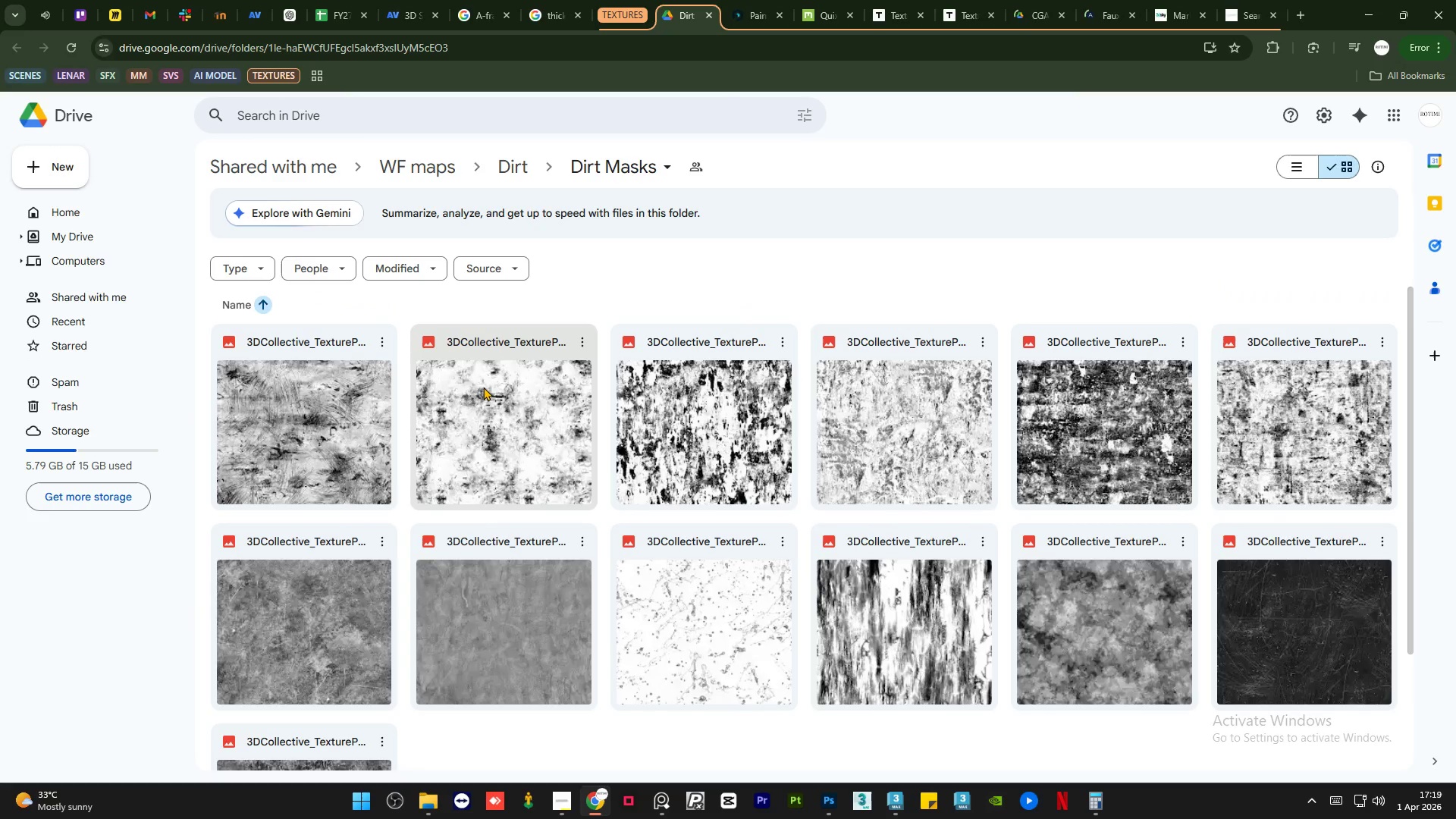 
wait(5.02)
 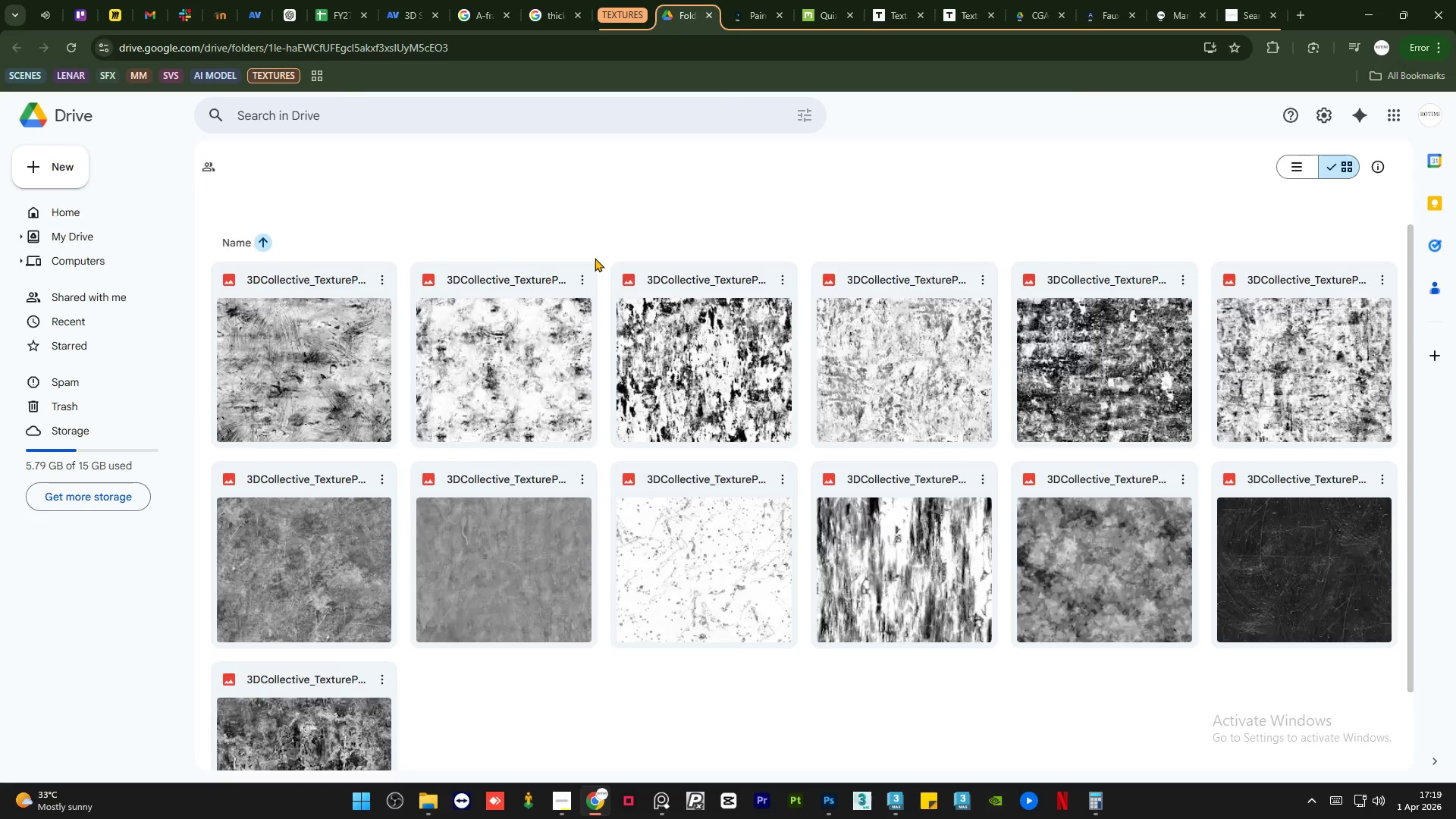 
double_click([337, 437])
 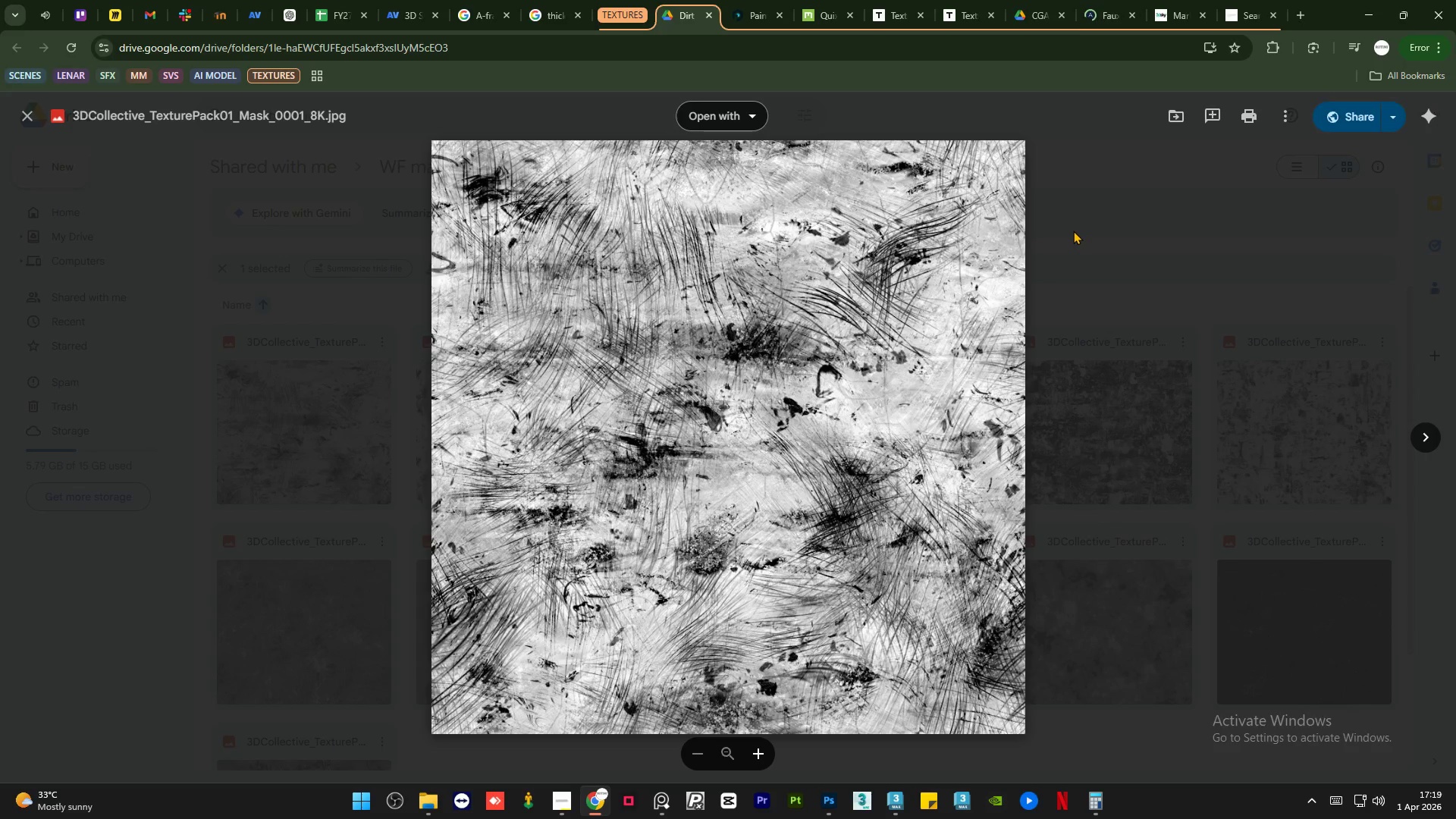 
left_click([1073, 231])
 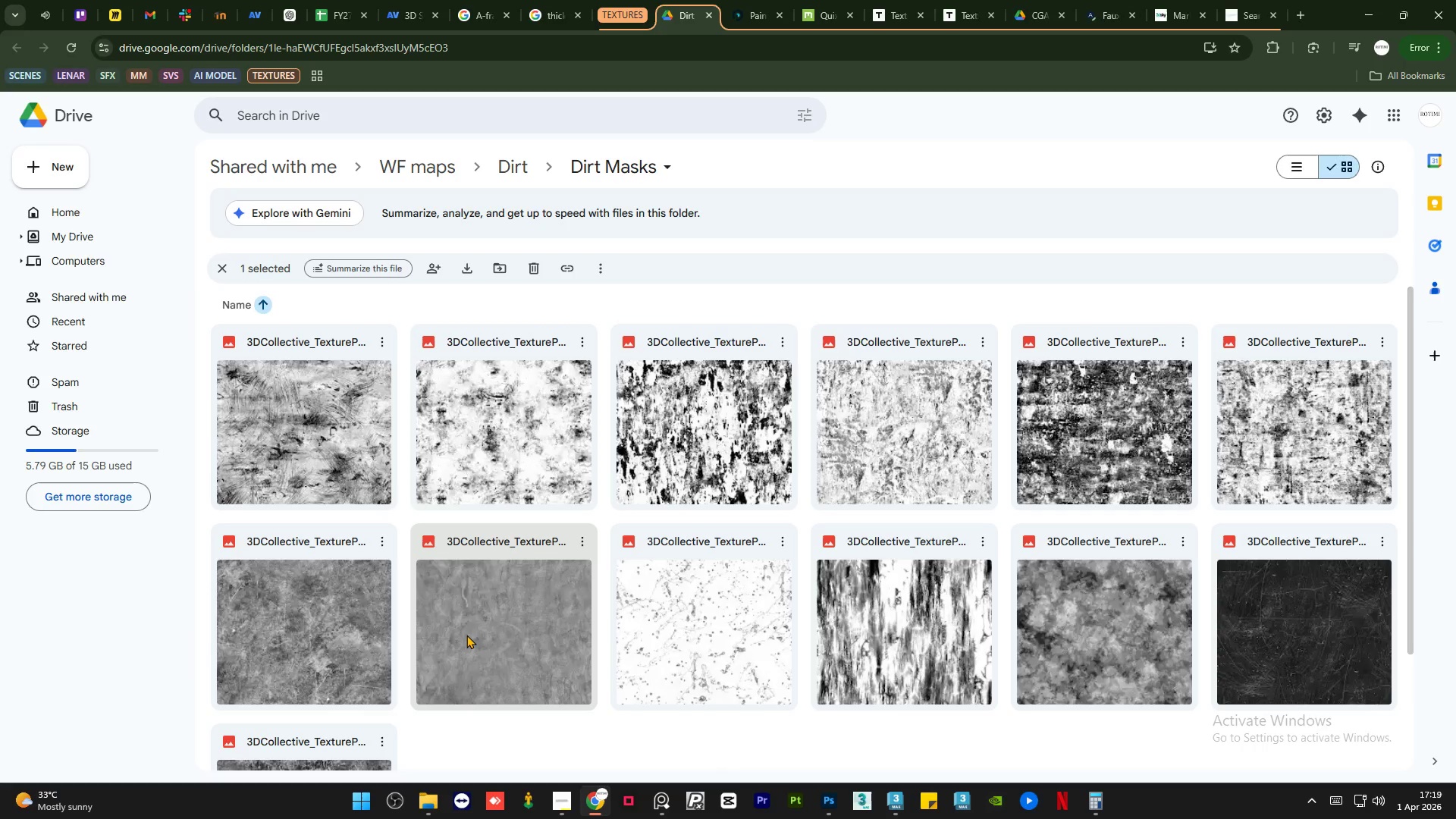 
double_click([466, 635])
 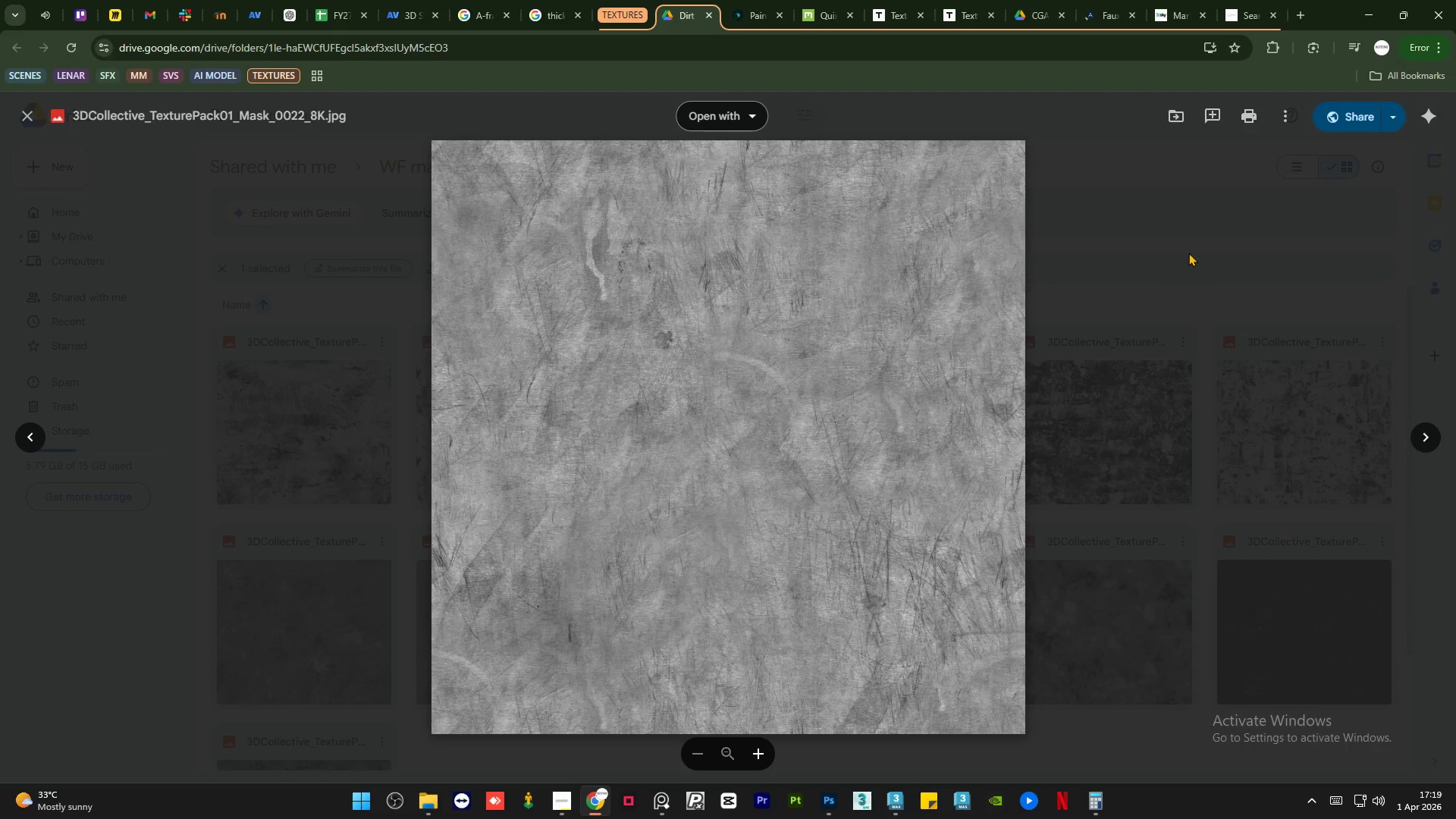 
left_click([1188, 253])
 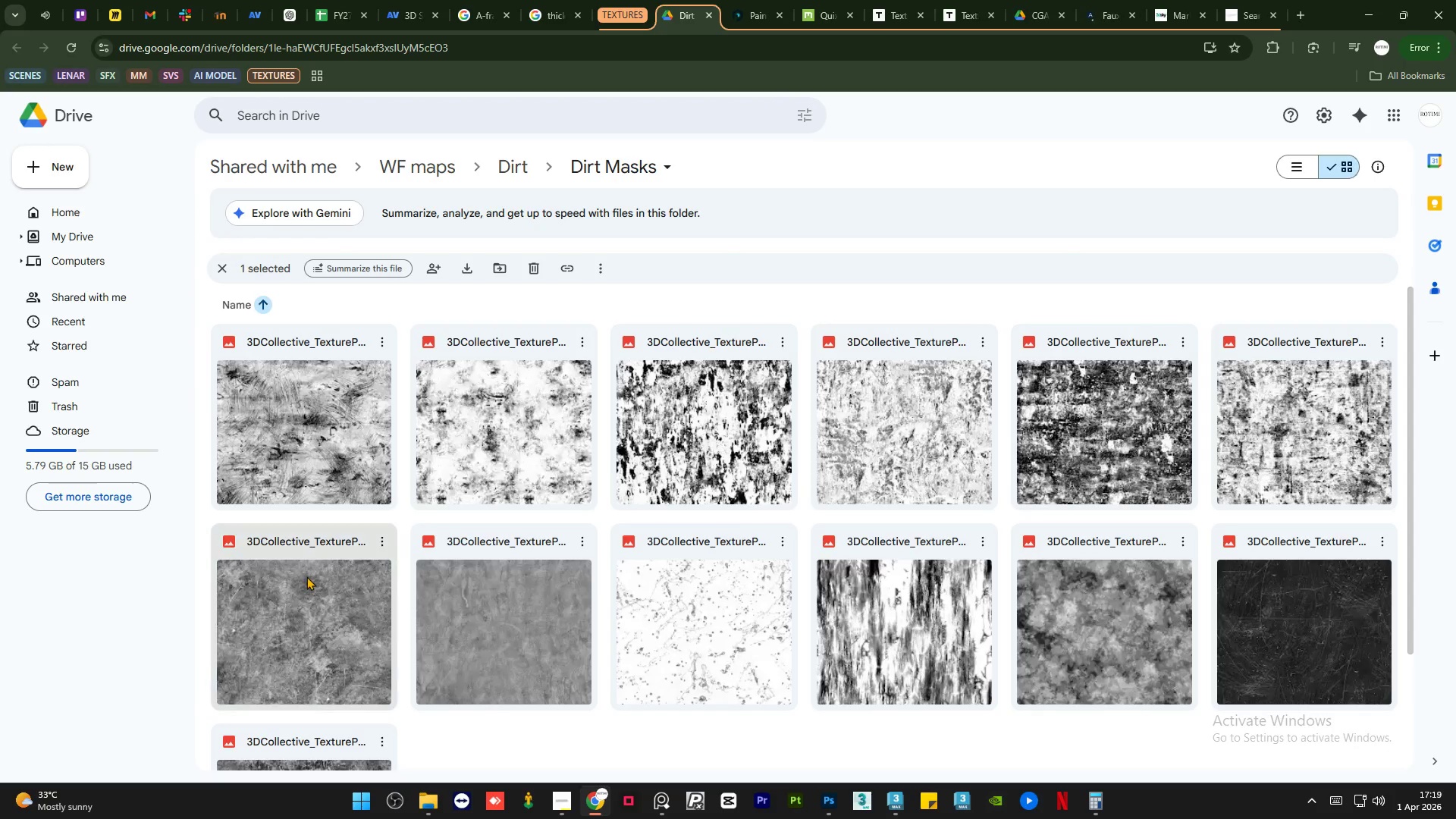 
double_click([305, 576])
 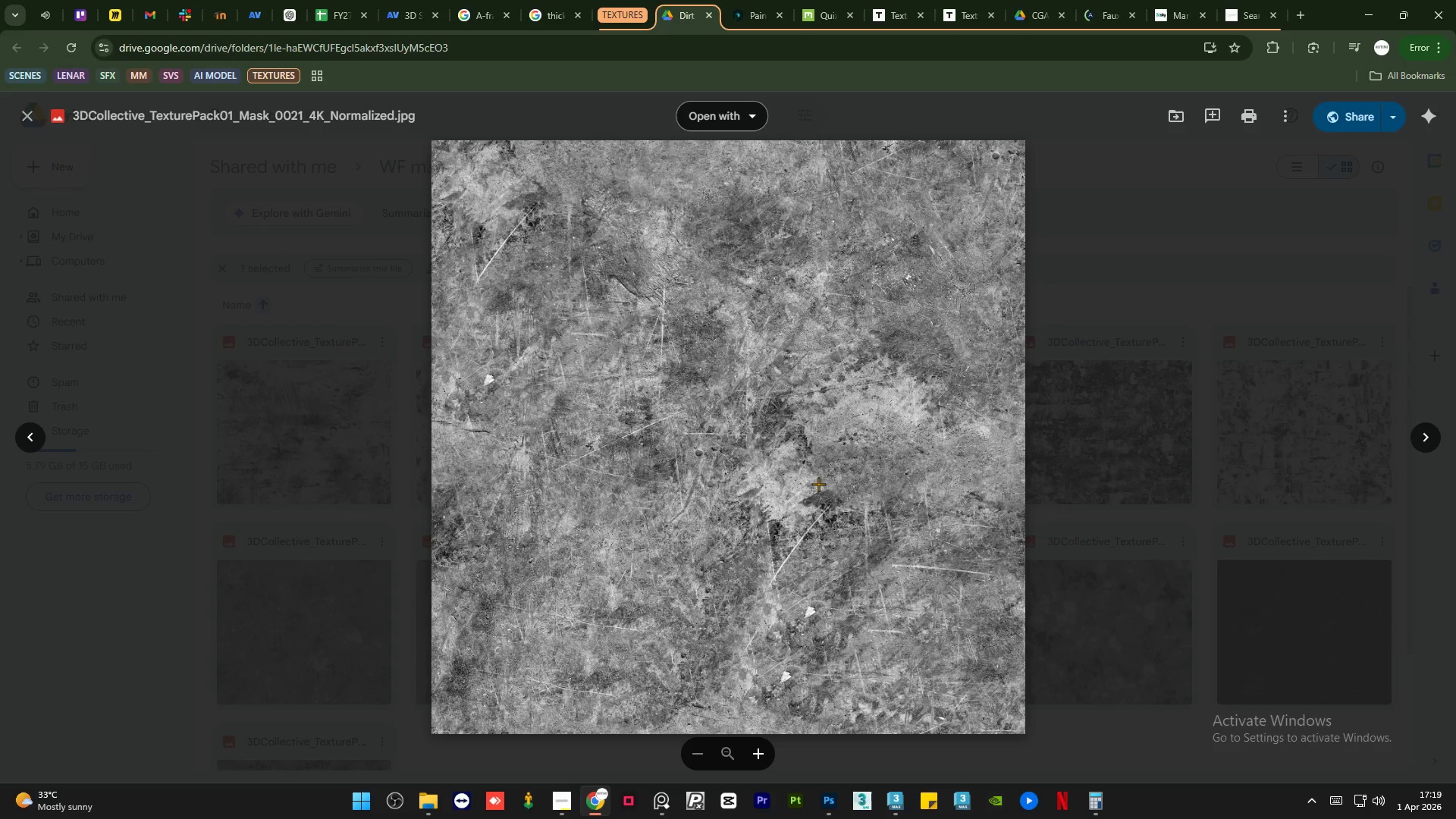 
left_click([1269, 121])
 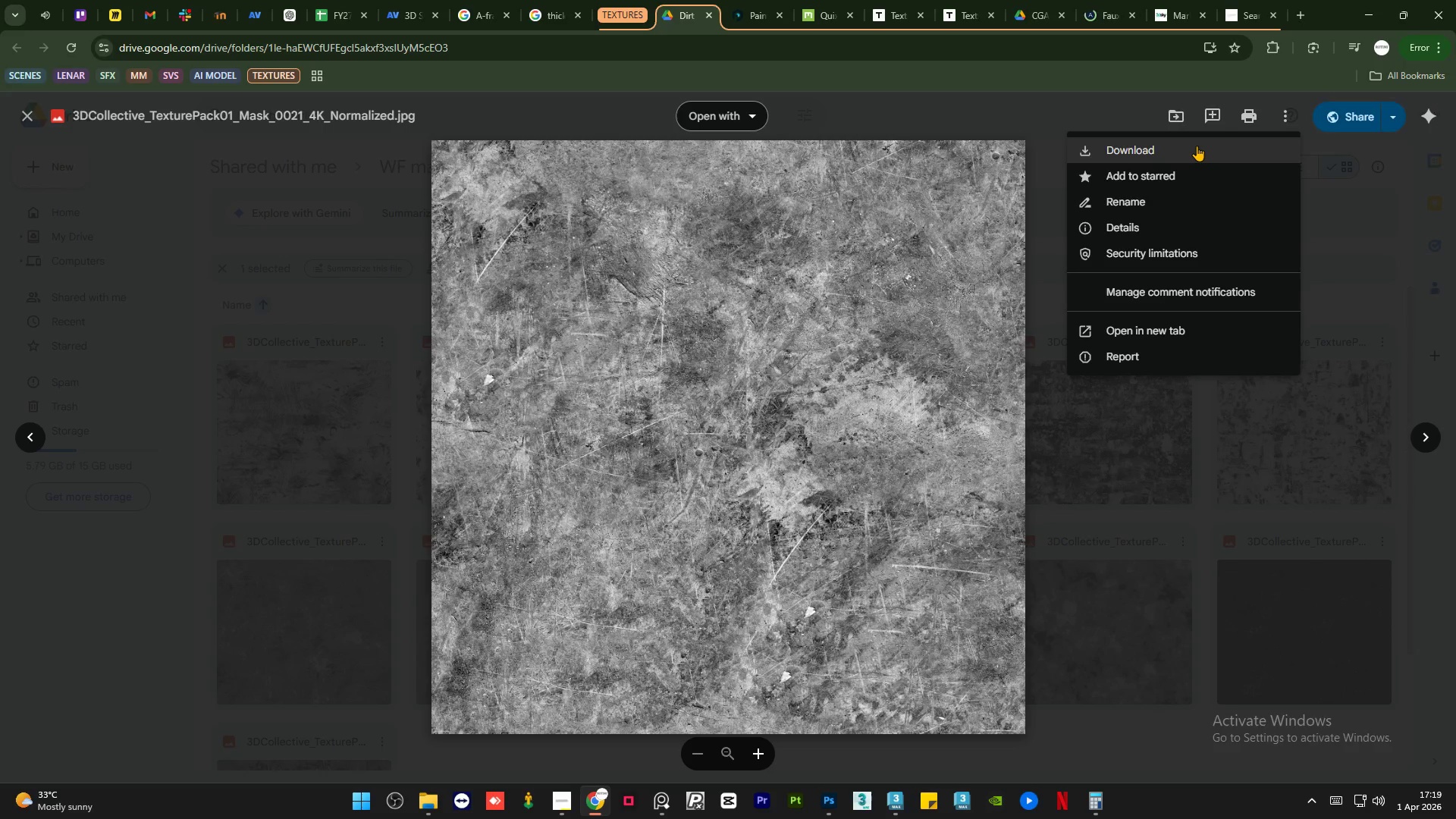 
left_click([1197, 146])
 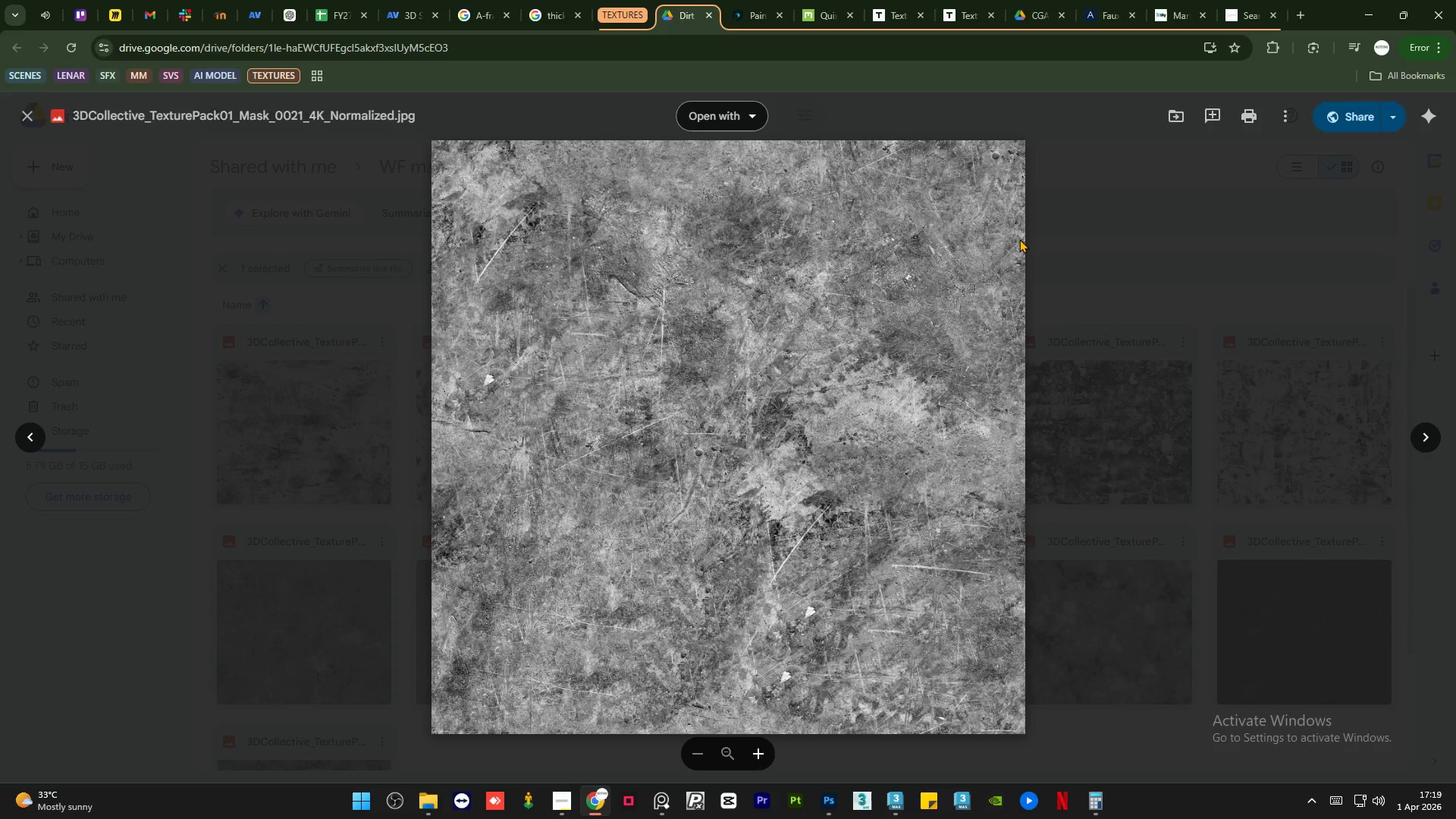 
left_click([1081, 233])
 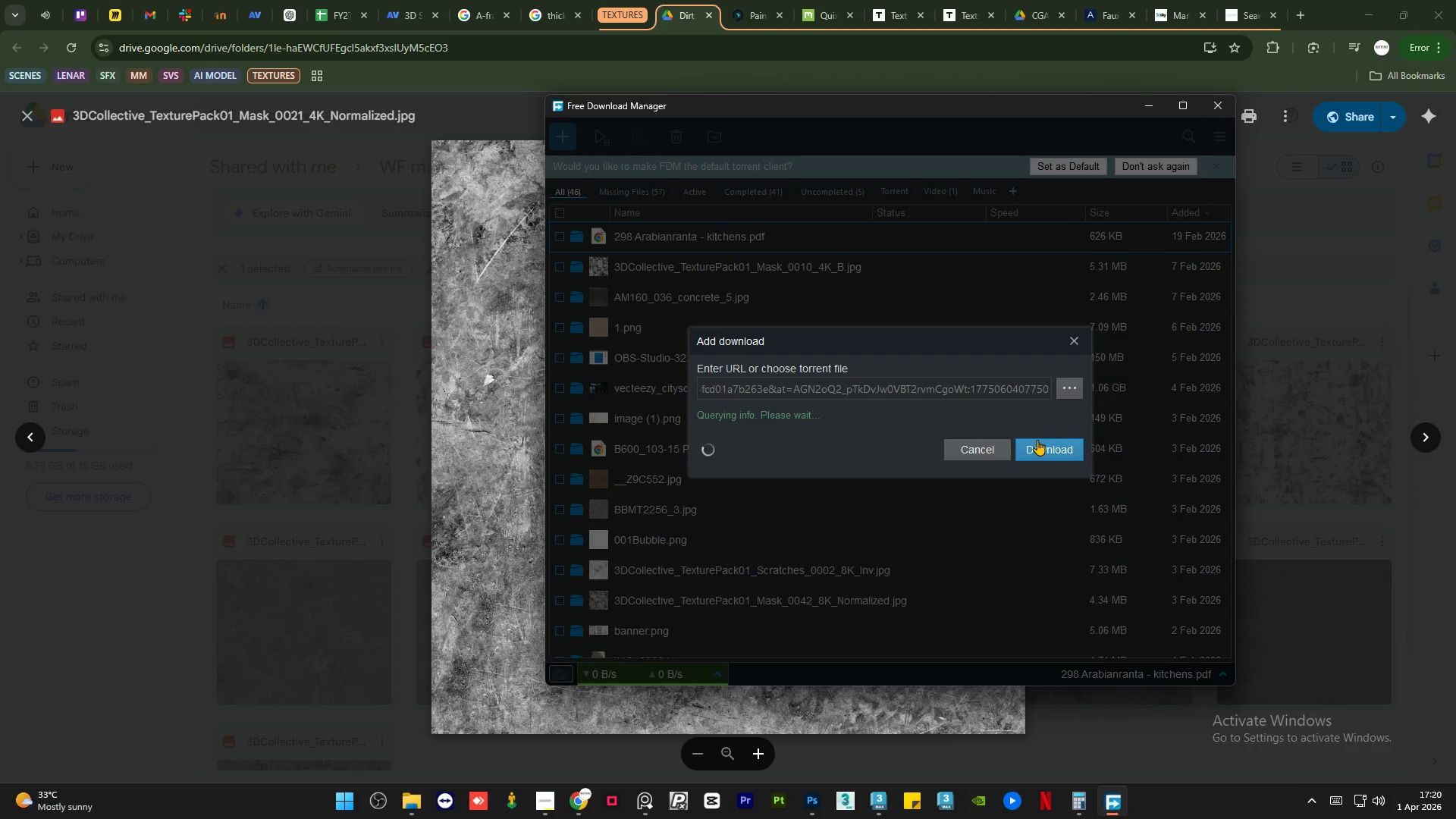 
left_click([1037, 450])
 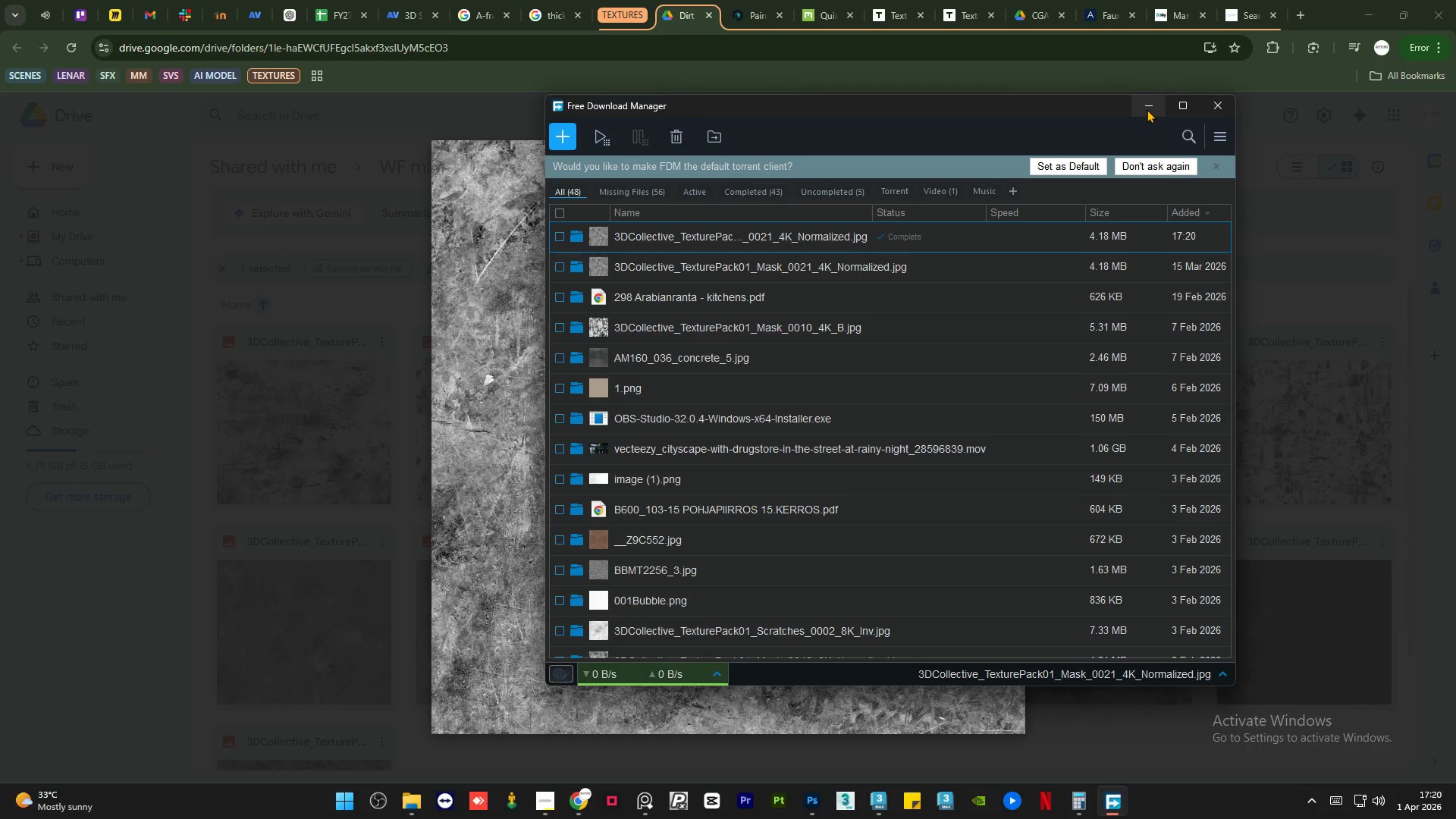 
left_click([1147, 109])
 